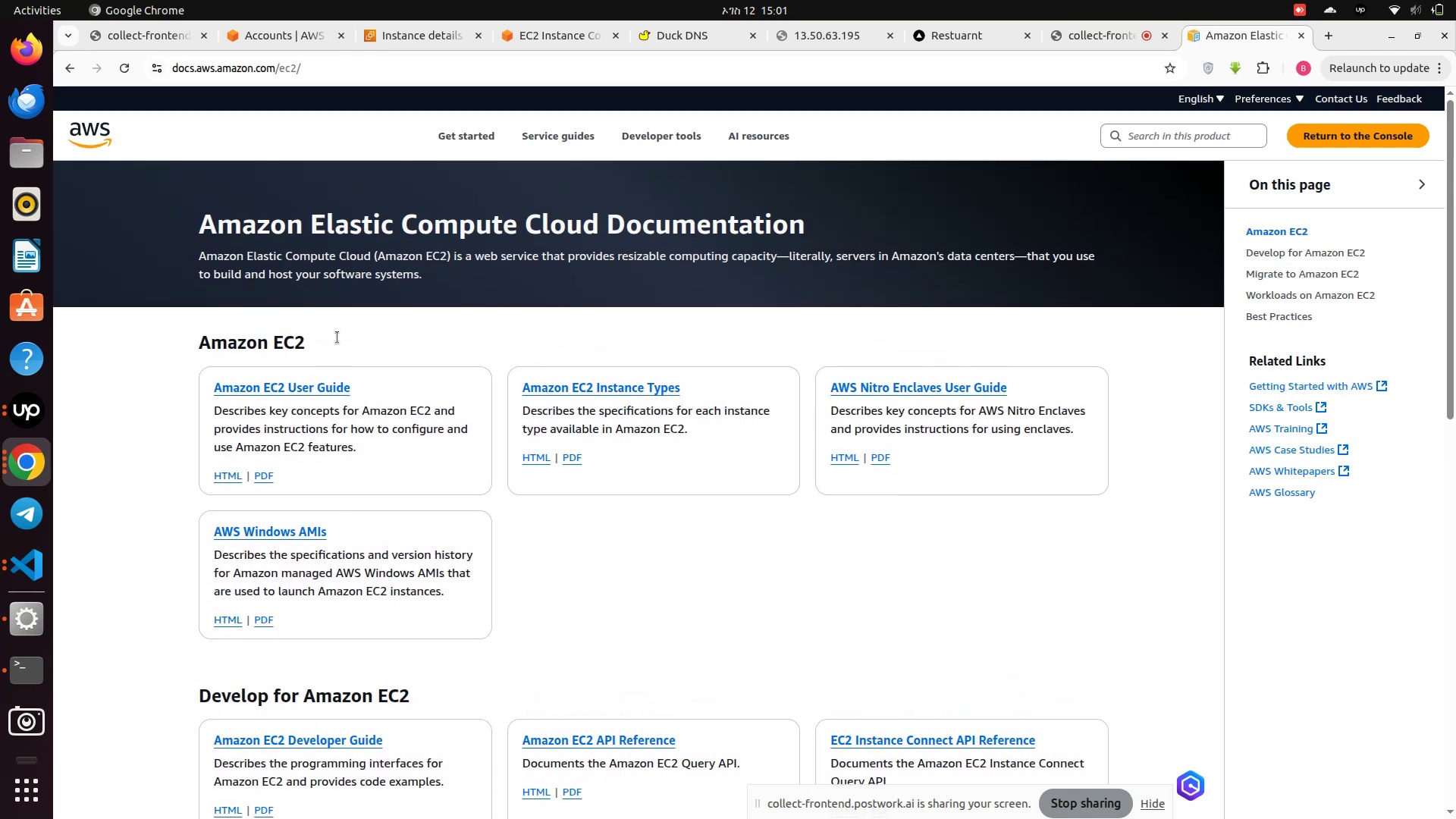 
scroll: coordinate [337, 337], scroll_direction: up, amount: 2.0
 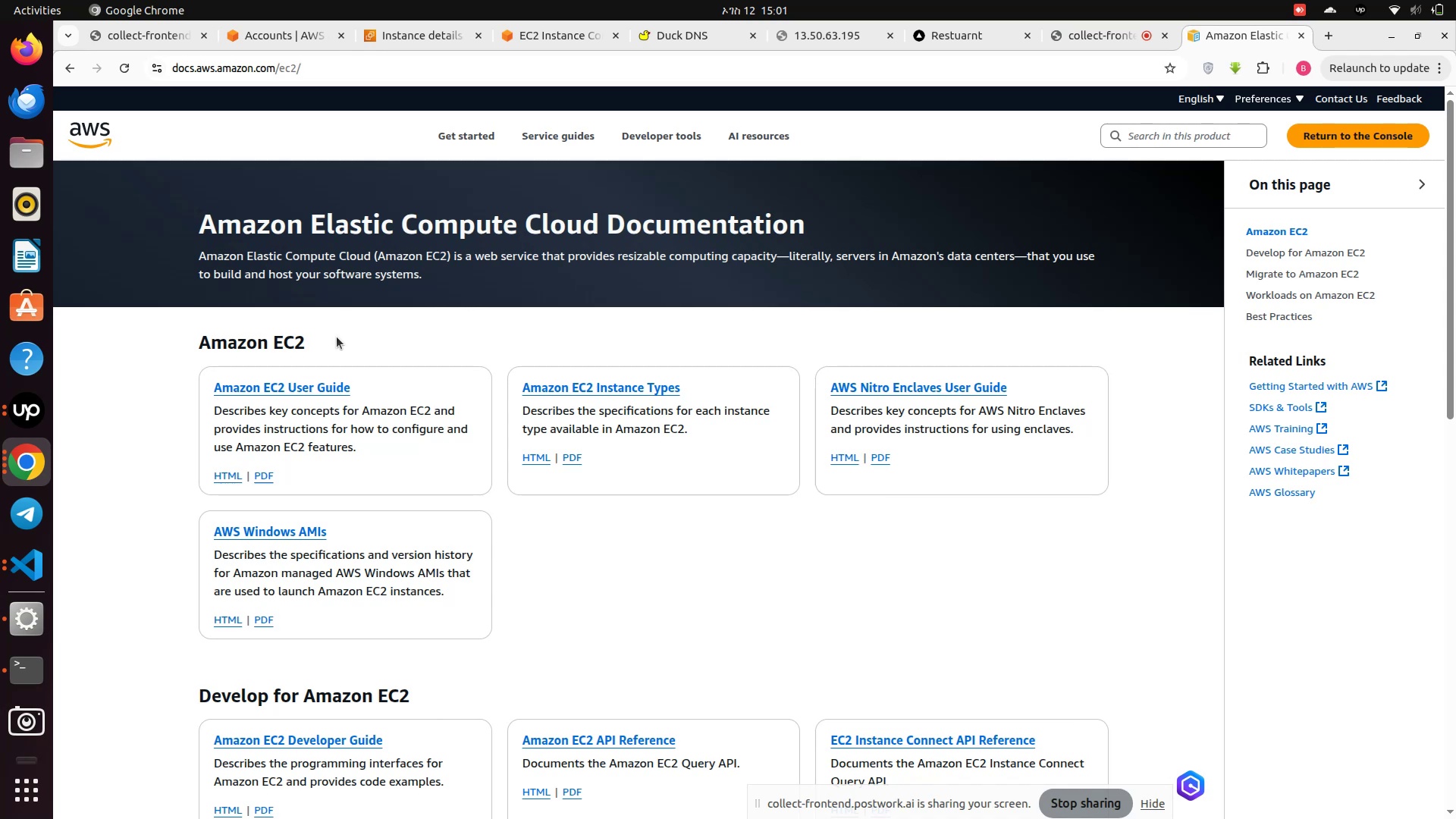 
wait(15.99)
 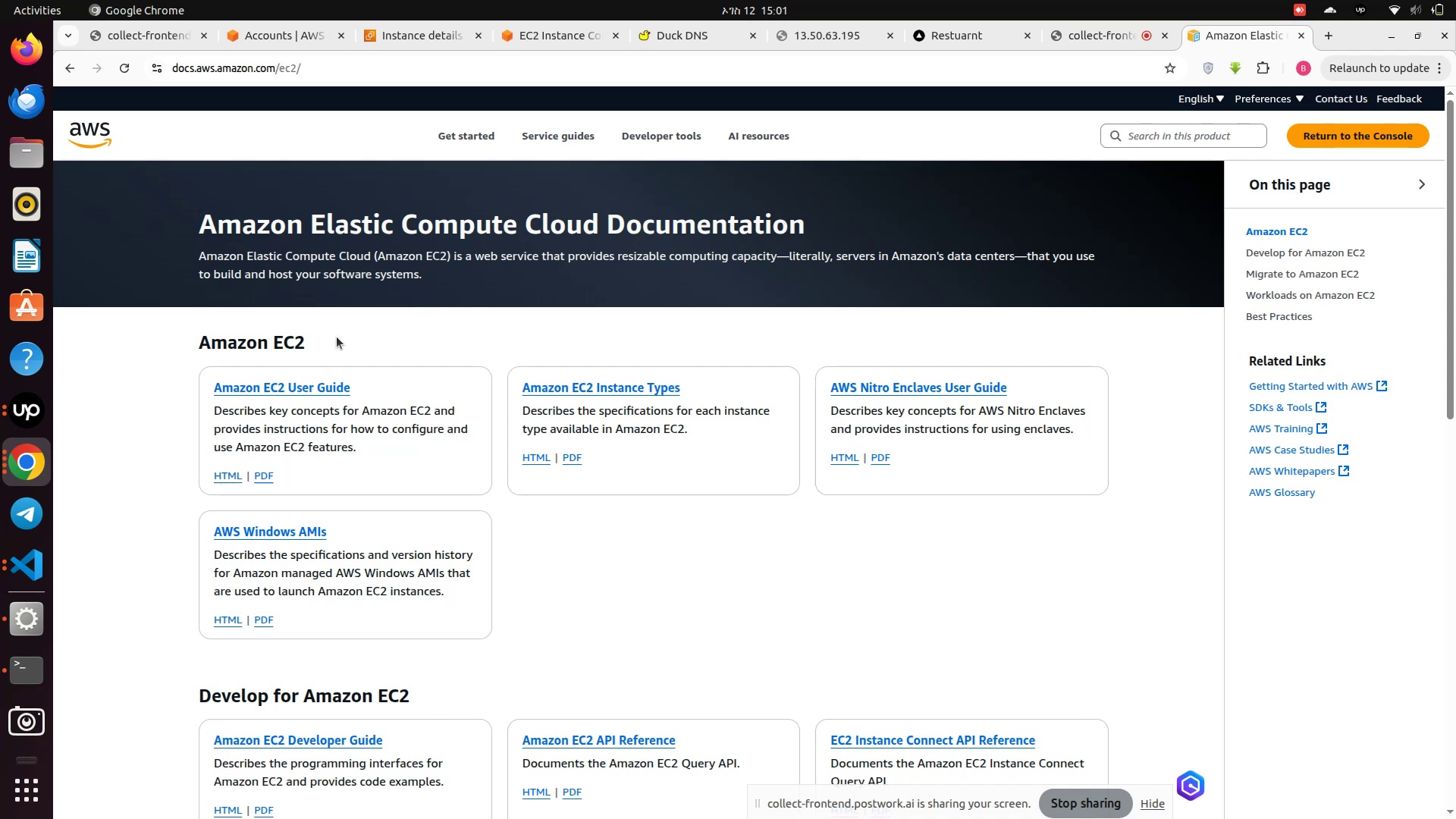 
left_click([265, 479])
 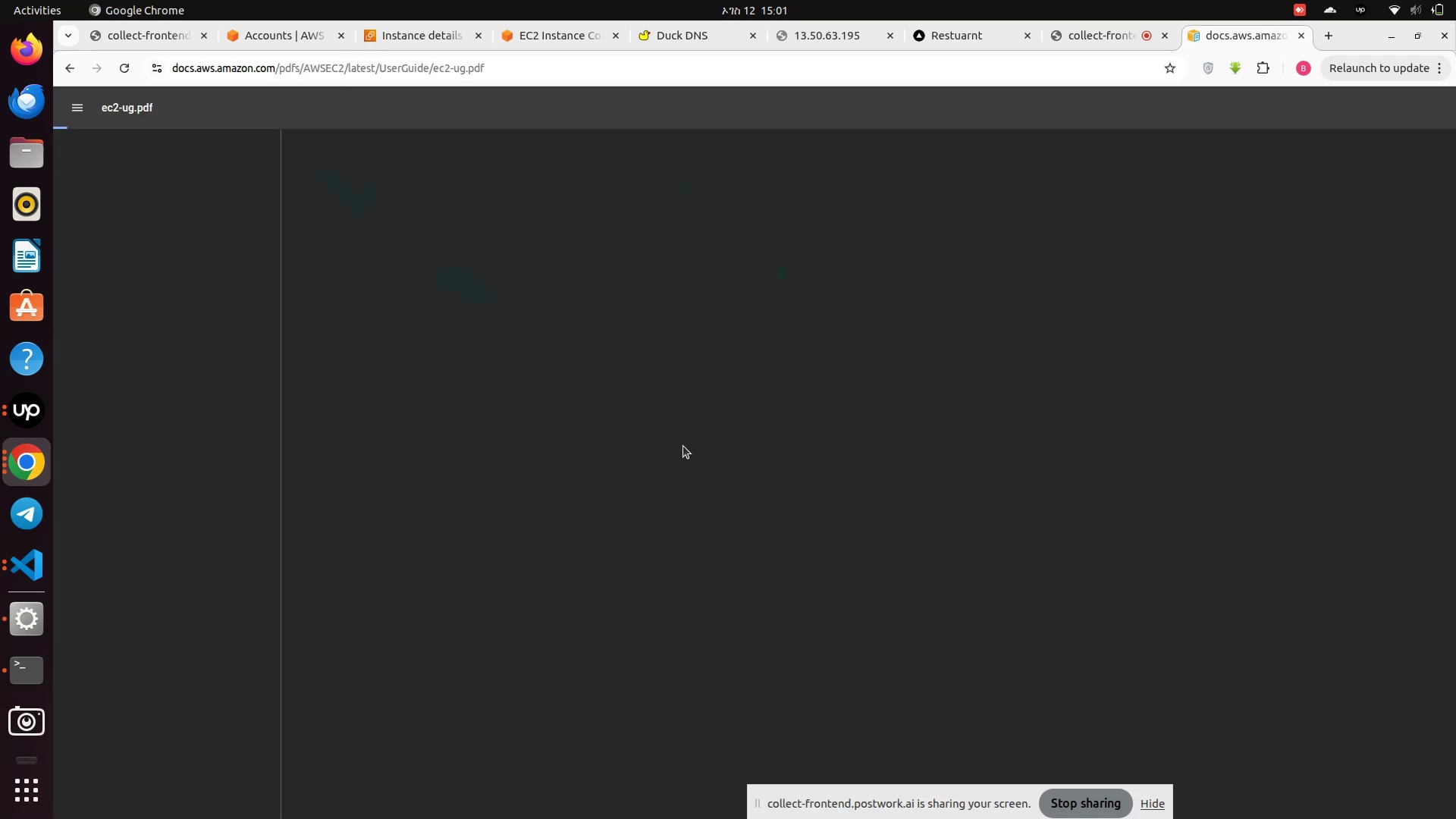 
wait(8.92)
 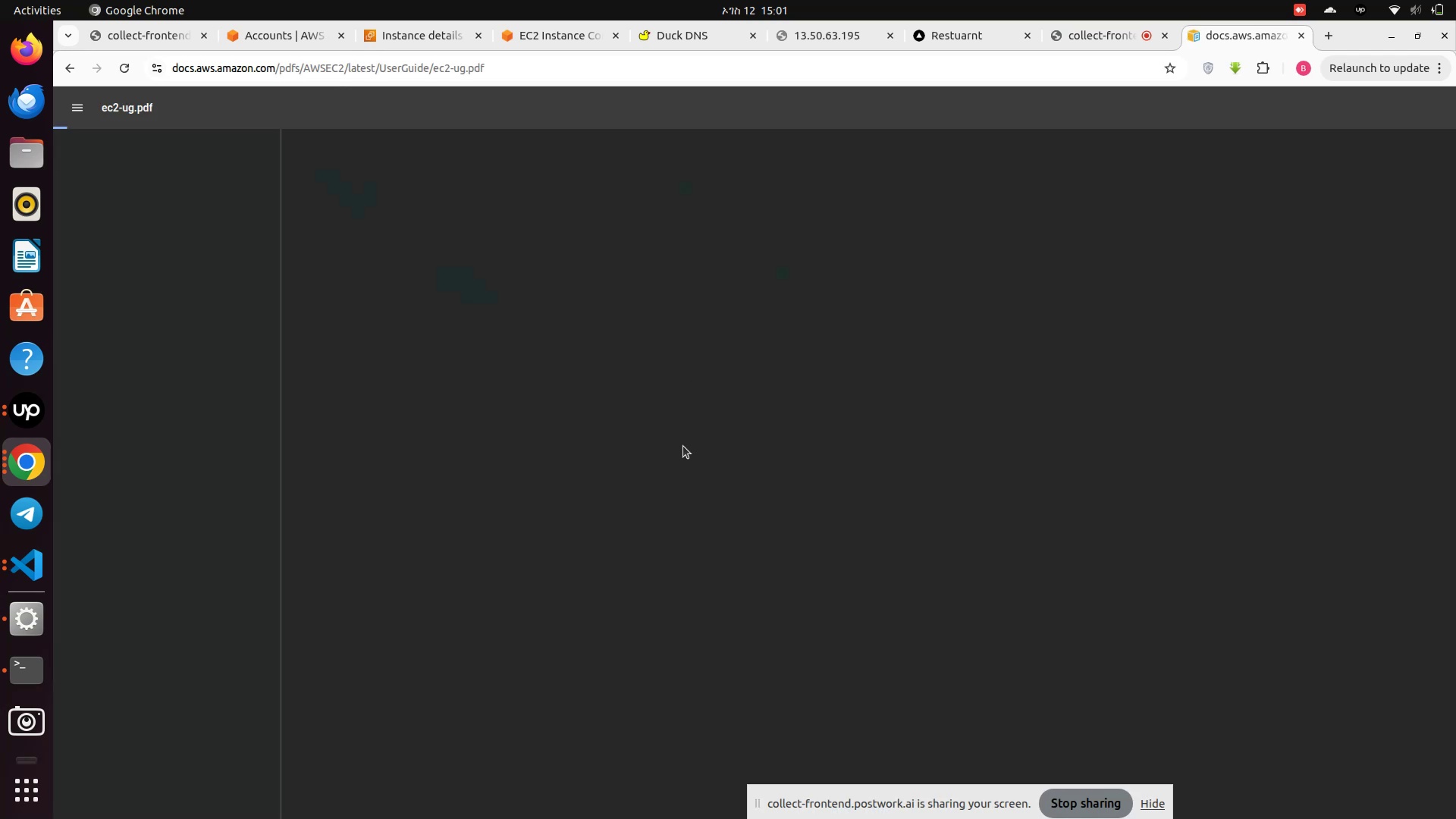 
scroll: coordinate [617, 401], scroll_direction: down, amount: 7.0
 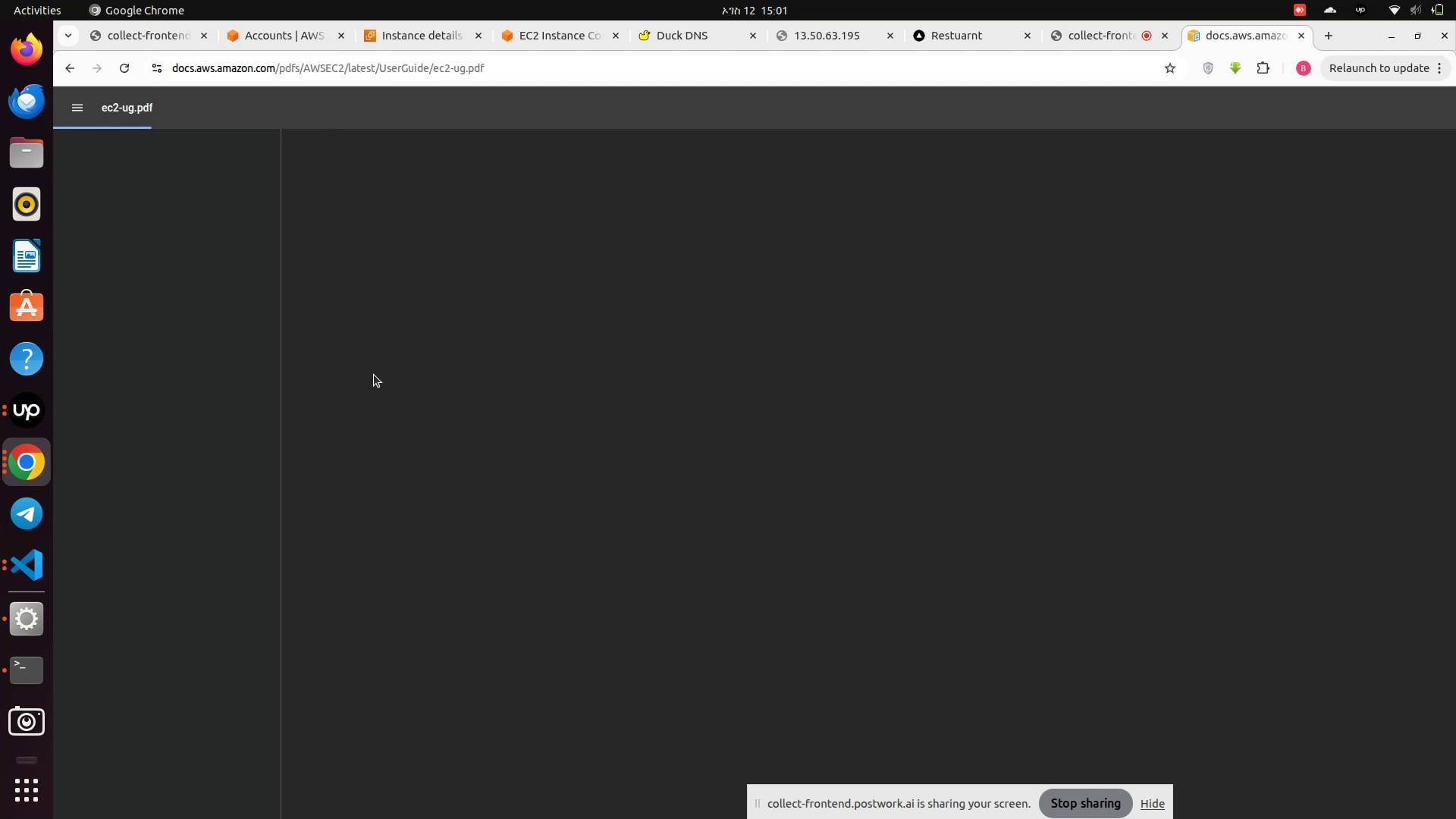 
wait(7.01)
 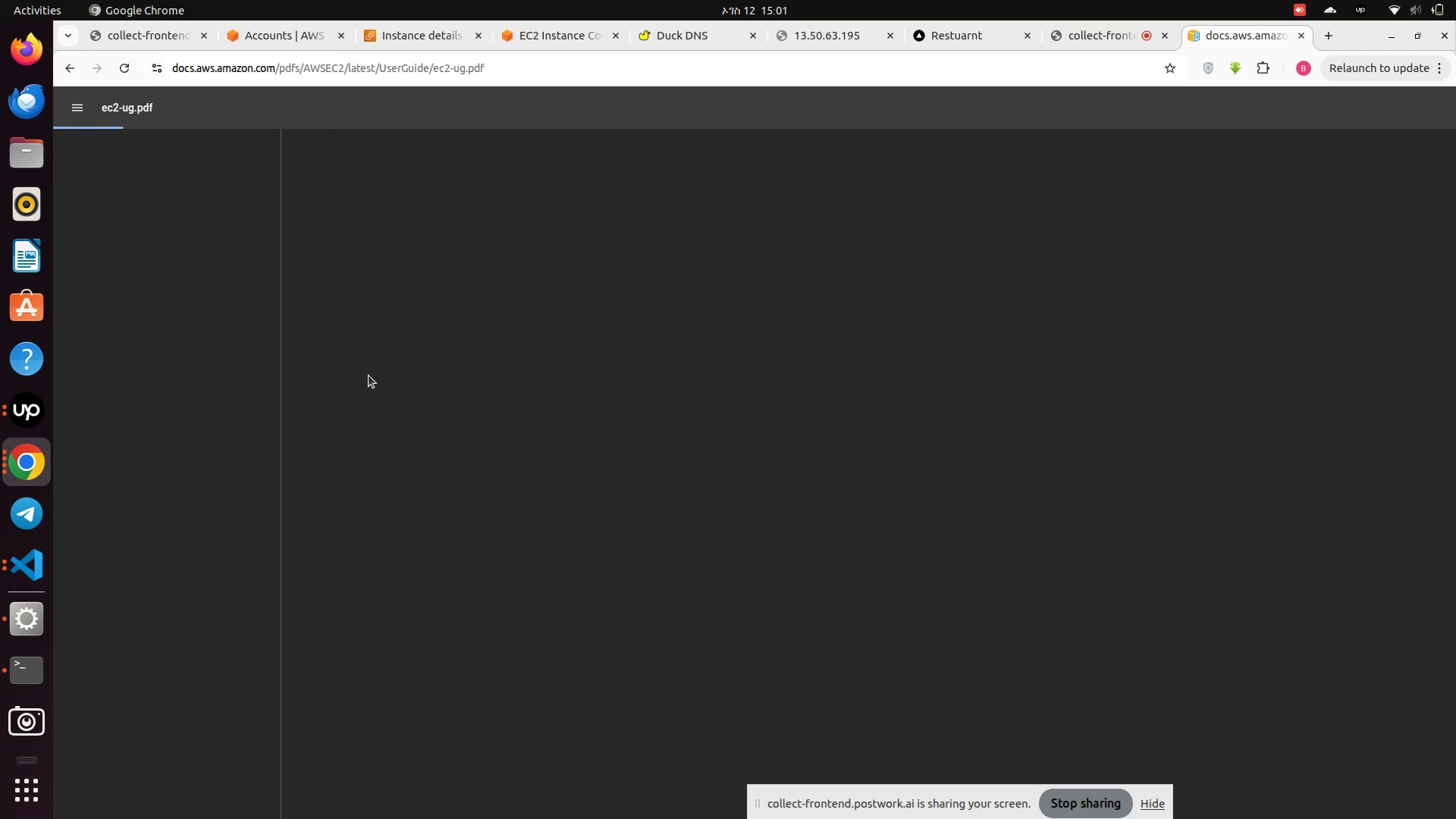 
scroll: coordinate [374, 375], scroll_direction: down, amount: 4.0
 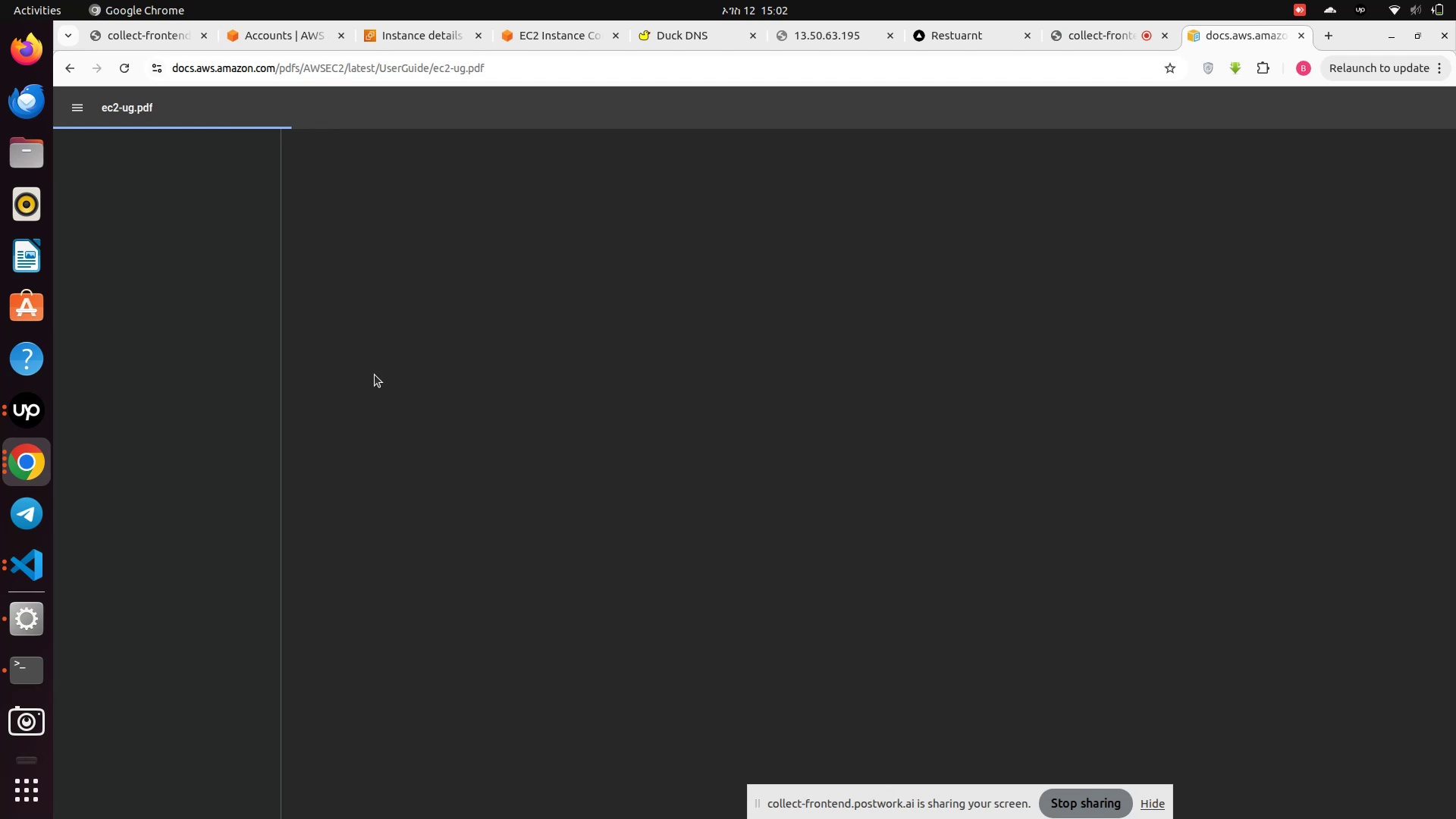 
wait(35.38)
 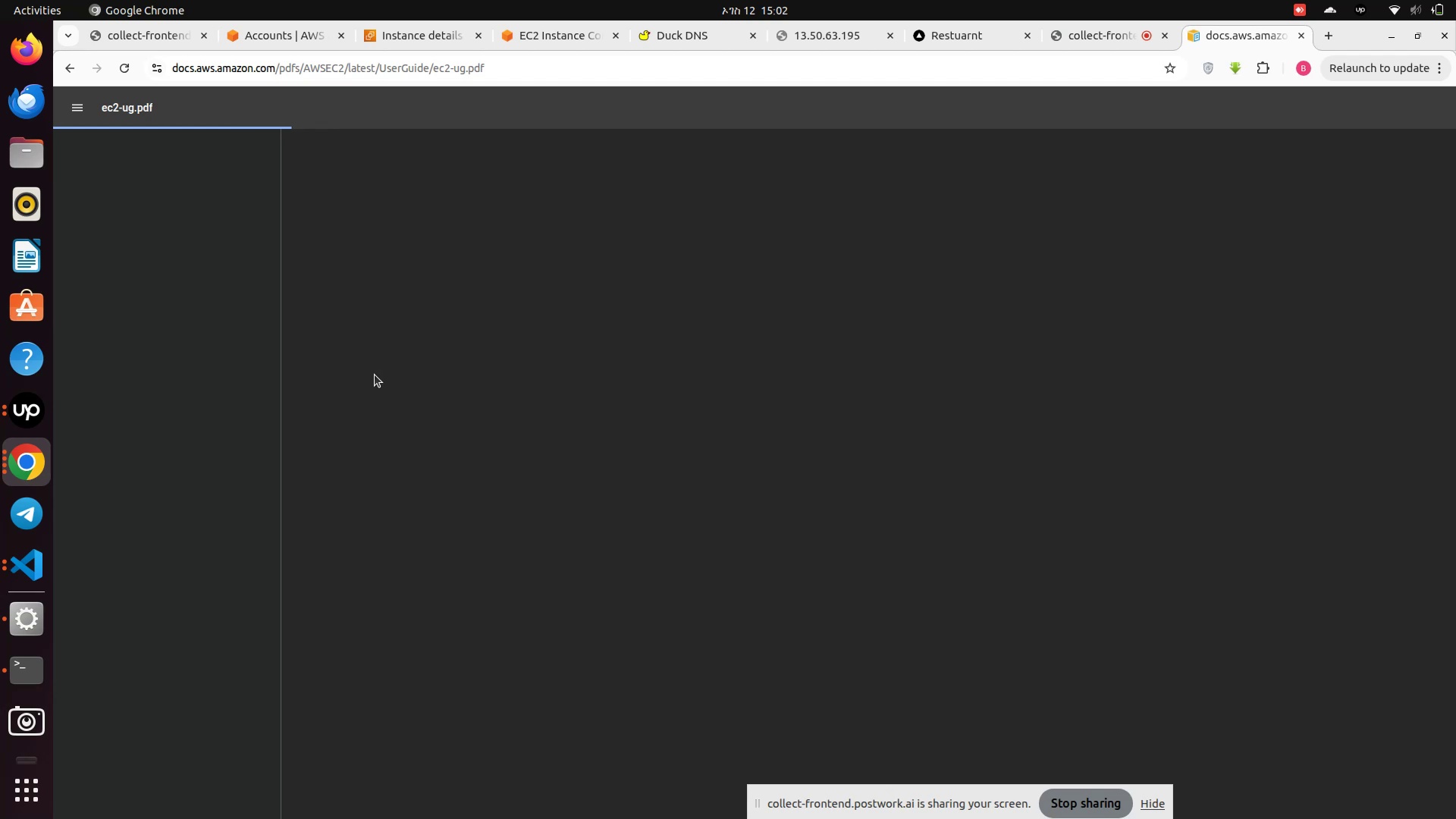 
left_click([535, 33])
 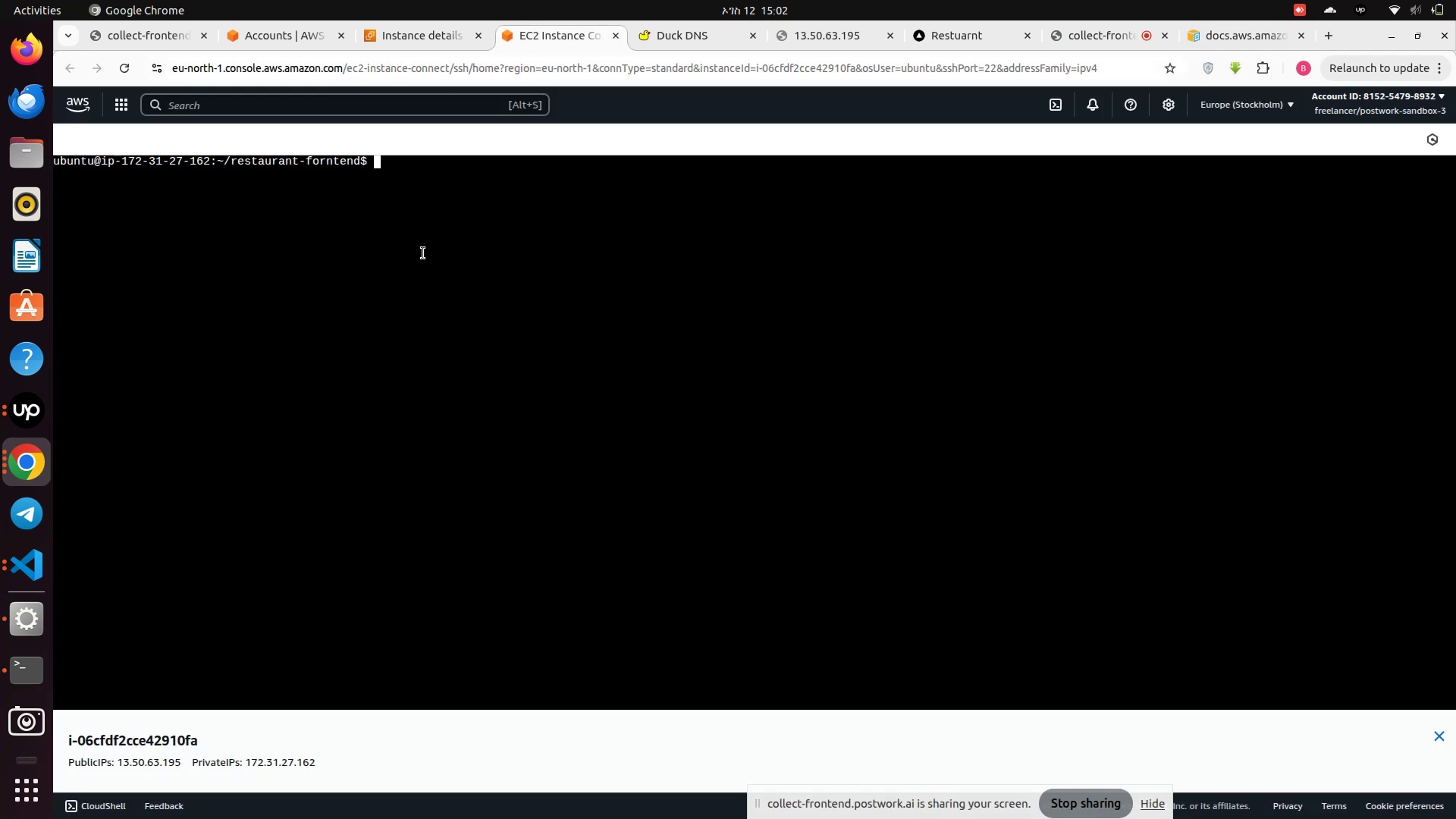 
scroll: coordinate [423, 253], scroll_direction: down, amount: 3.0
 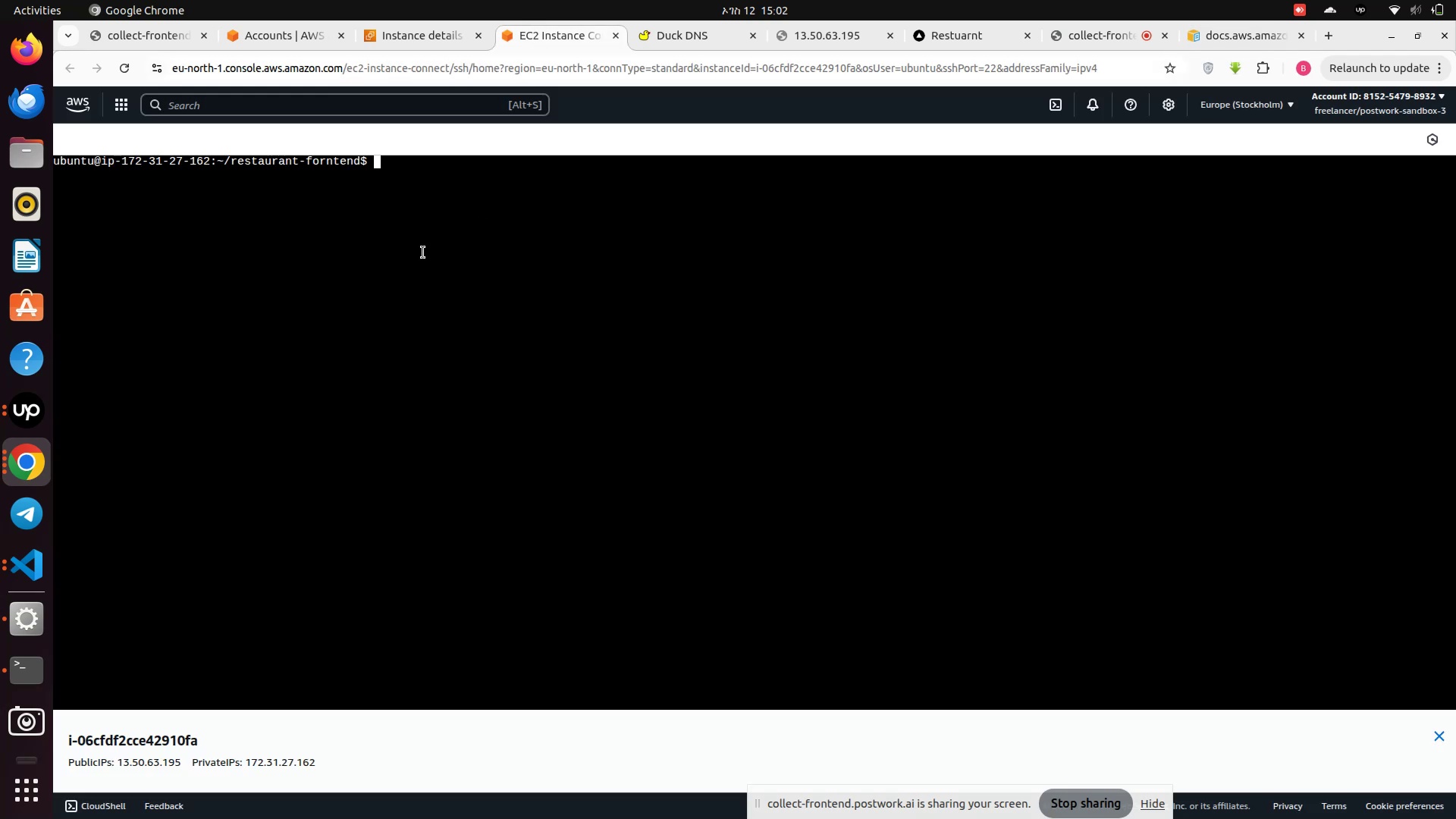 
scroll: coordinate [423, 253], scroll_direction: up, amount: 1.0
 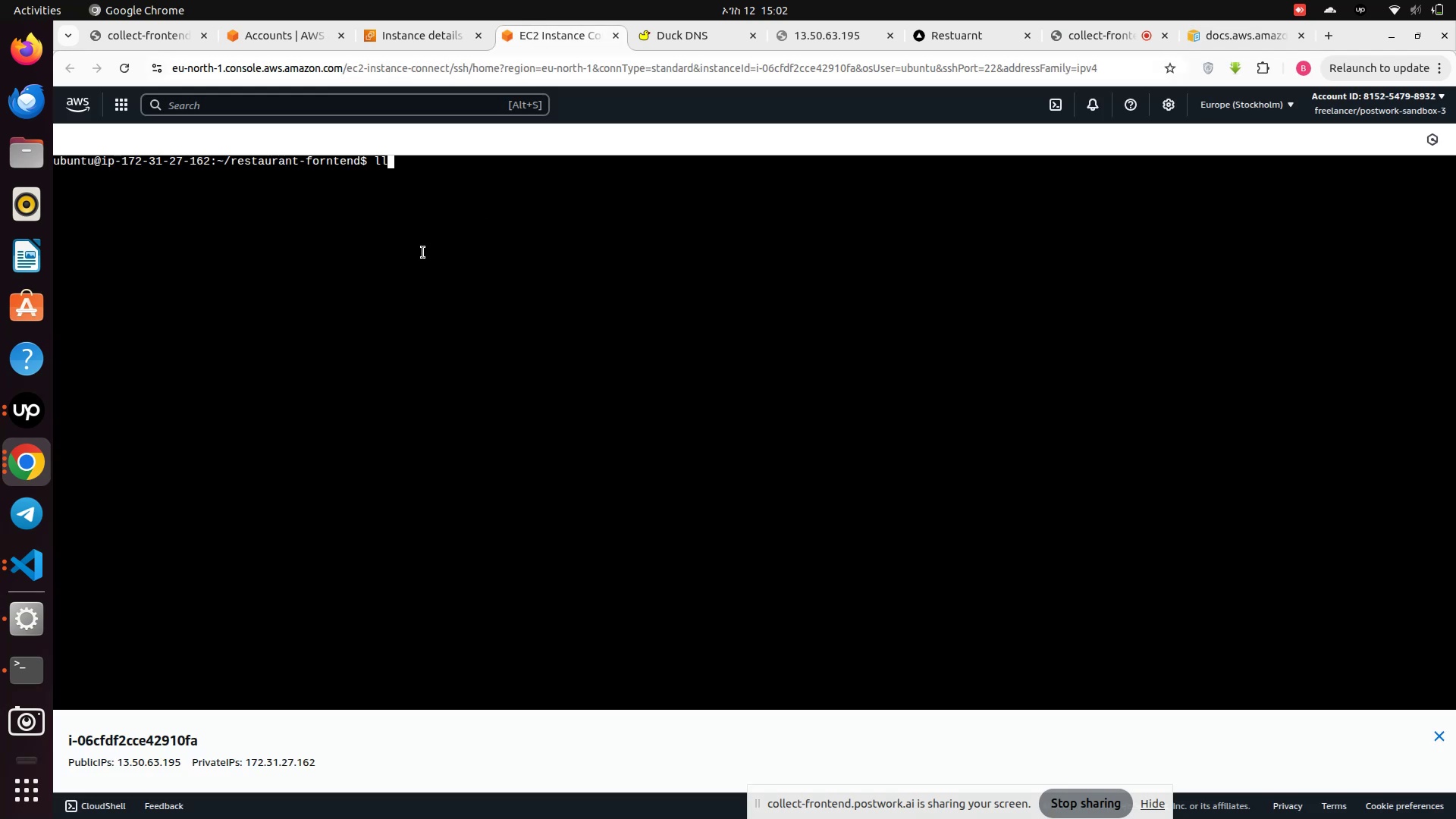 
type(ll)
 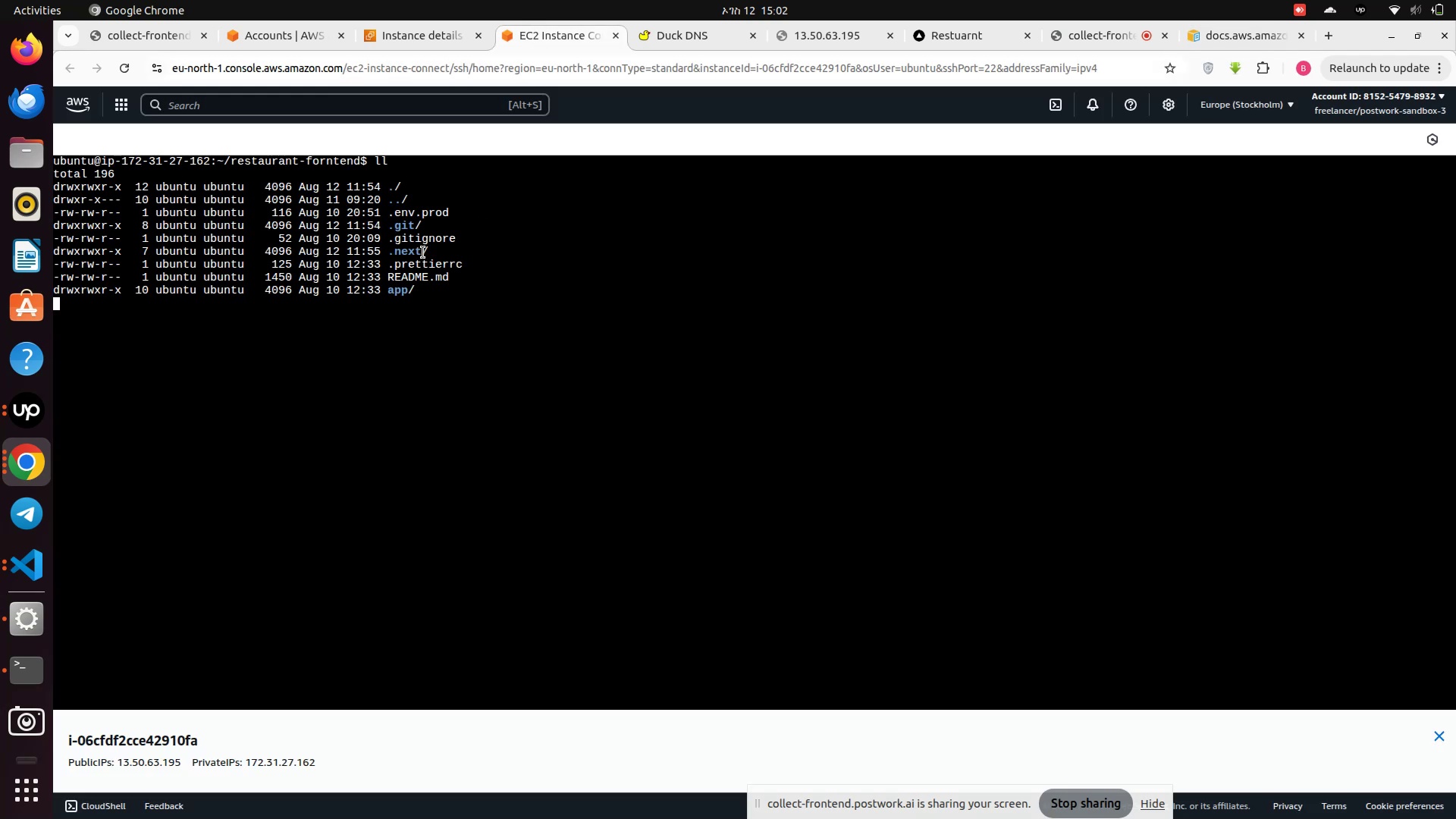 
key(Enter)
 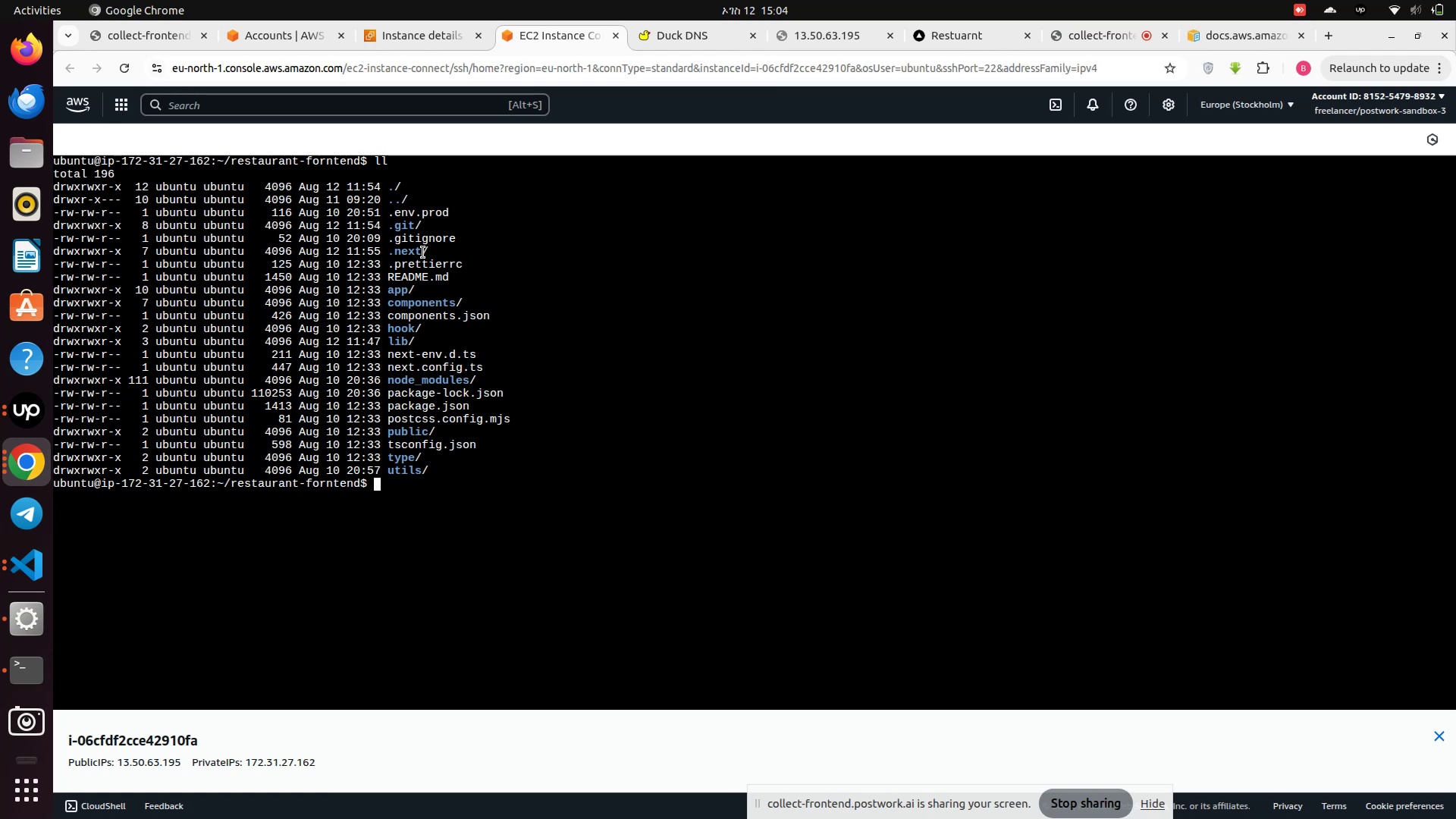 
wait(140.11)
 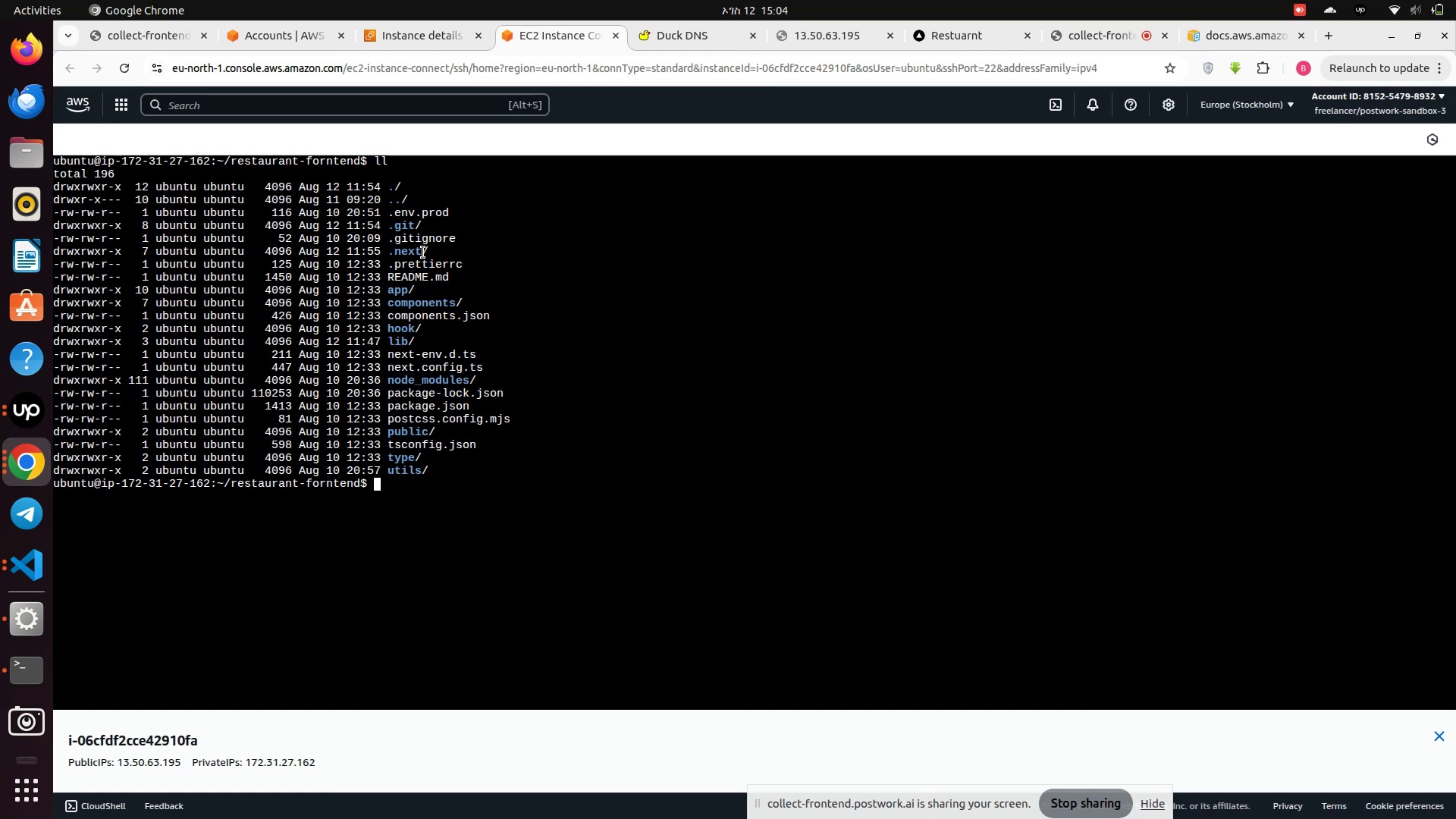 
left_click([257, 33])
 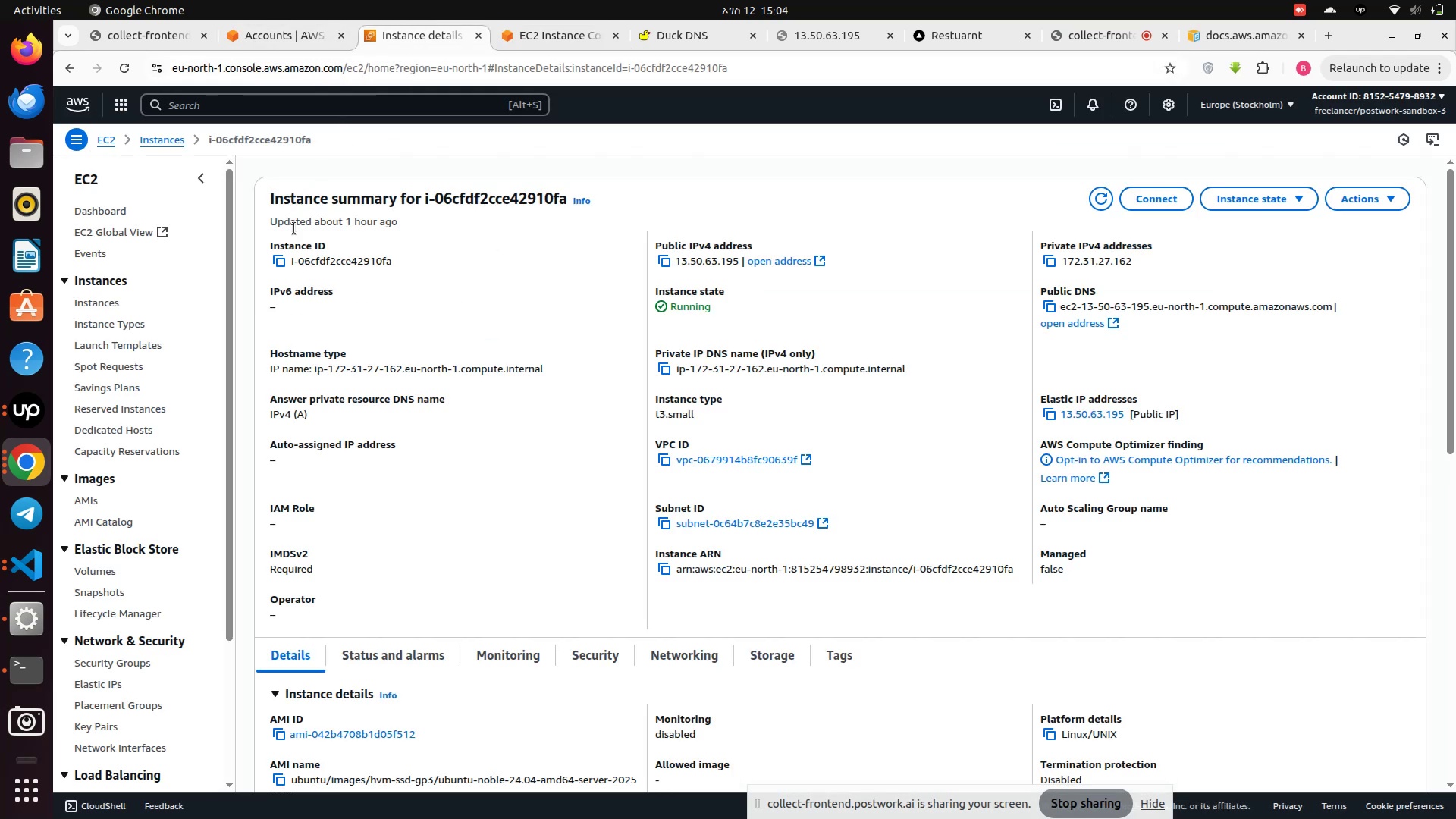 
left_click([415, 35])
 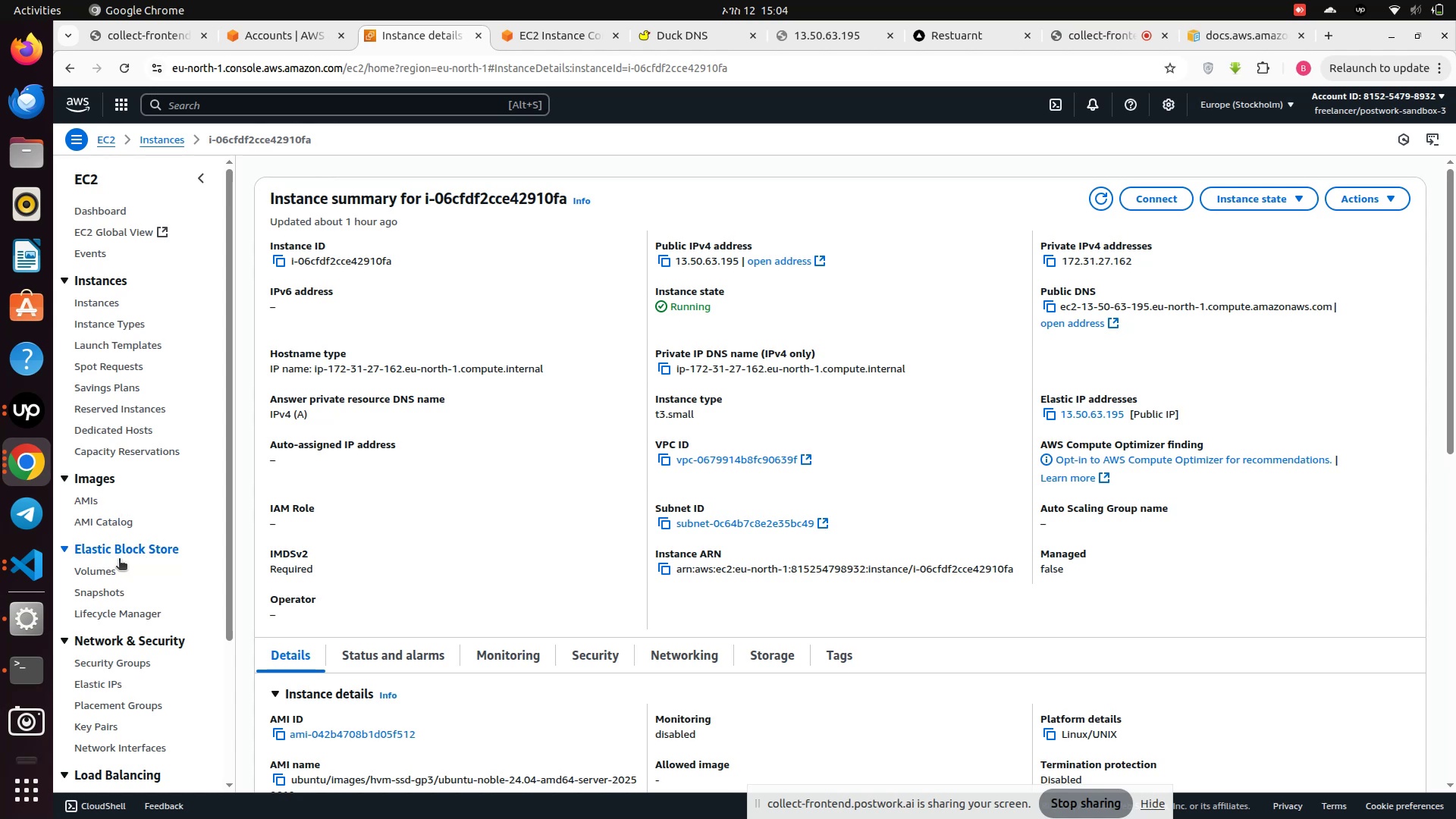 
scroll: coordinate [122, 607], scroll_direction: down, amount: 2.0
 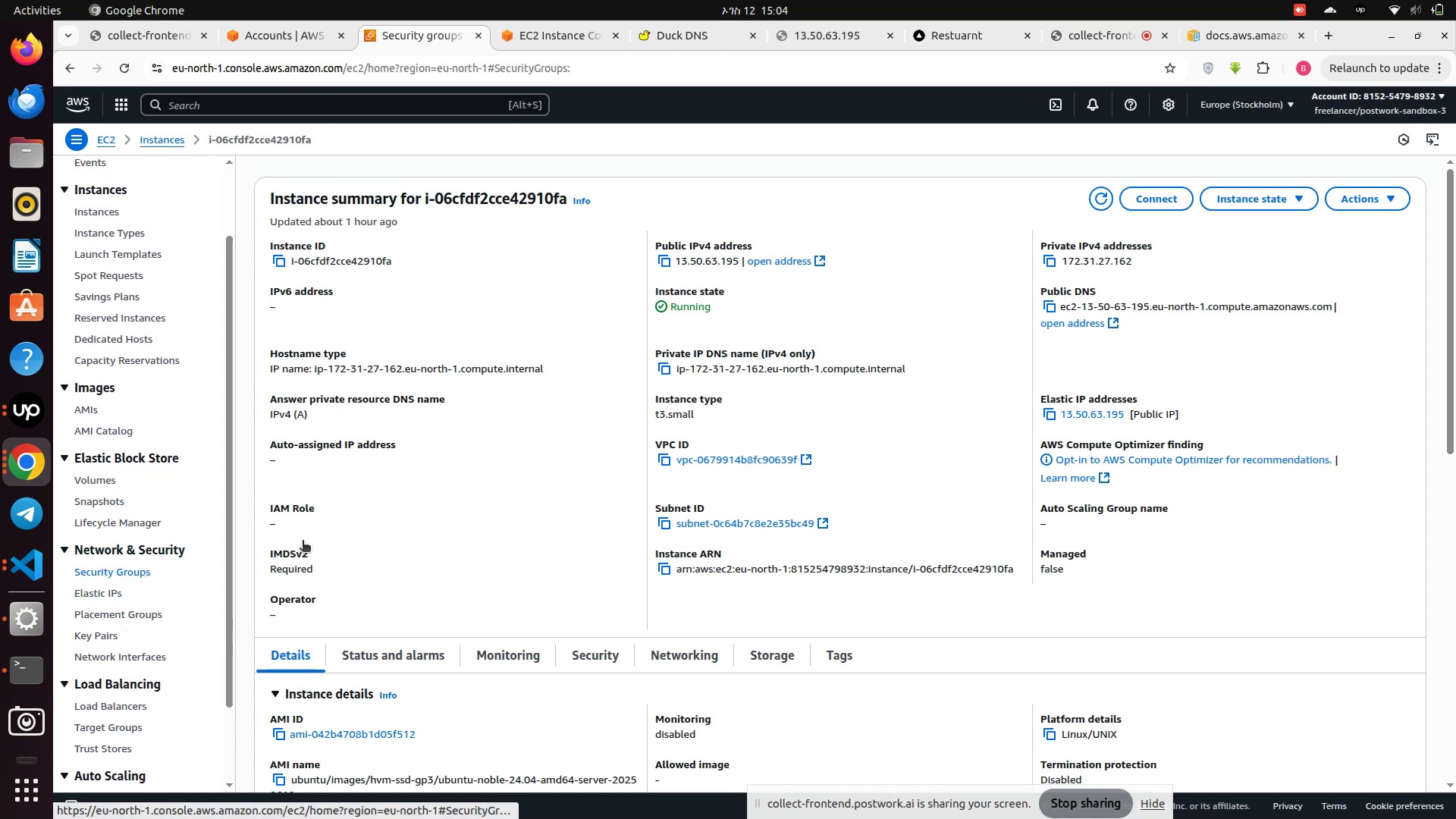 
left_click([108, 573])
 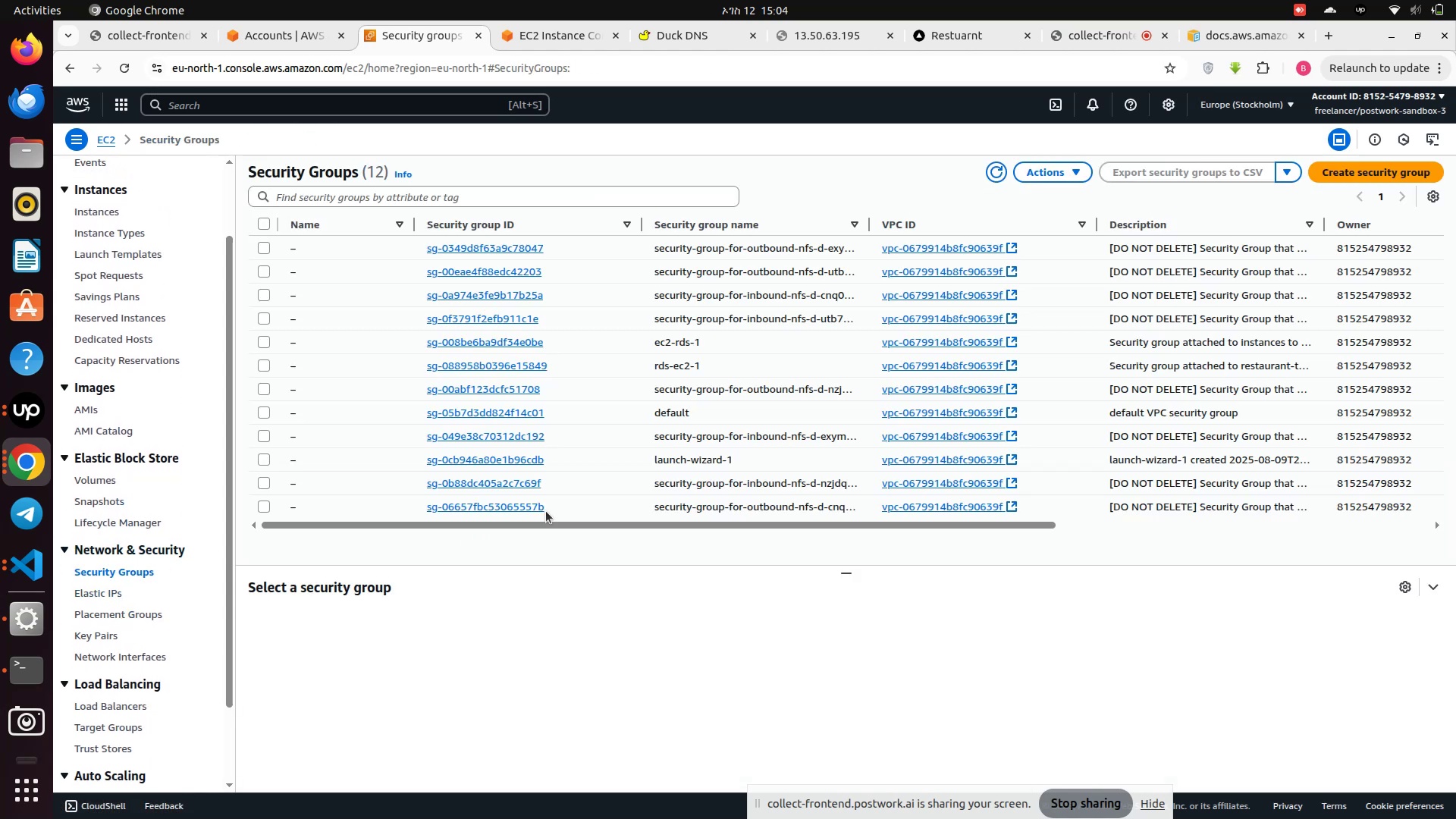 
scroll: coordinate [503, 592], scroll_direction: down, amount: 5.0
 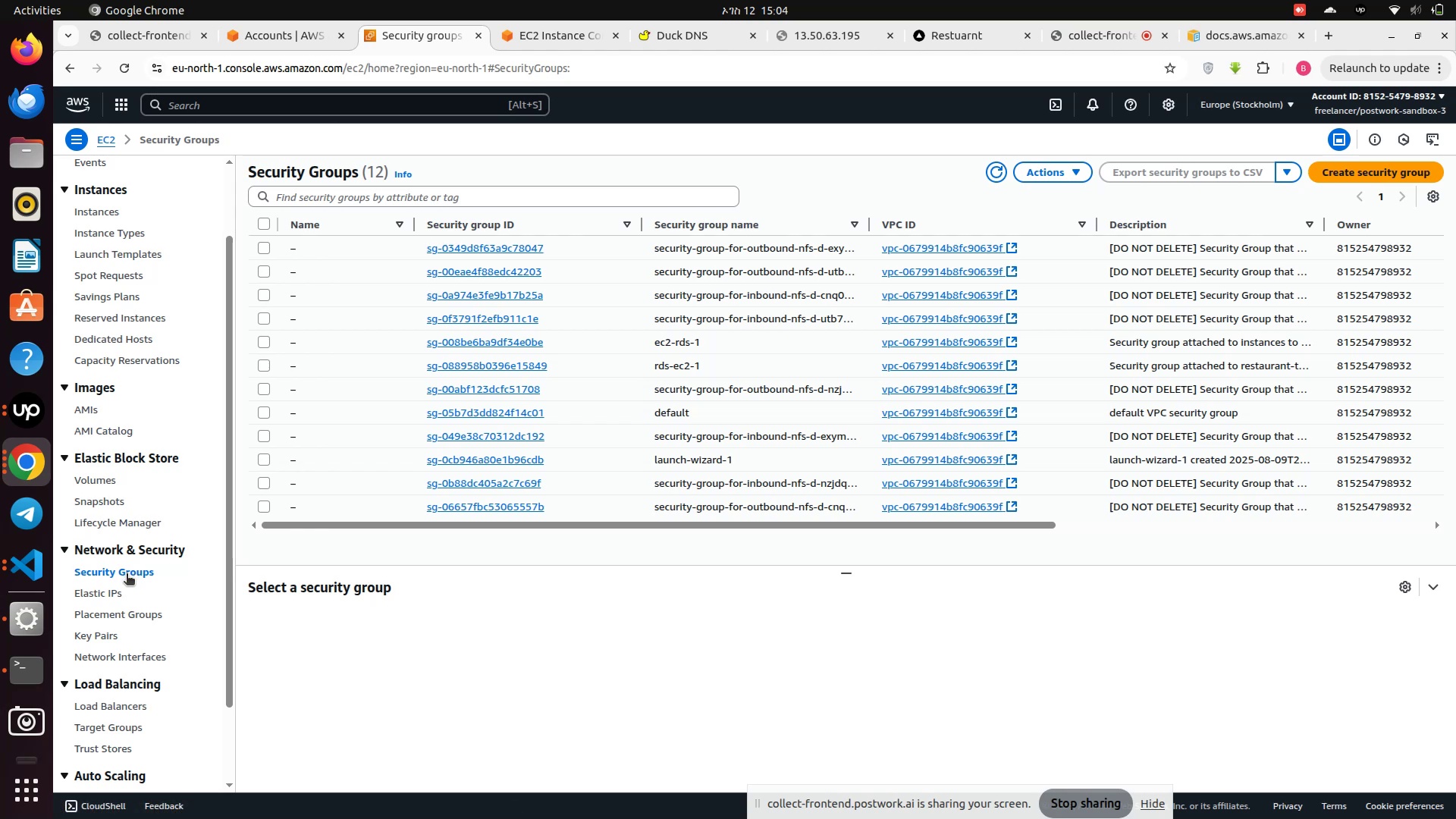 
left_click([127, 575])
 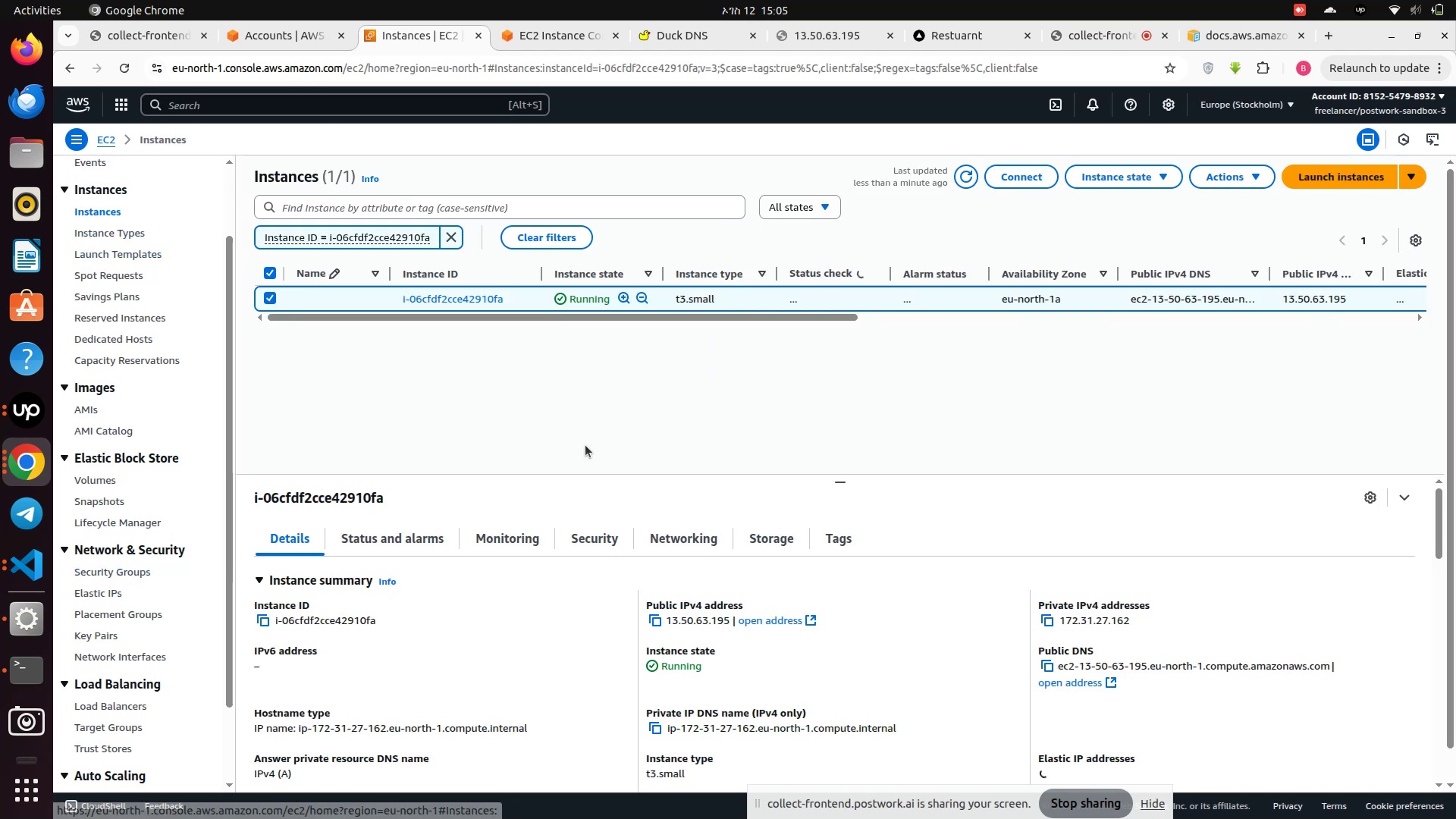 
wait(6.88)
 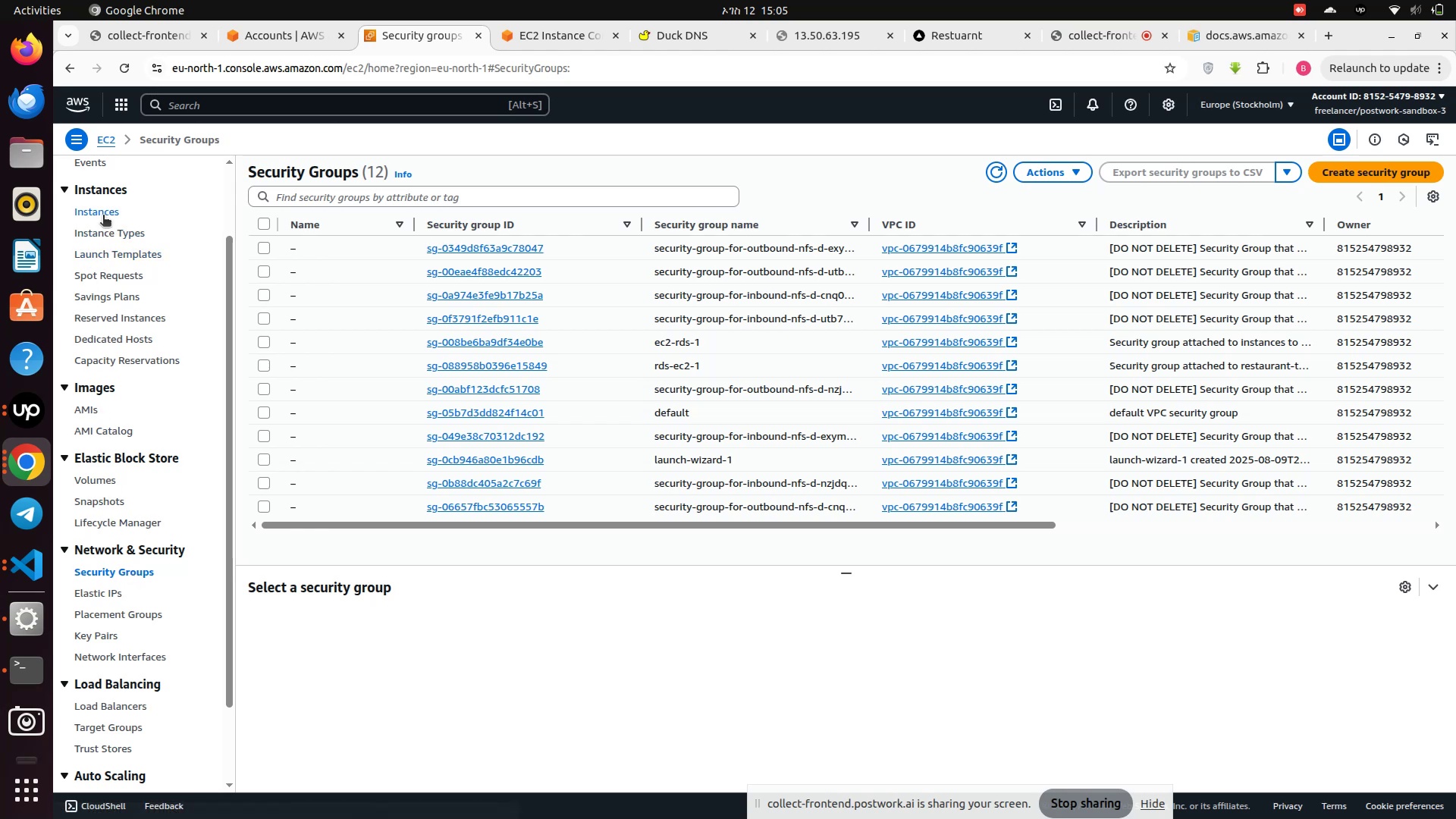 
left_click([595, 534])
 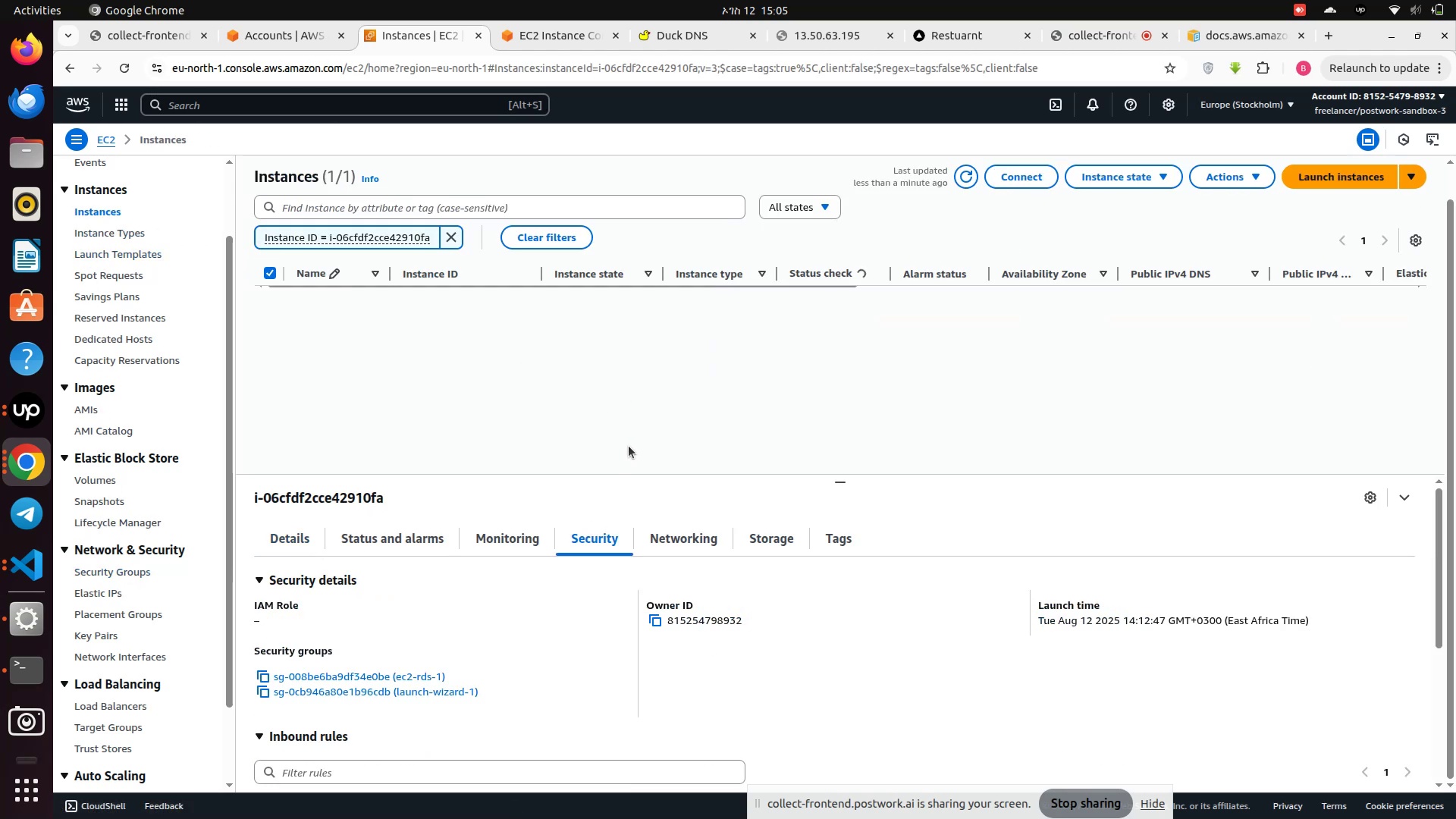 
scroll: coordinate [752, 666], scroll_direction: down, amount: 7.0
 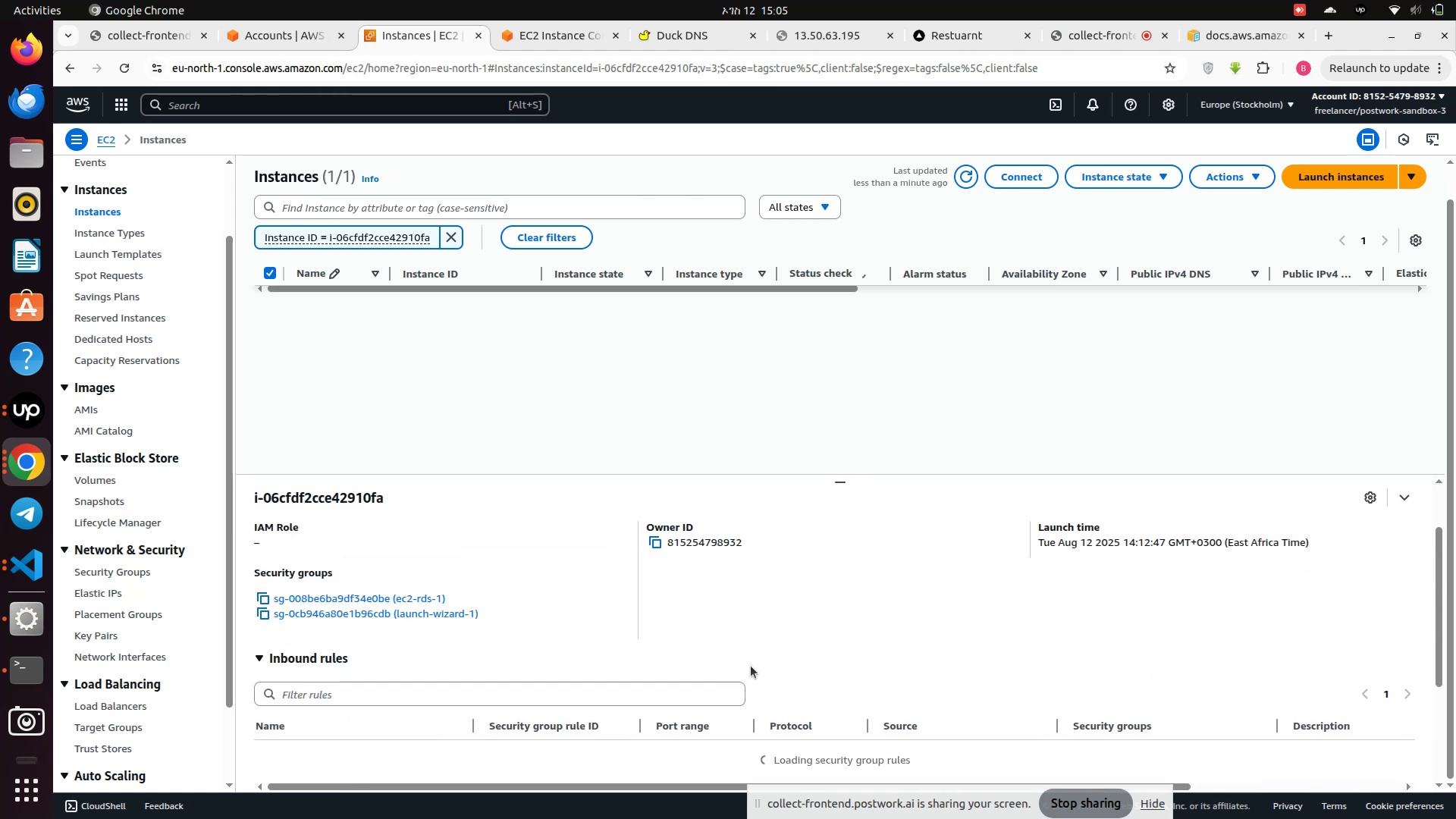 
scroll: coordinate [751, 666], scroll_direction: none, amount: 0.0
 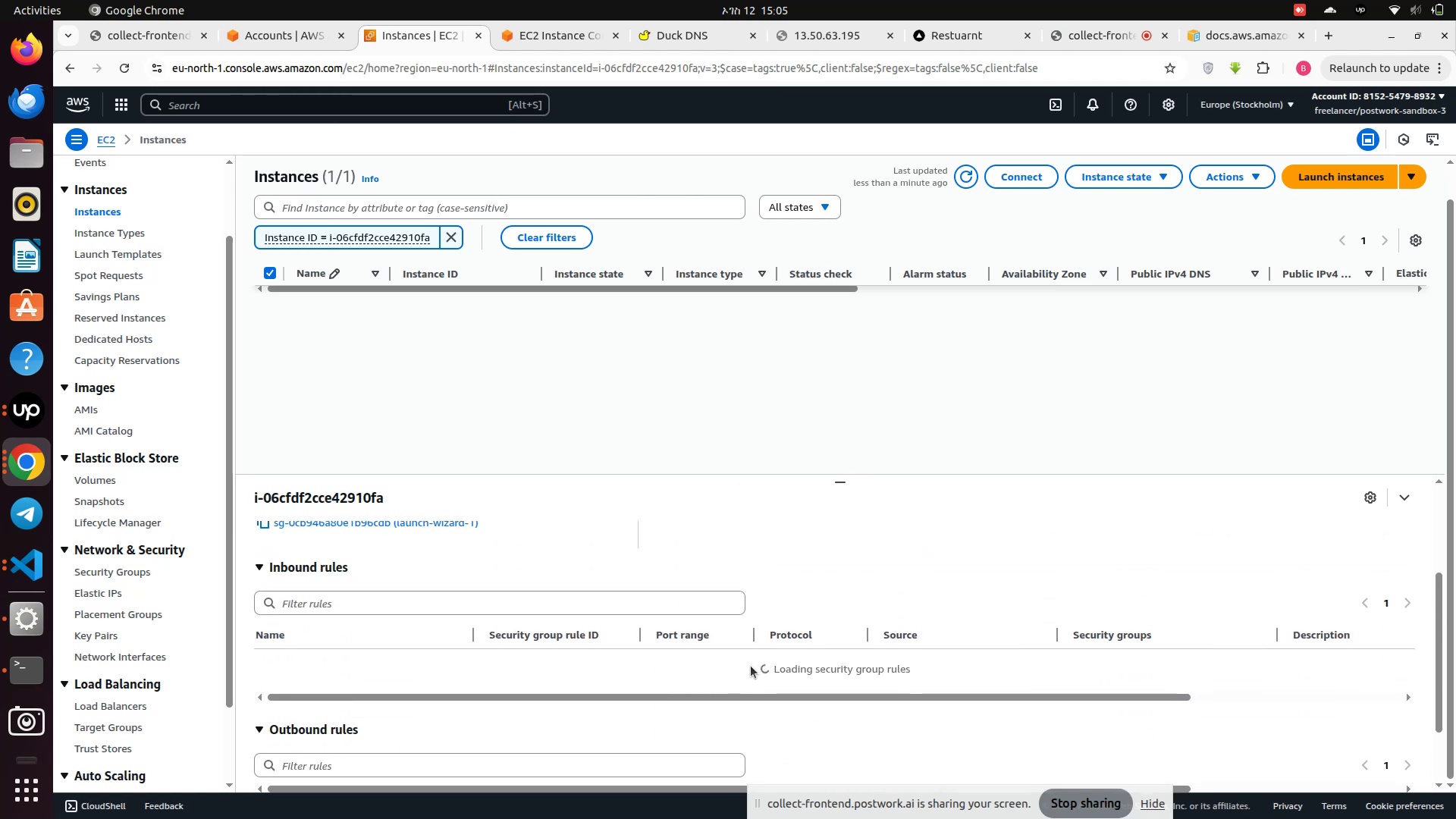 
scroll: coordinate [751, 666], scroll_direction: up, amount: 1.0
 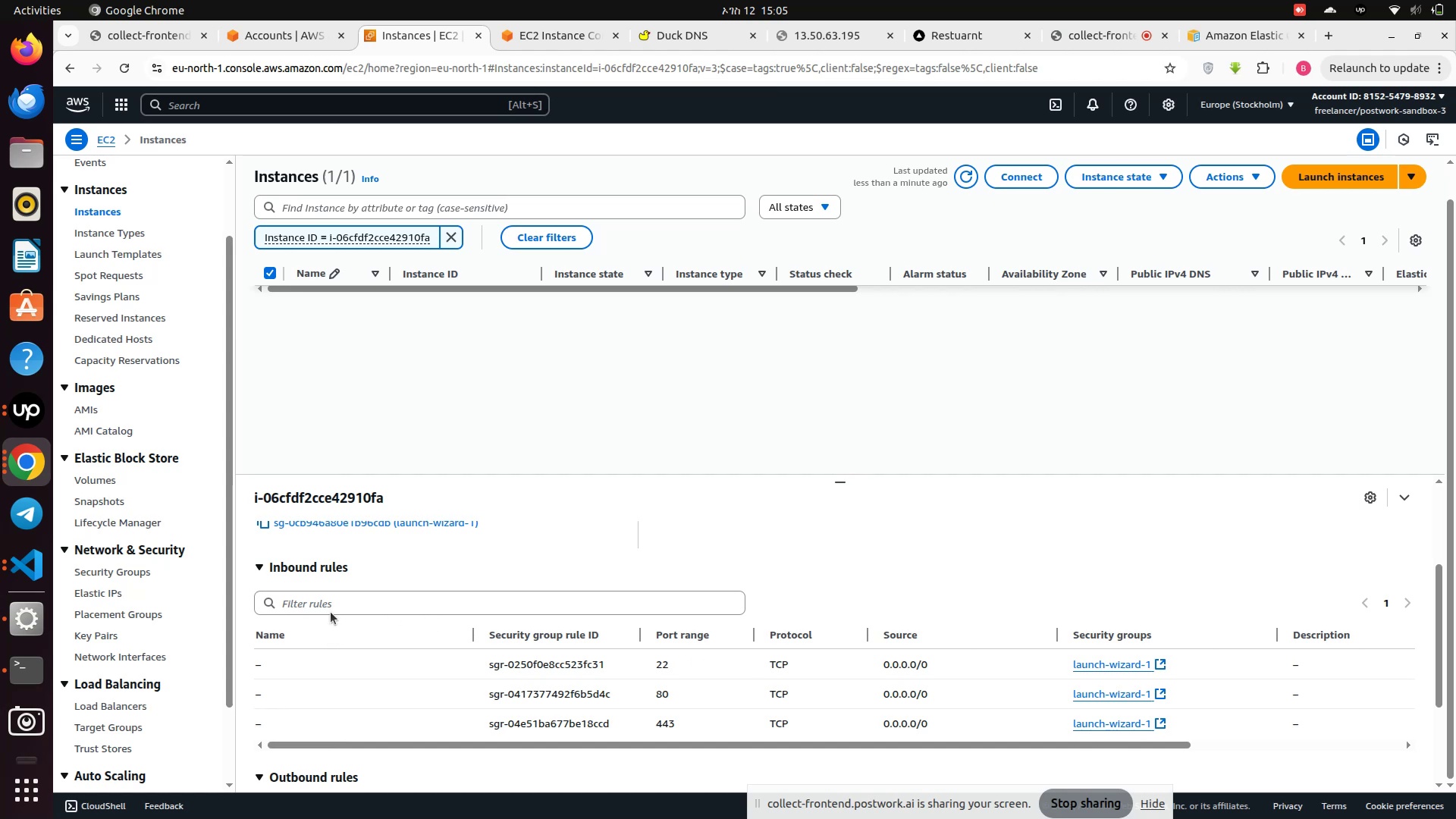 
wait(31.29)
 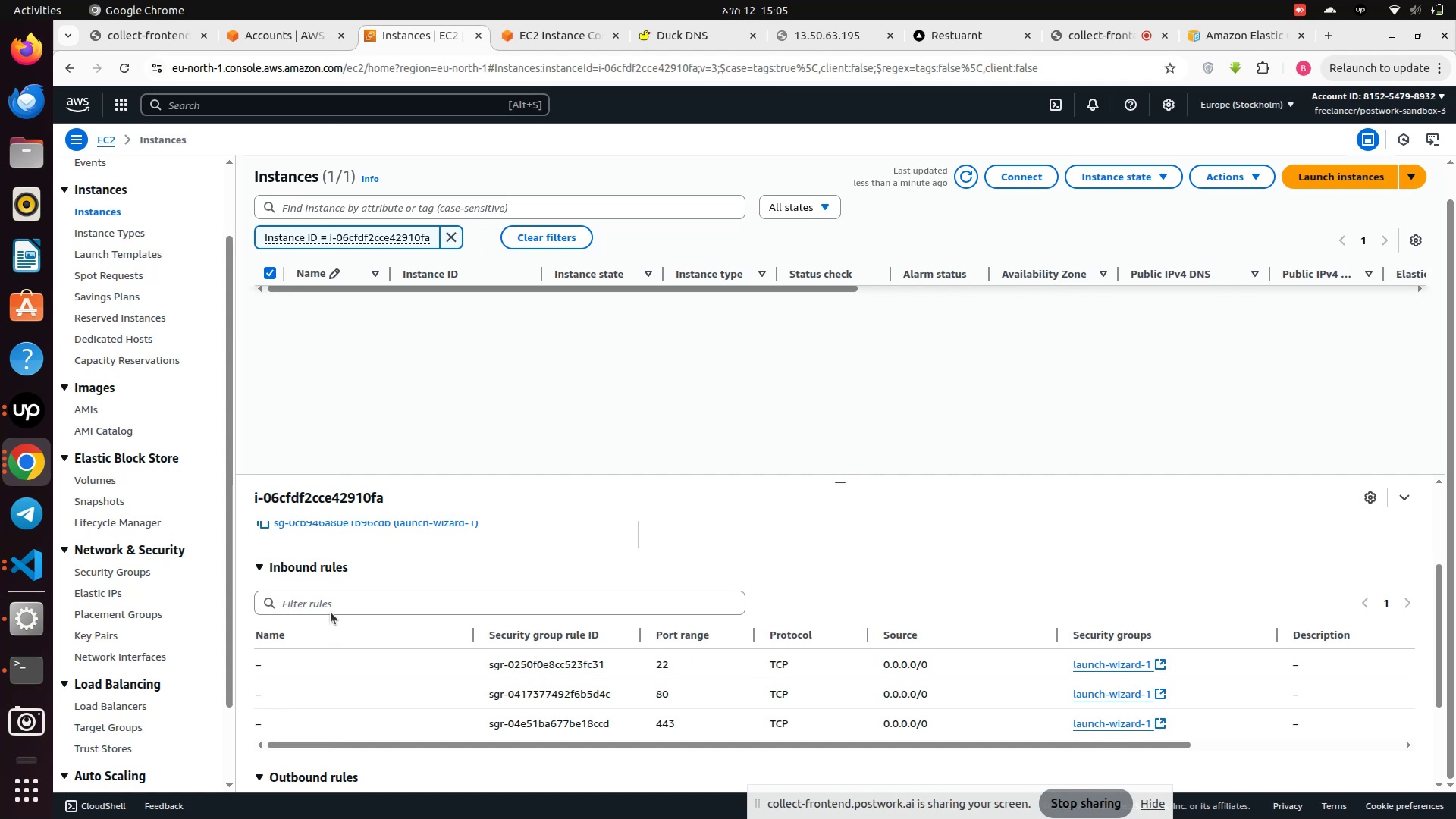 
left_click([101, 234])
 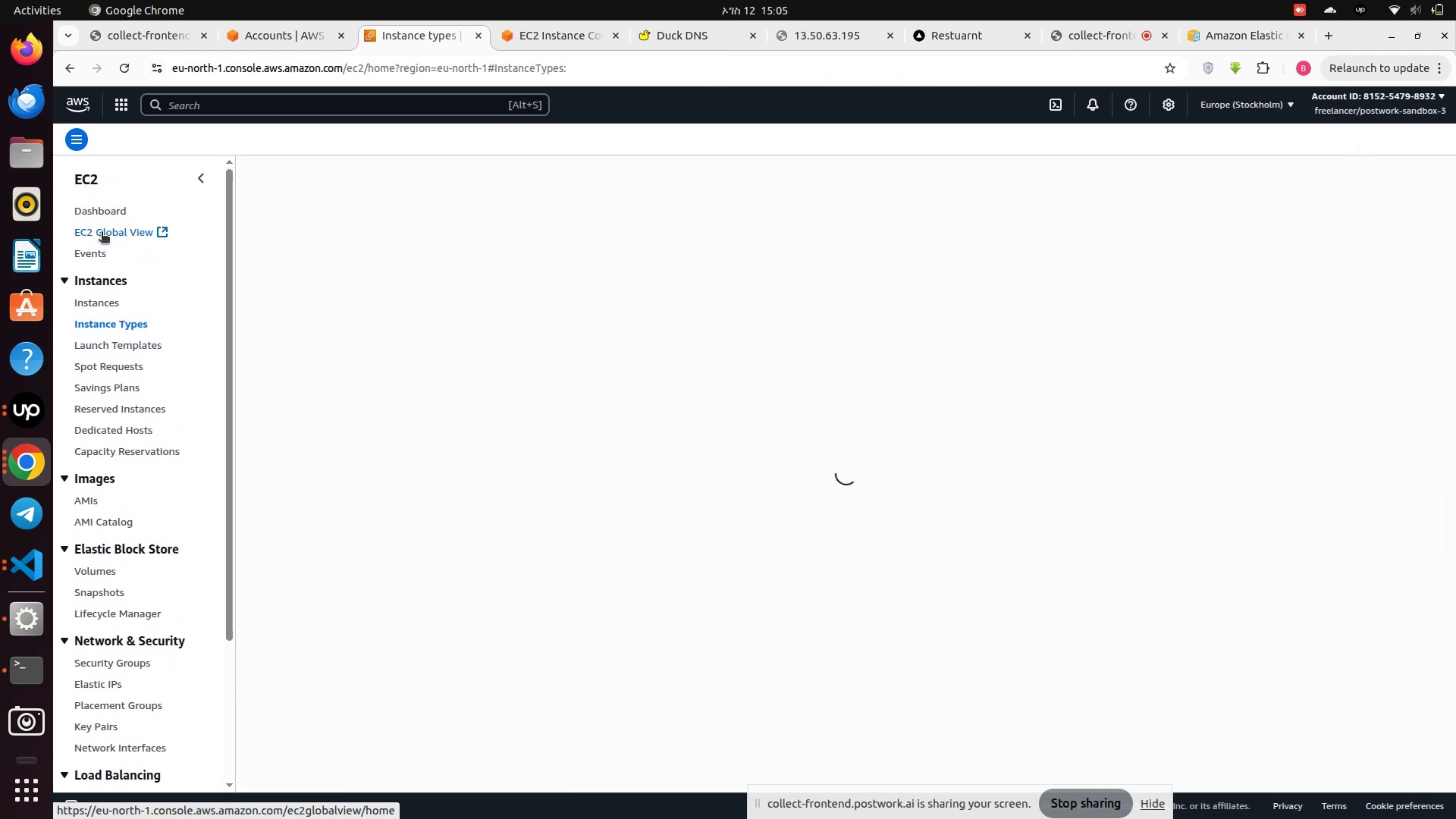 
scroll: coordinate [108, 318], scroll_direction: up, amount: 26.0
 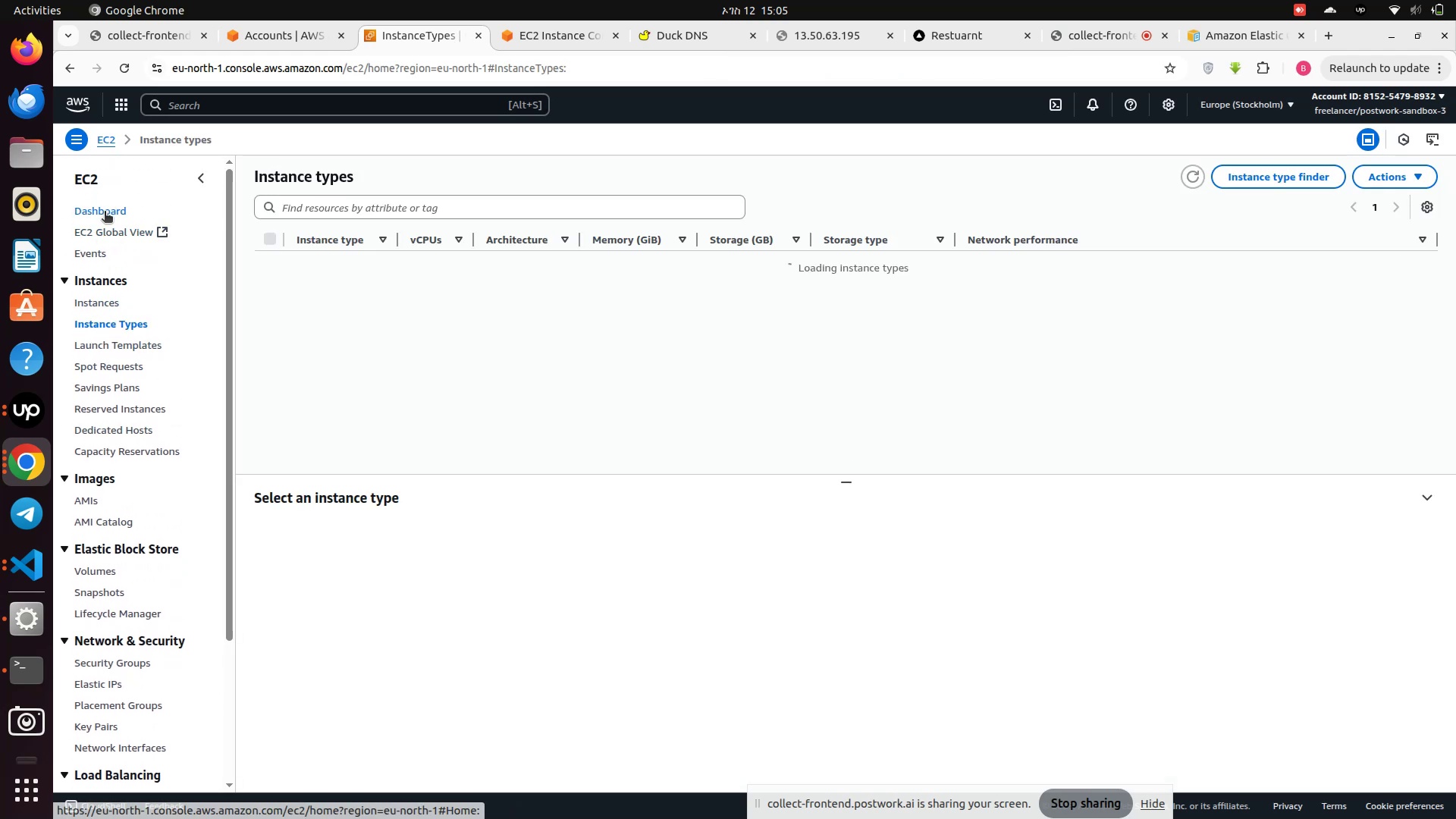 
left_click([105, 212])
 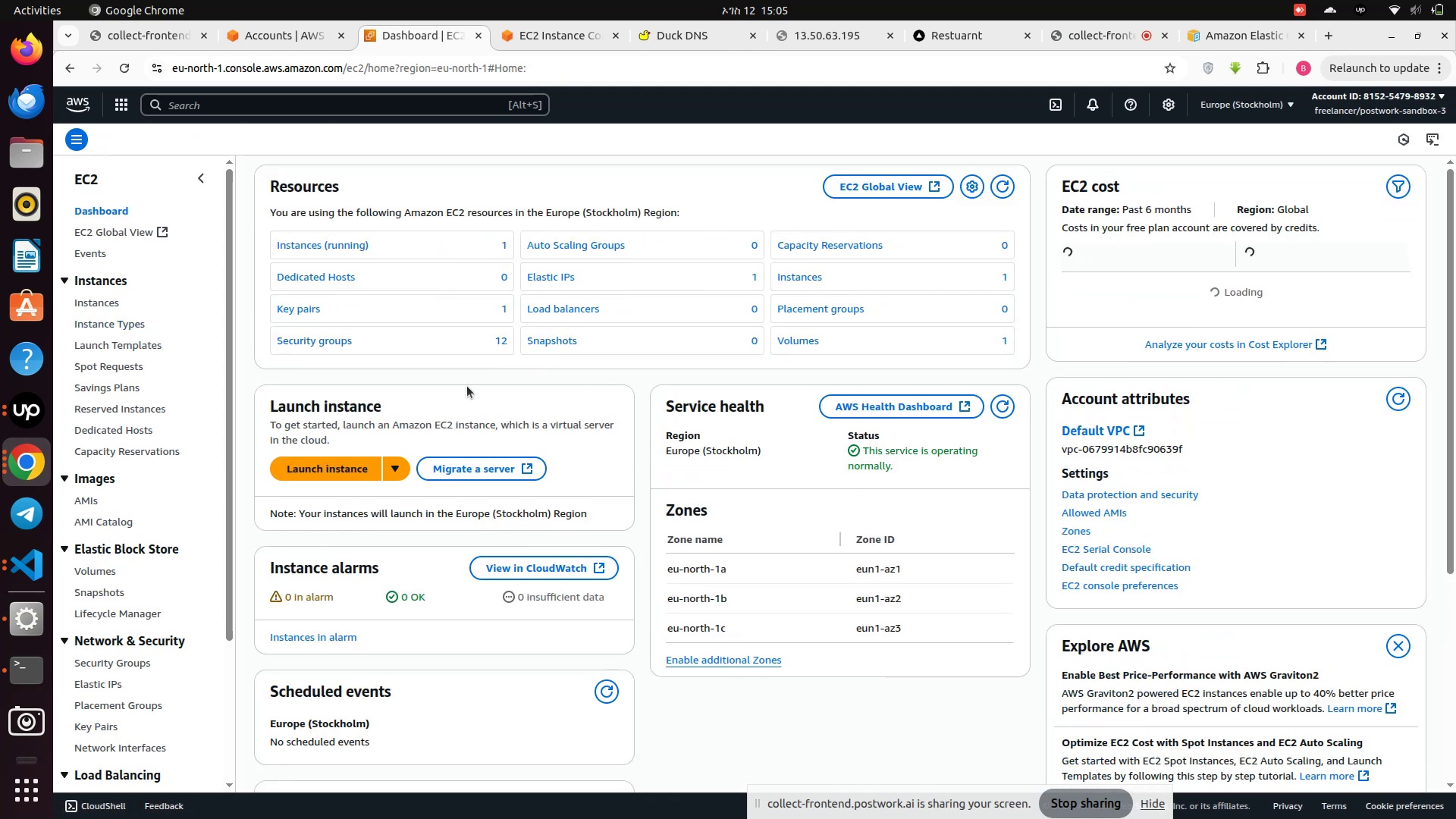 
wait(8.11)
 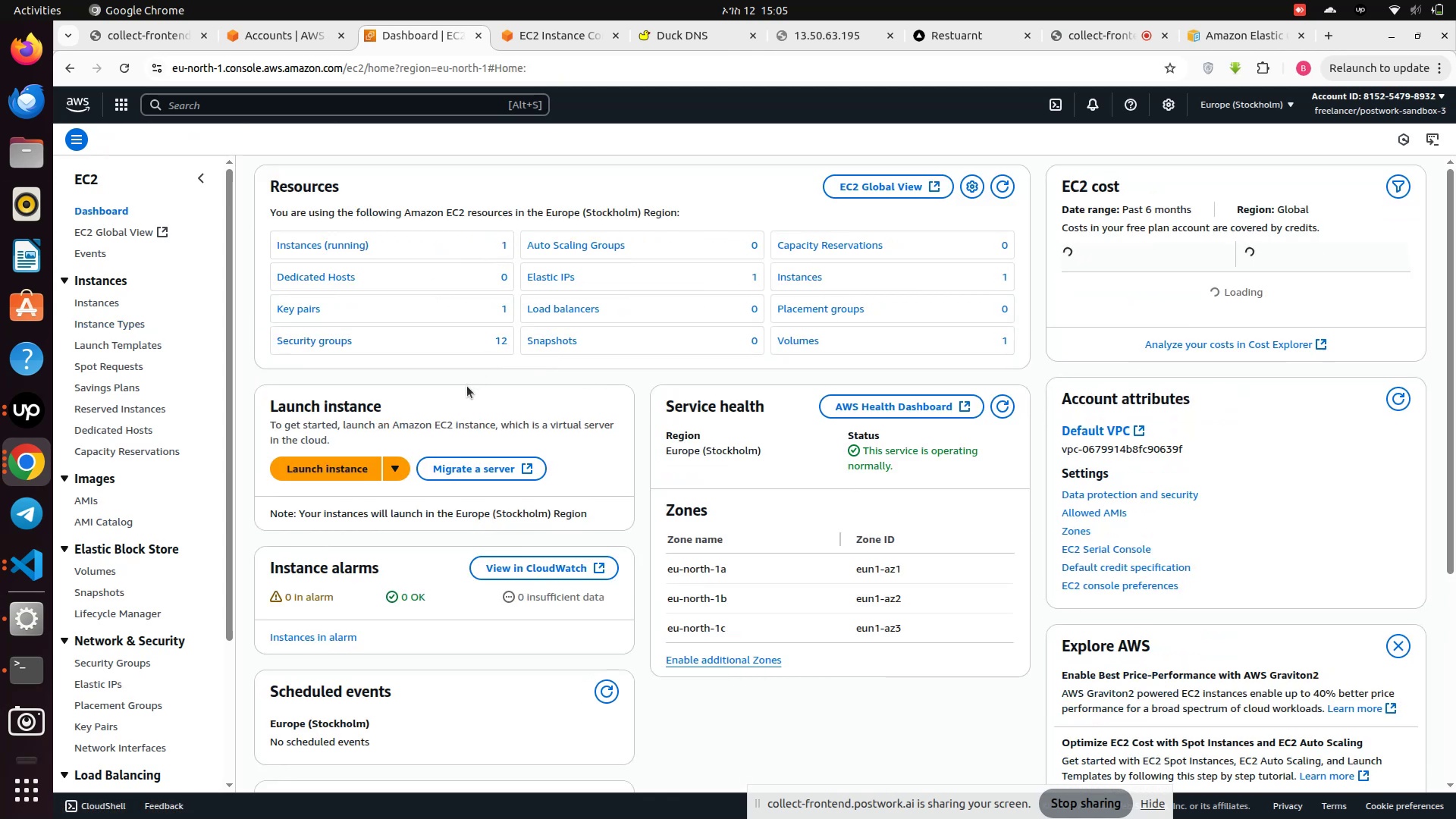 
left_click([295, 312])
 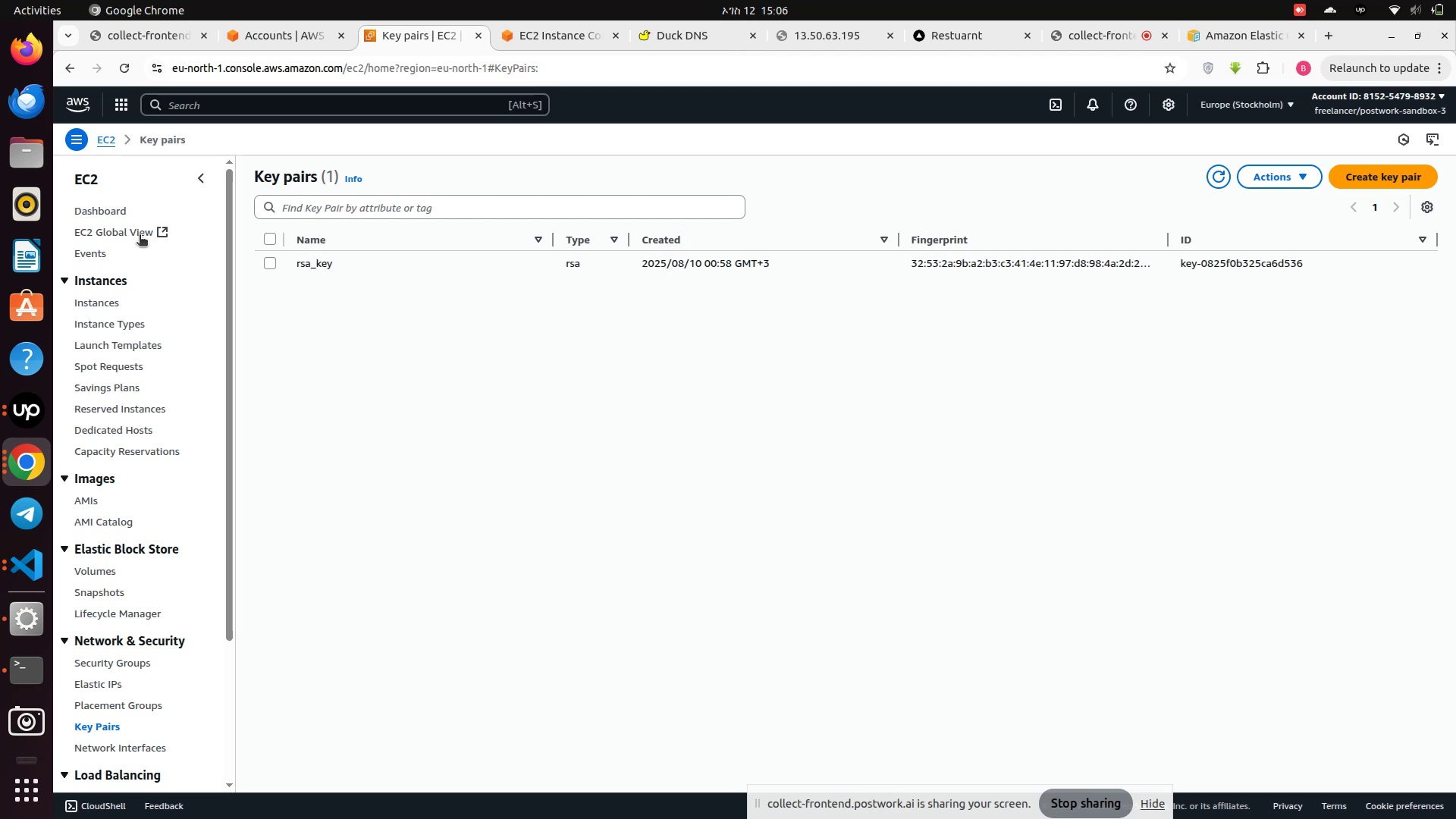 
wait(5.43)
 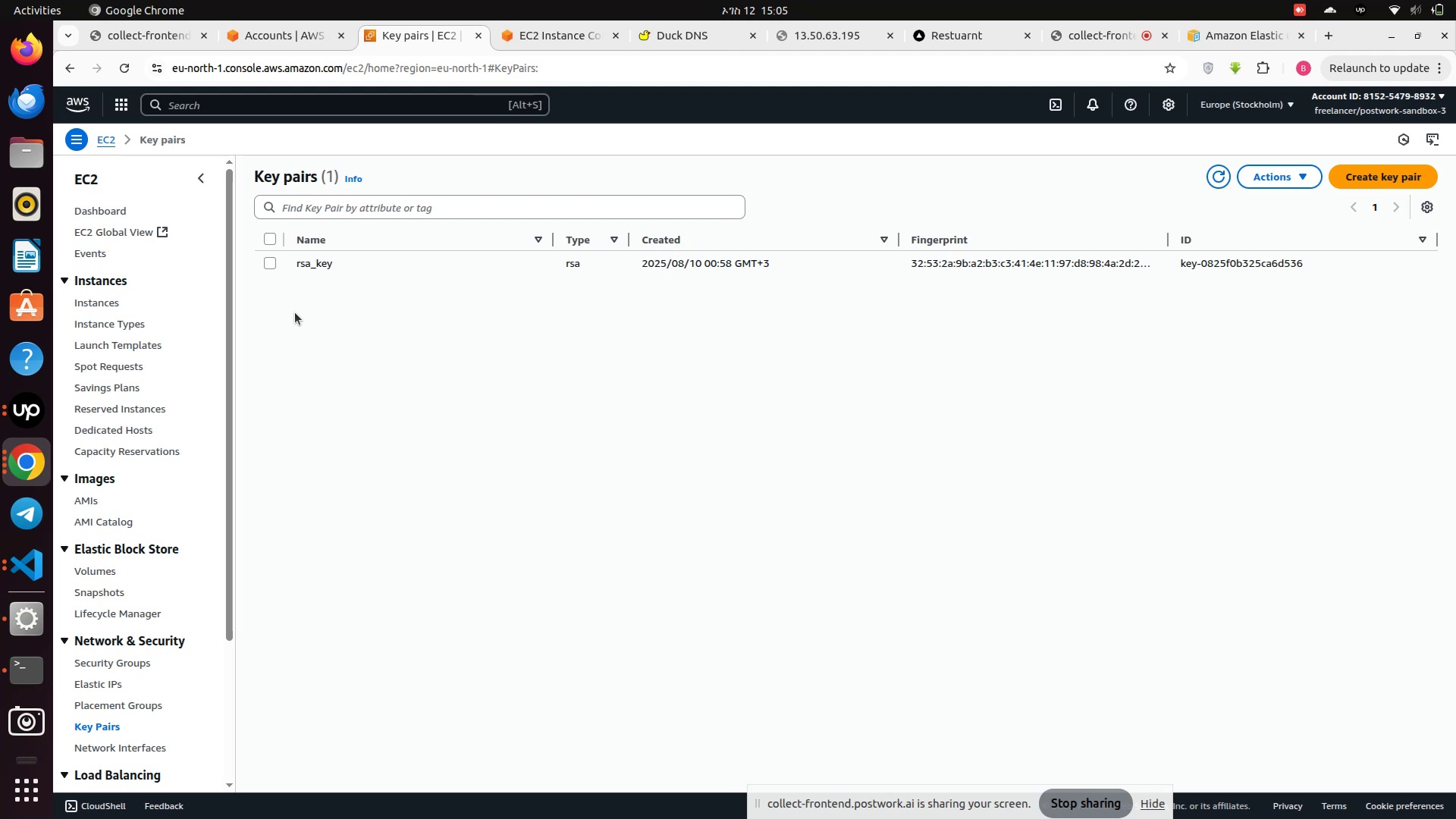 
left_click([101, 210])
 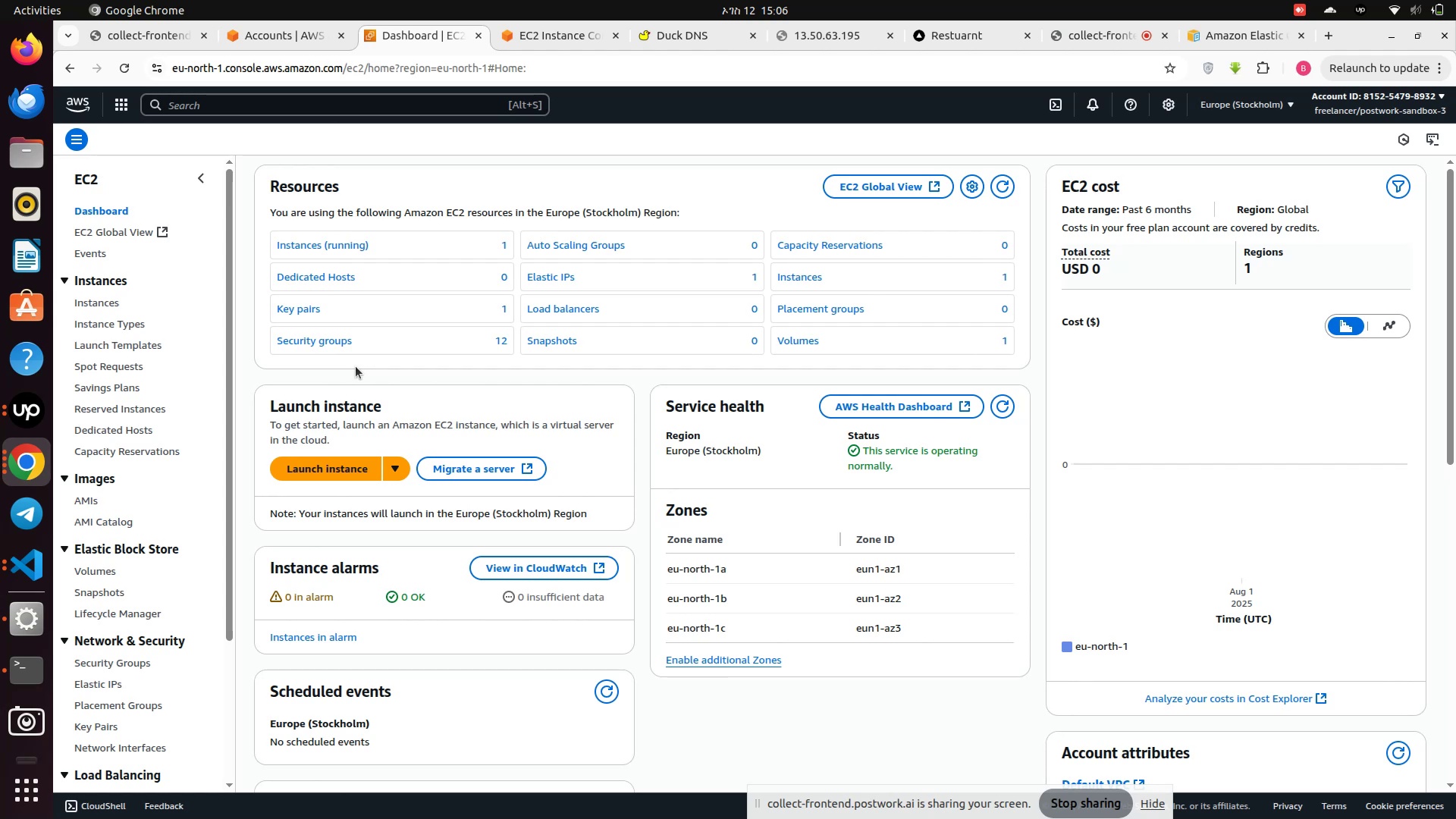 
wait(12.33)
 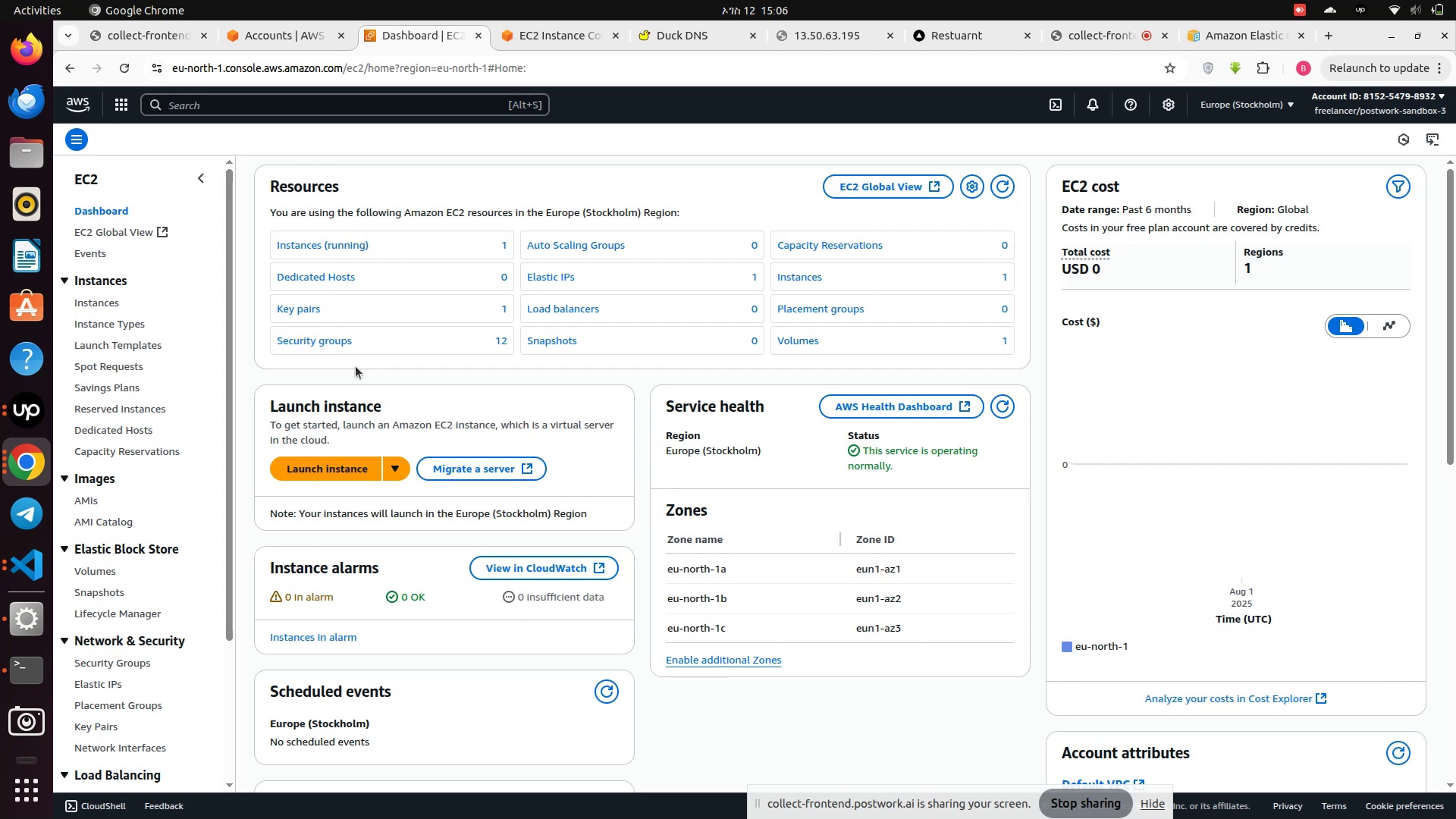 
scroll: coordinate [347, 450], scroll_direction: down, amount: 12.0
 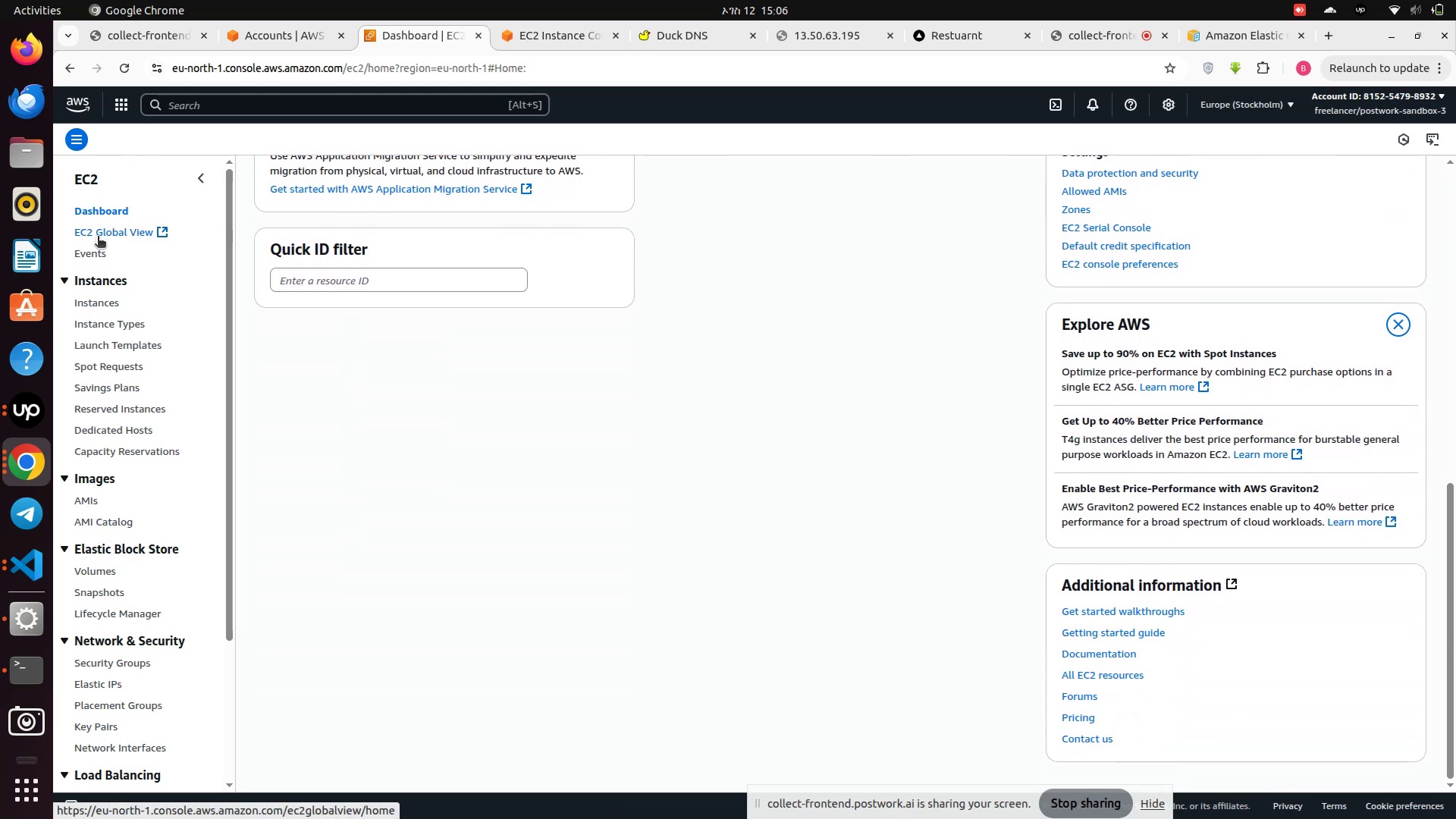 
left_click([98, 237])
 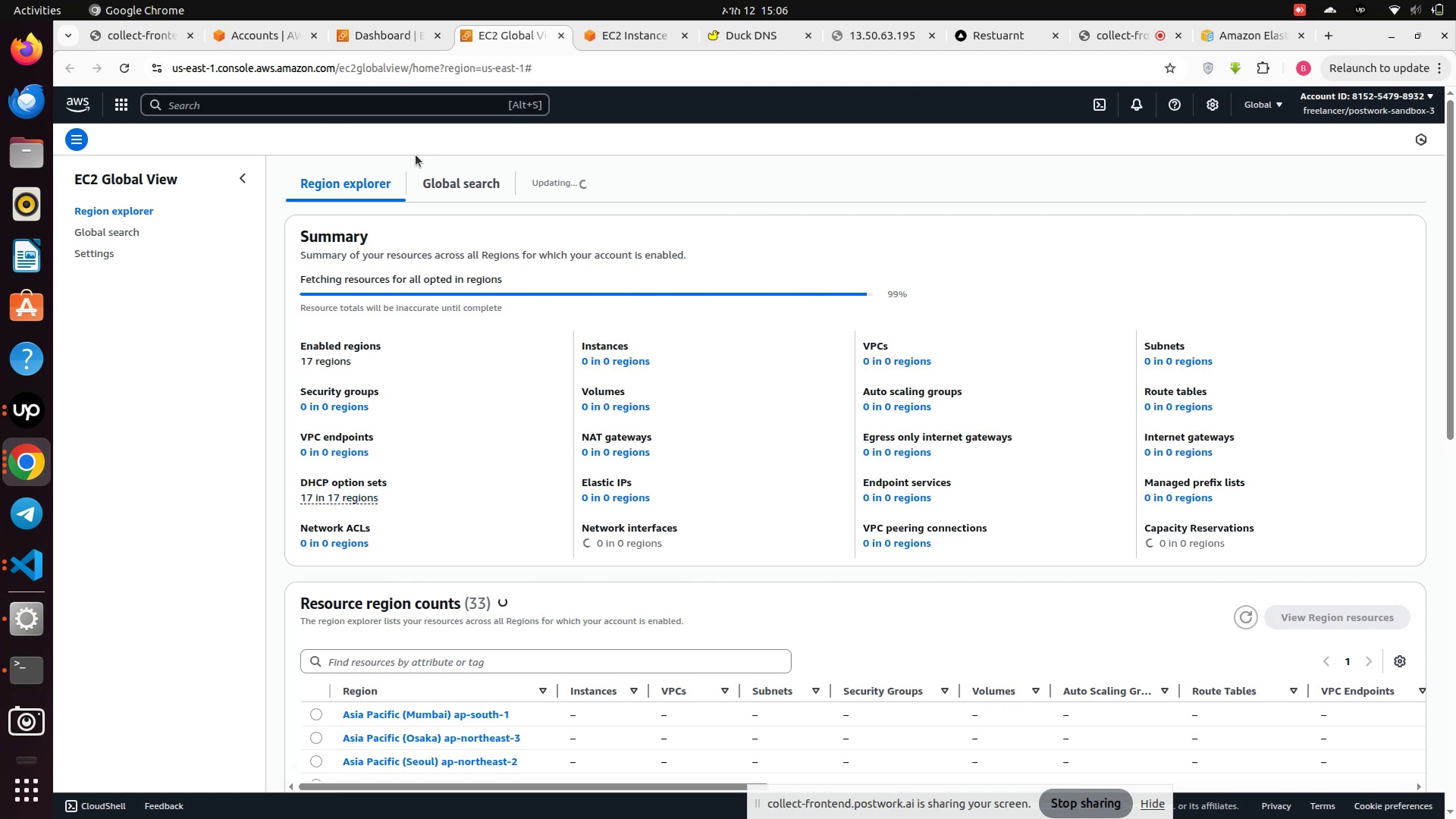 
wait(36.79)
 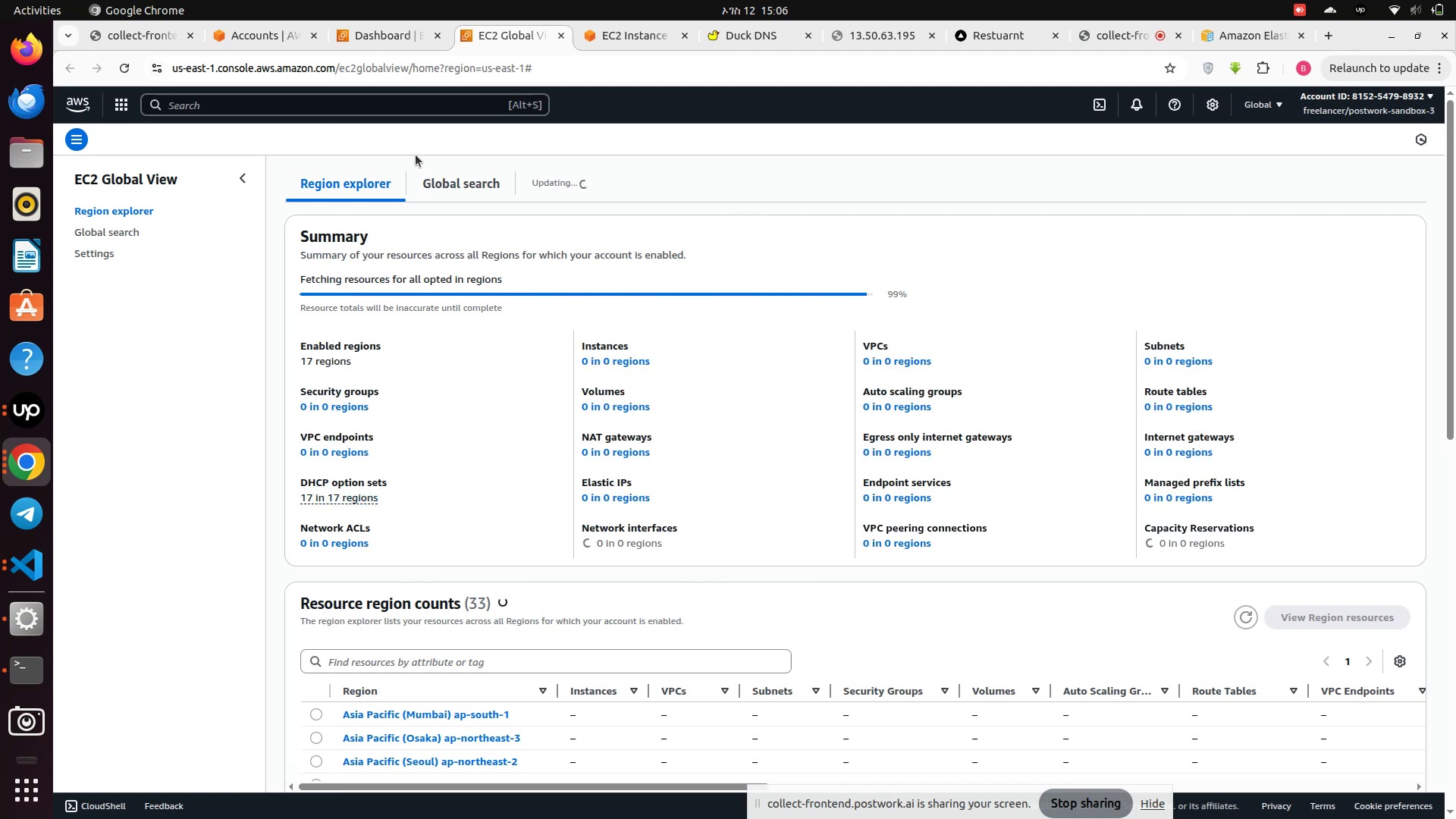 
scroll: coordinate [616, 292], scroll_direction: down, amount: 10.0
 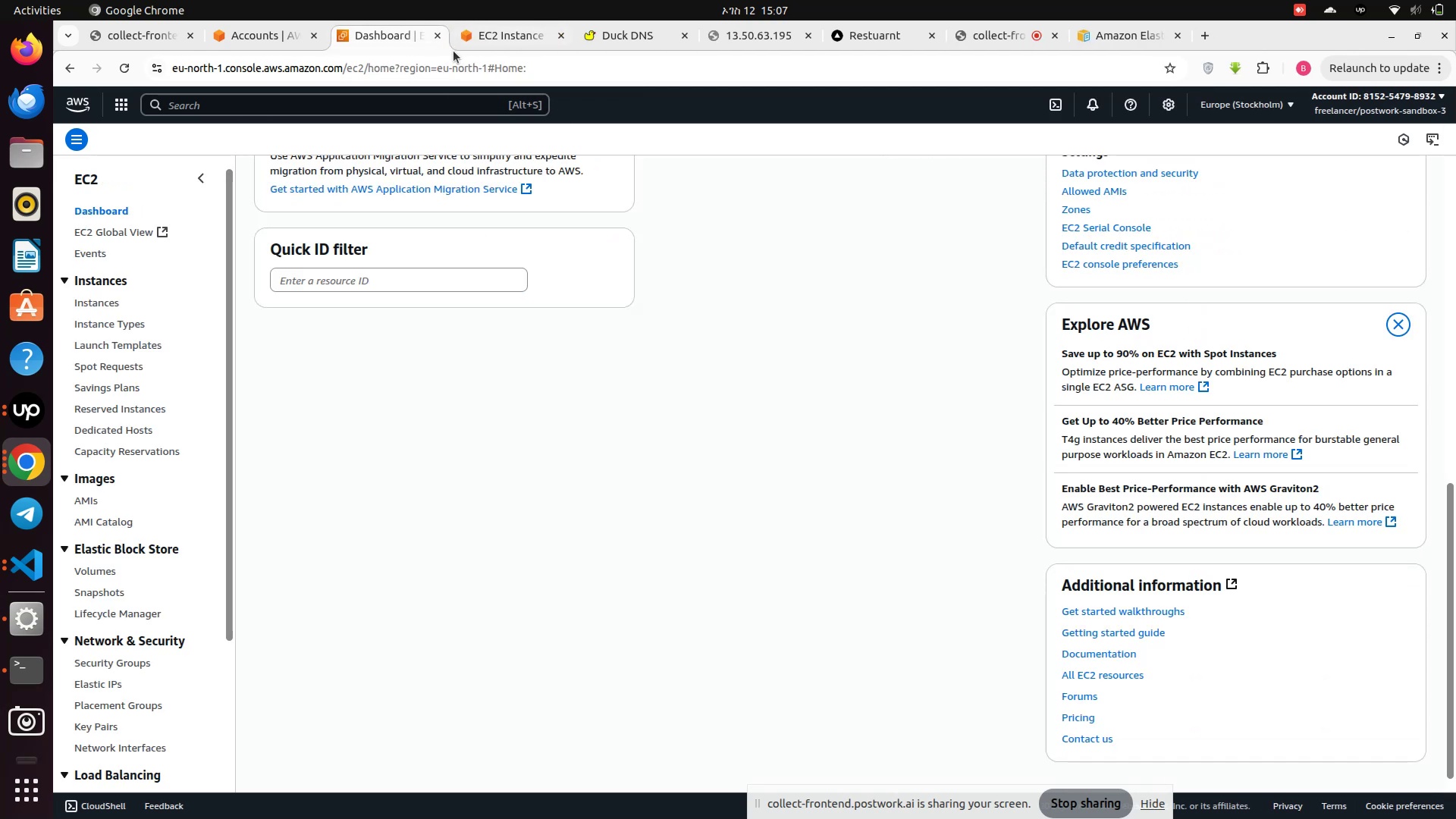 
left_click([560, 39])
 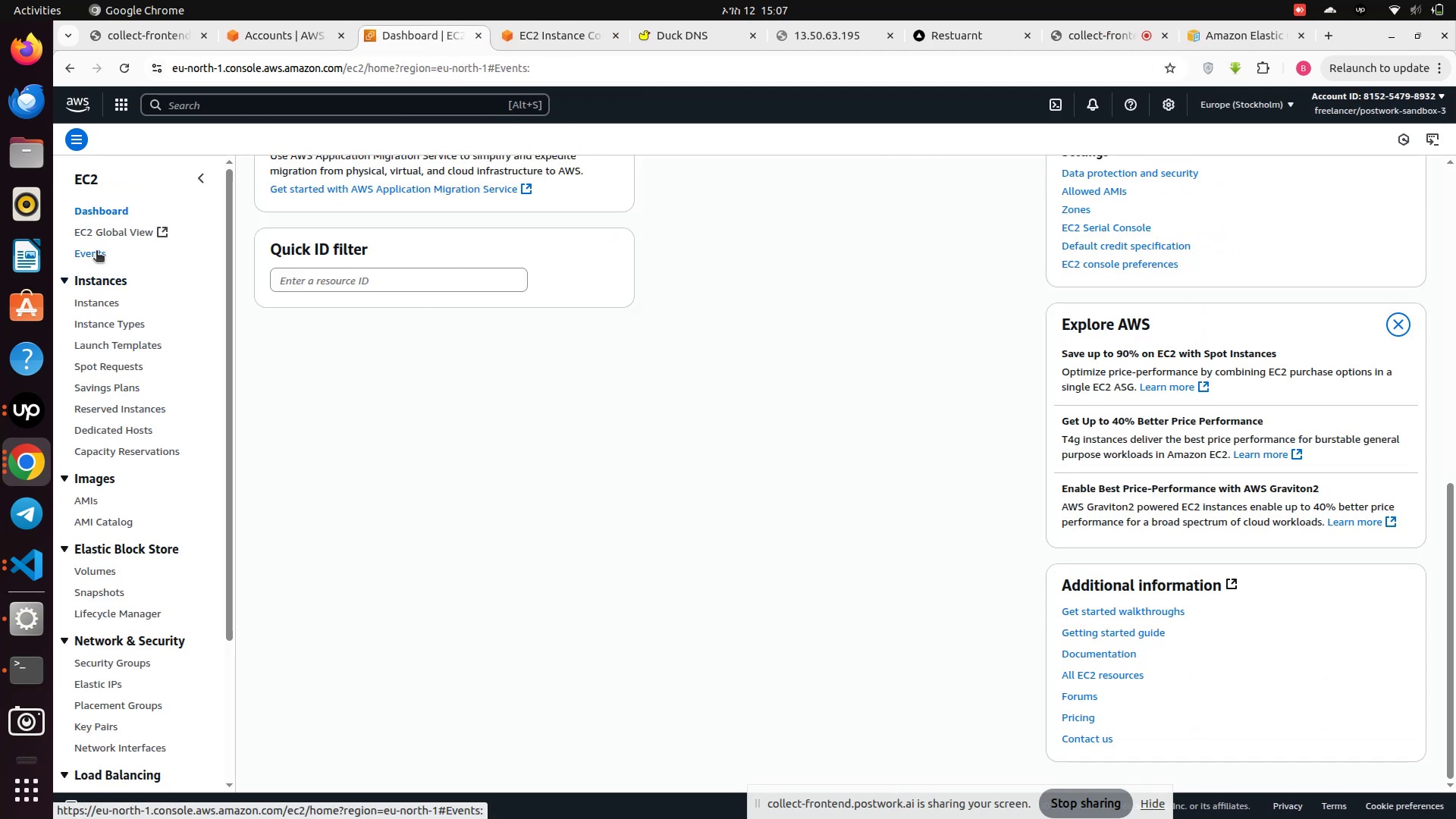 
left_click([96, 252])
 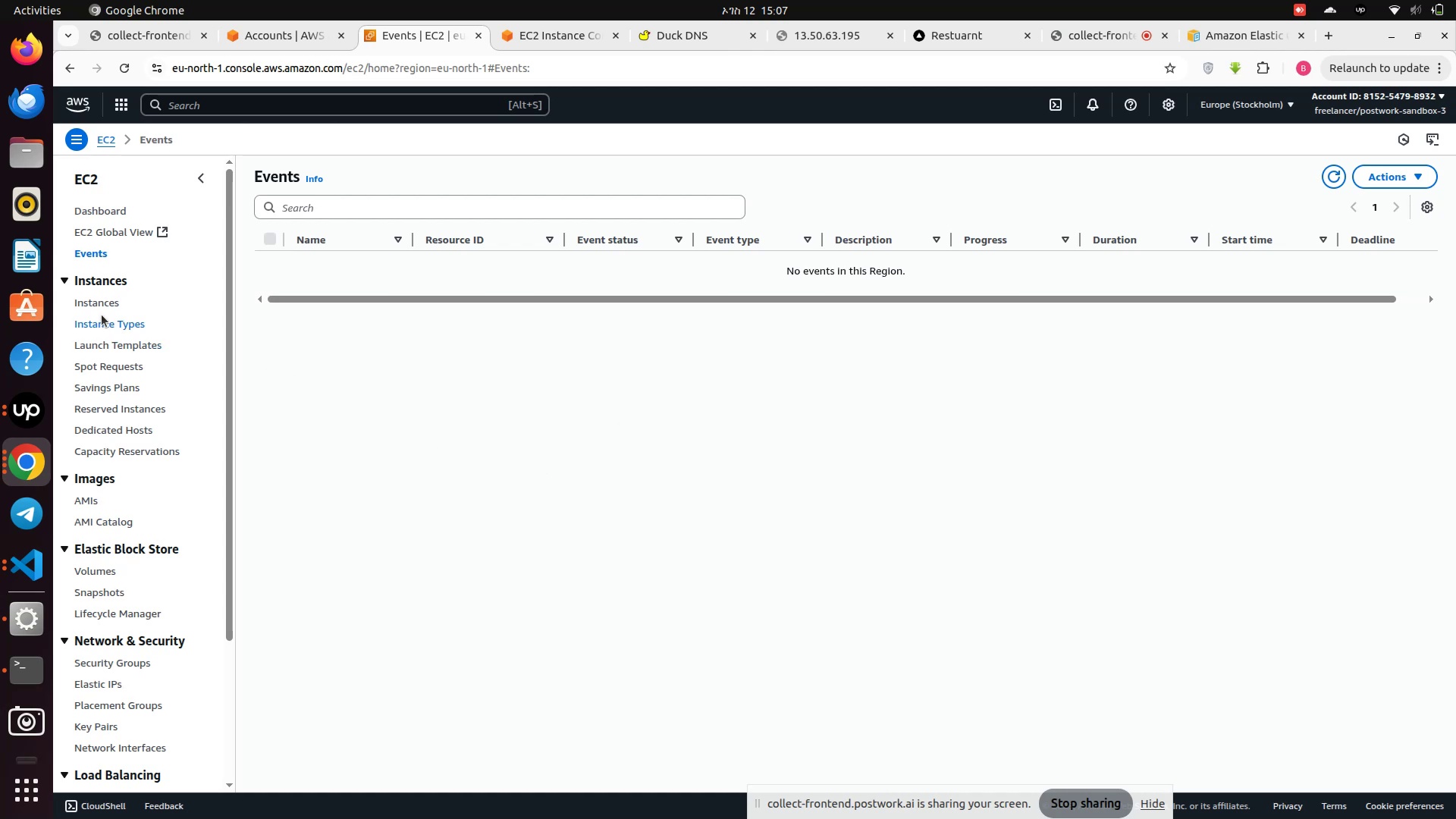 
left_click([96, 305])
 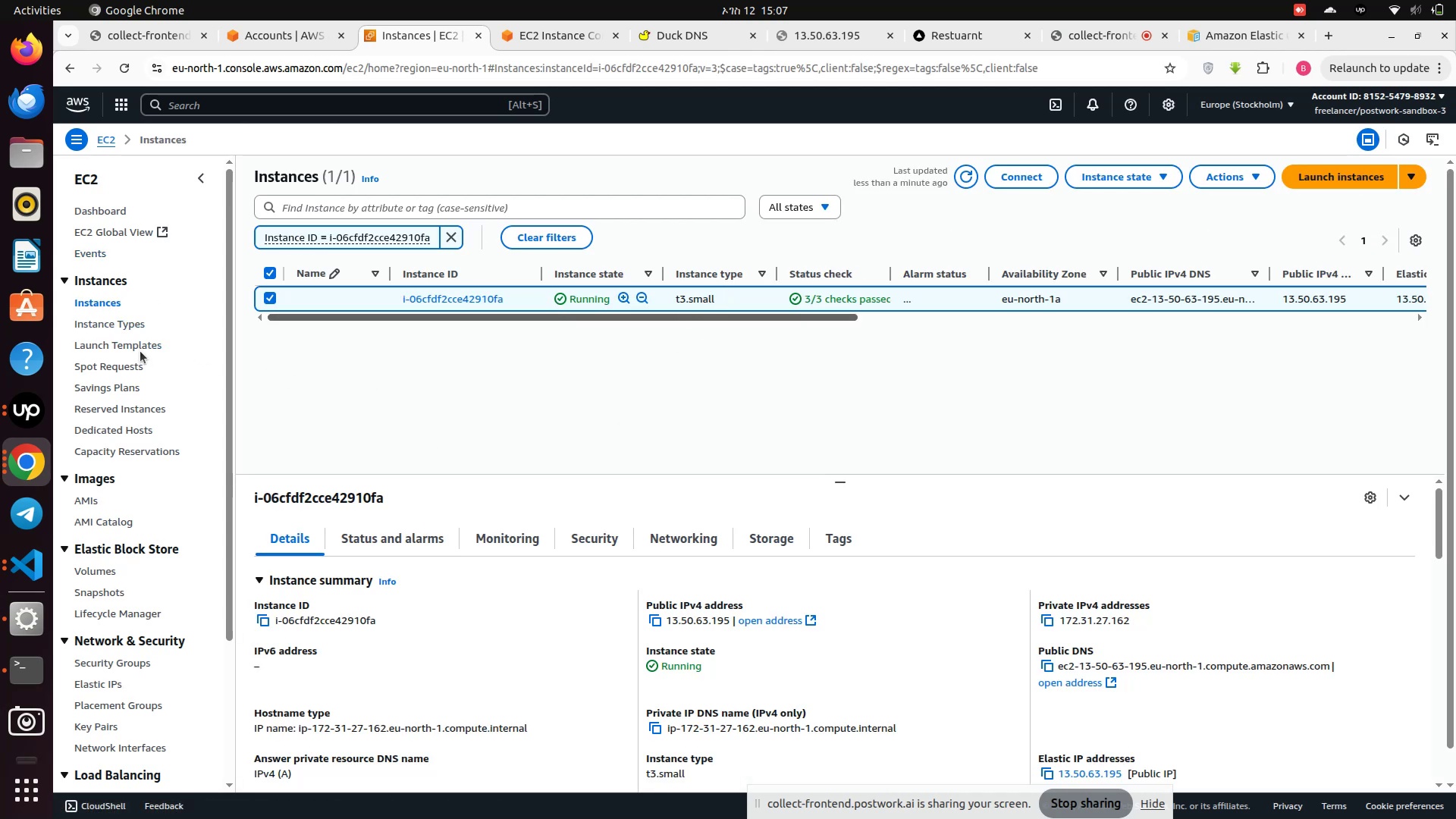 
wait(6.16)
 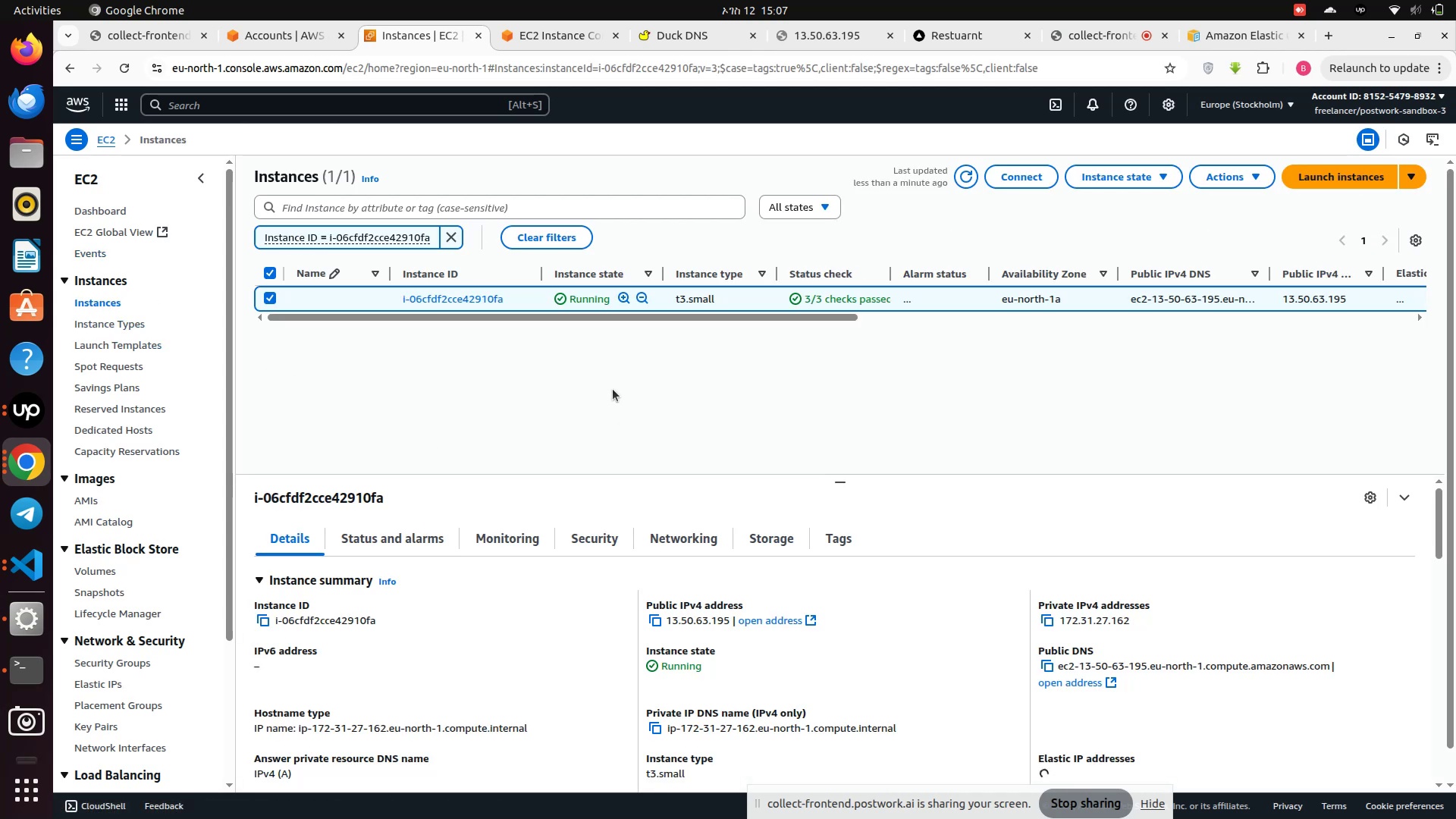 
left_click([115, 327])
 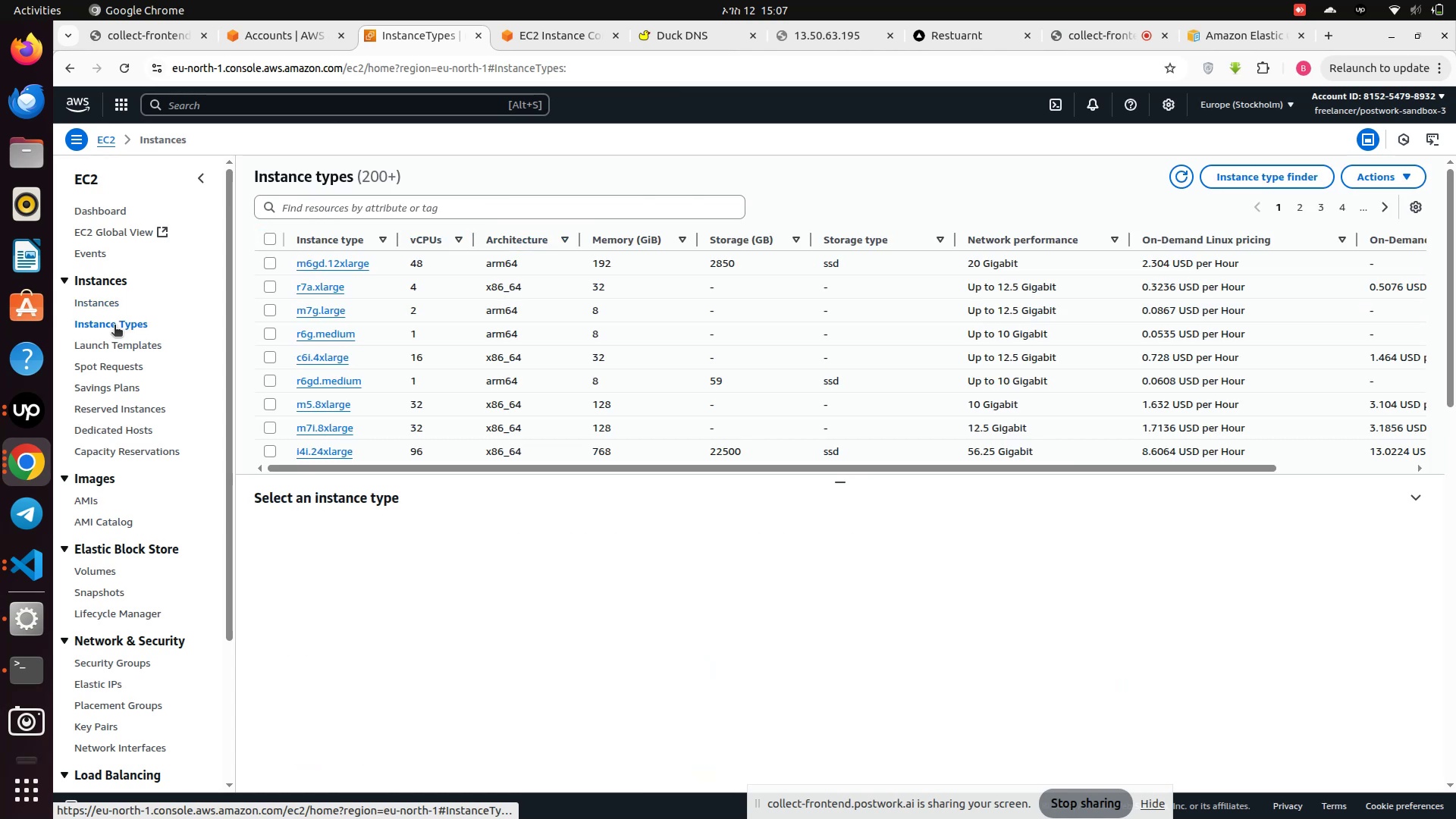 
left_click([115, 326])
 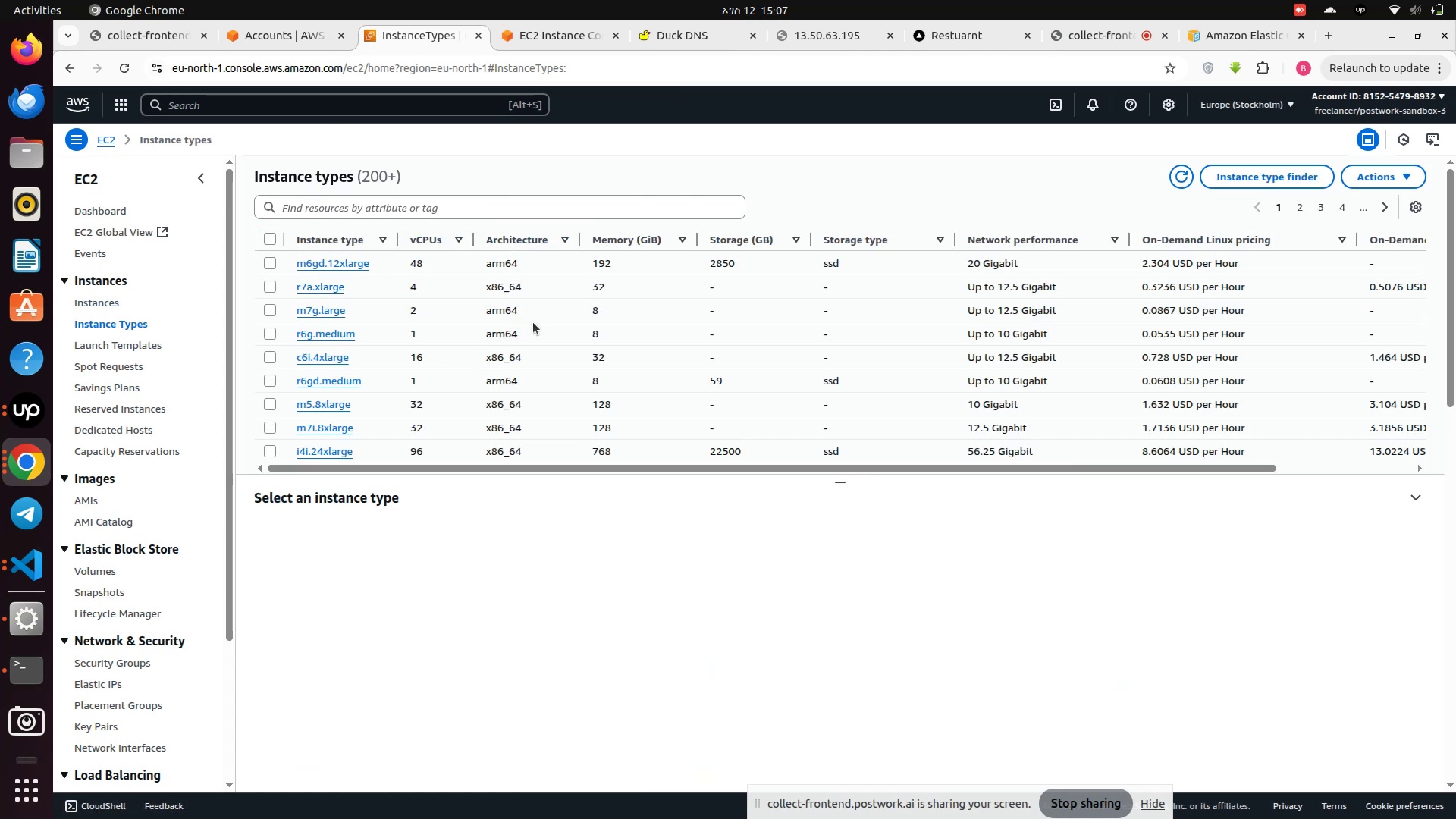 
scroll: coordinate [532, 384], scroll_direction: down, amount: 13.0
 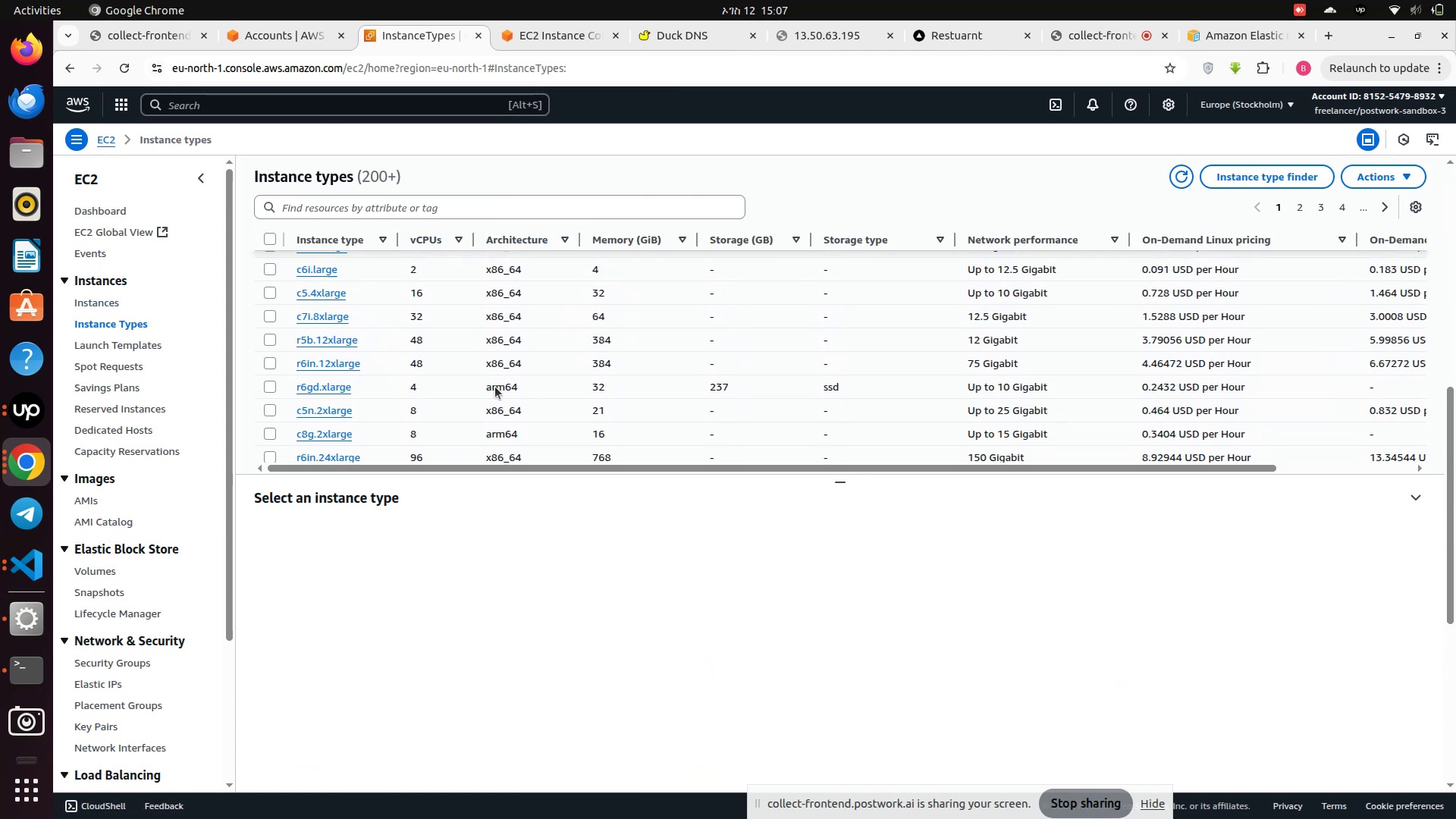 
scroll: coordinate [494, 387], scroll_direction: up, amount: 18.0
 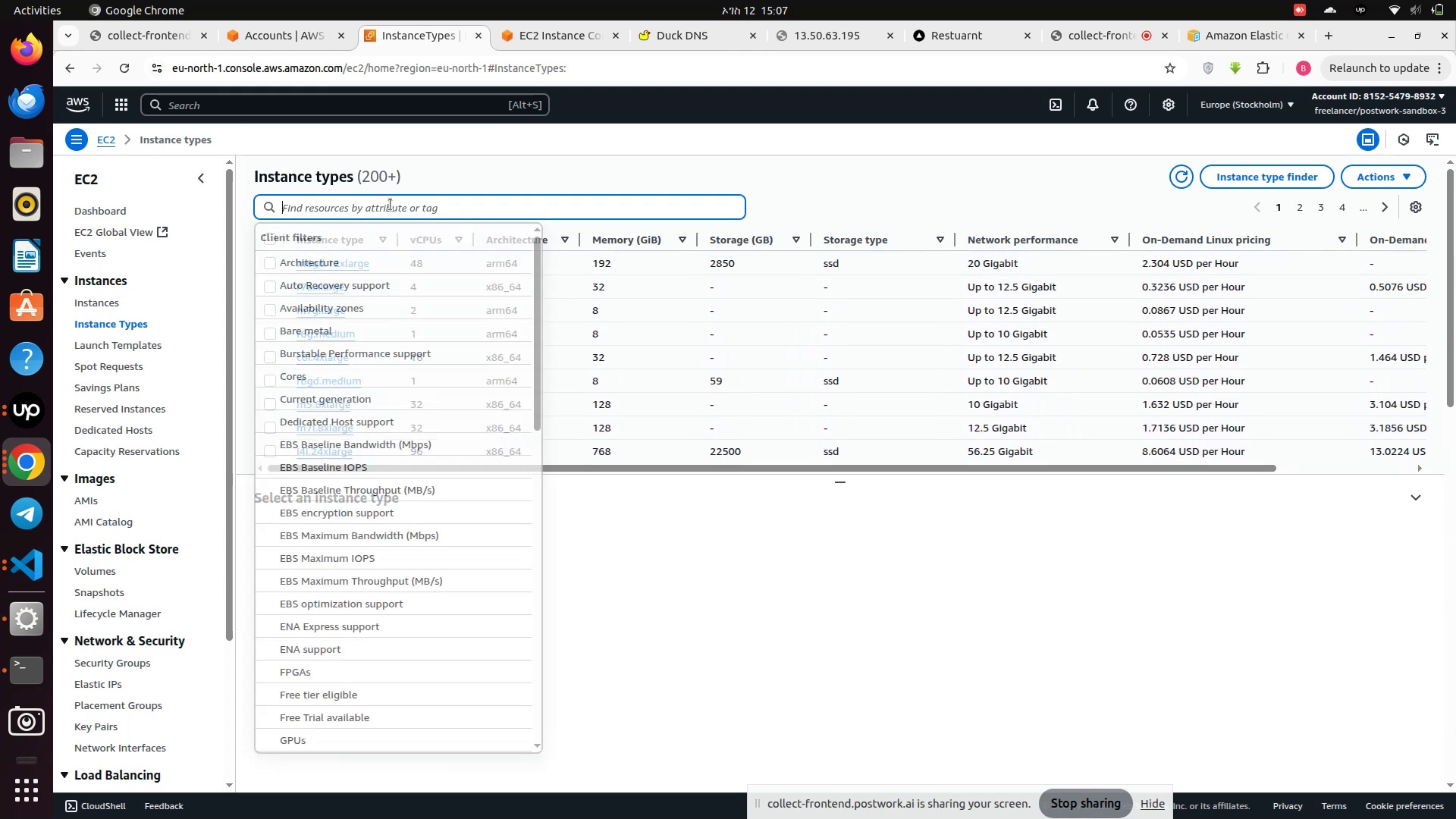 
left_click([391, 205])
 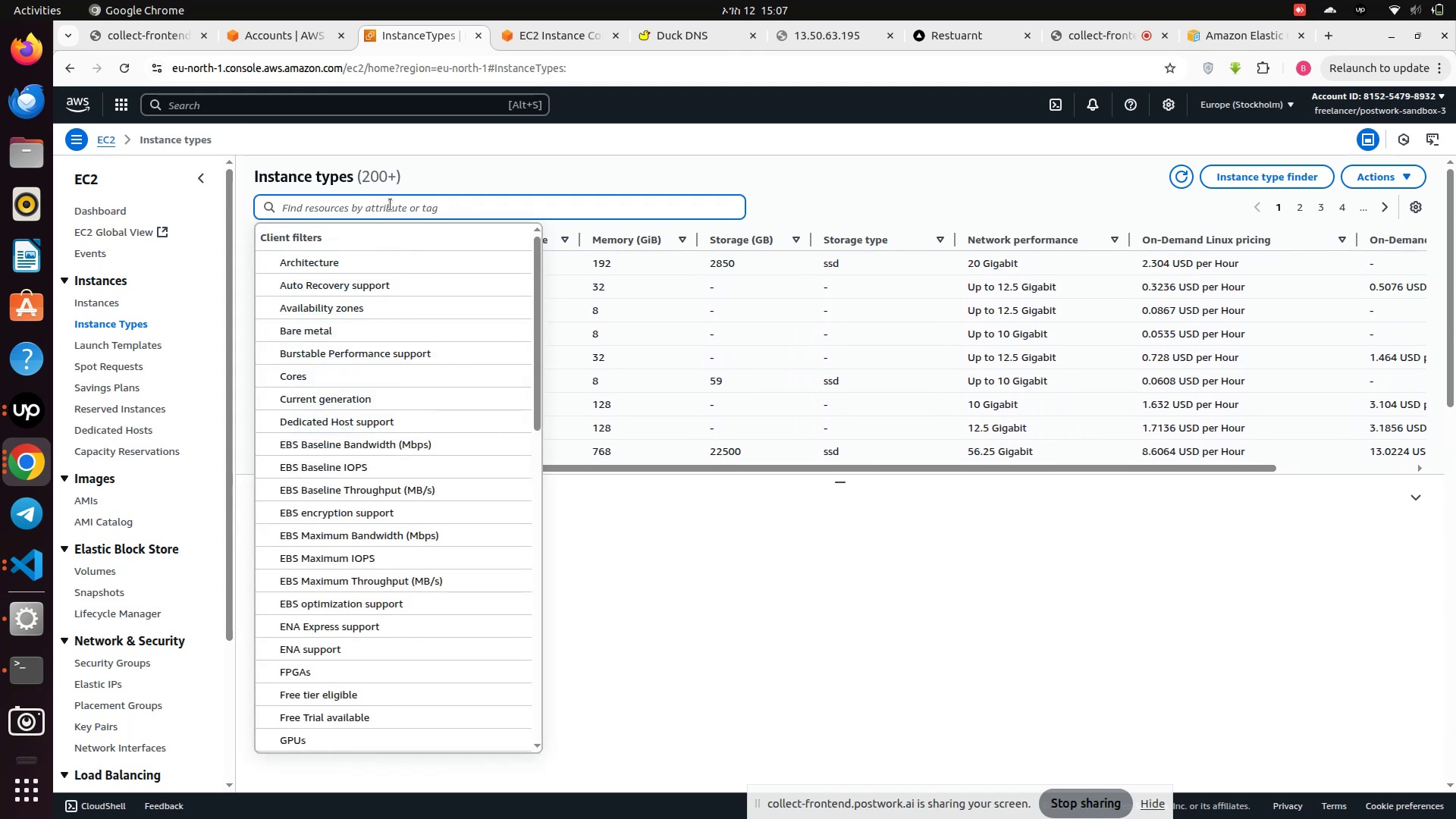 
type(small)
 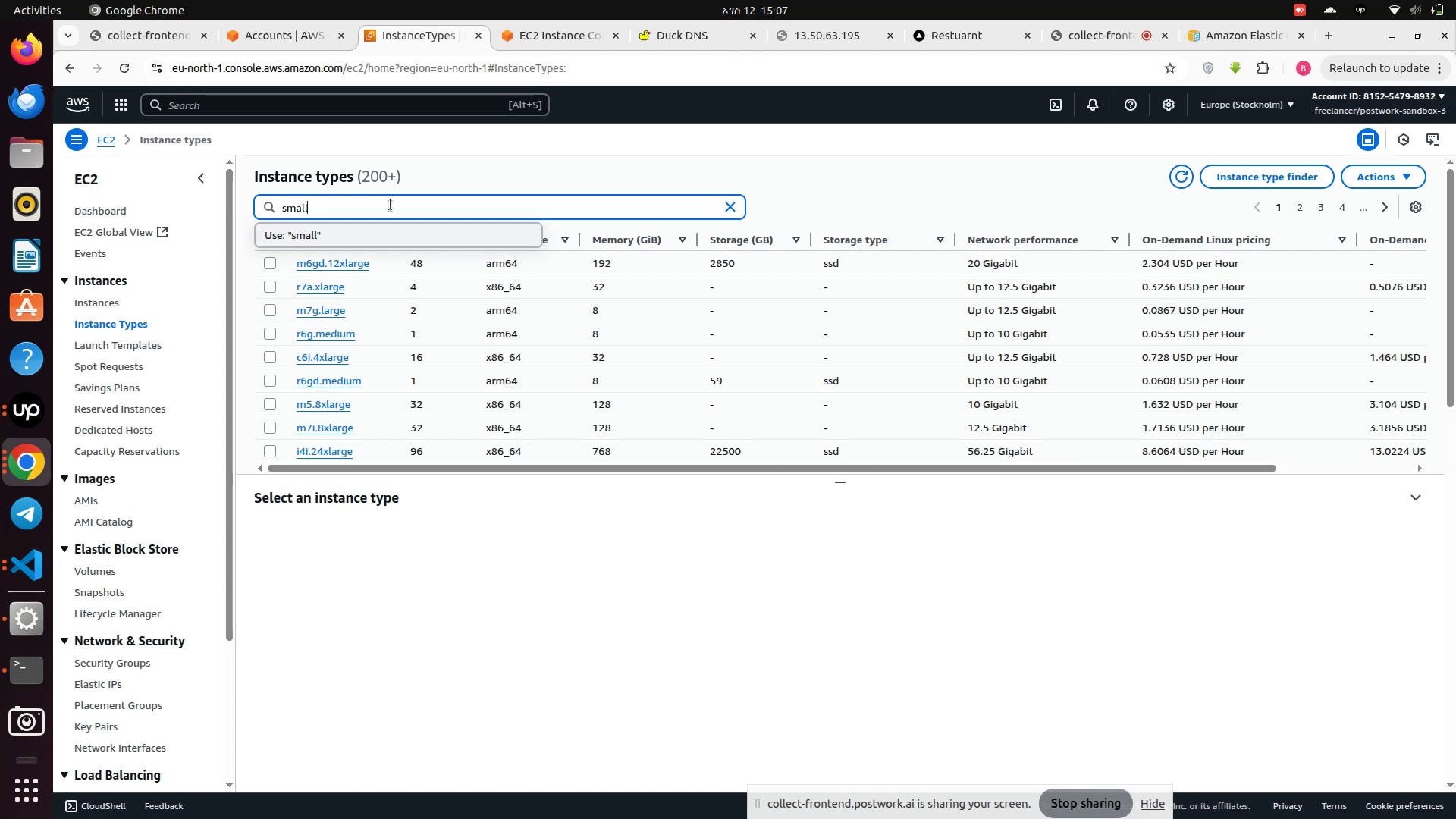 
key(Enter)
 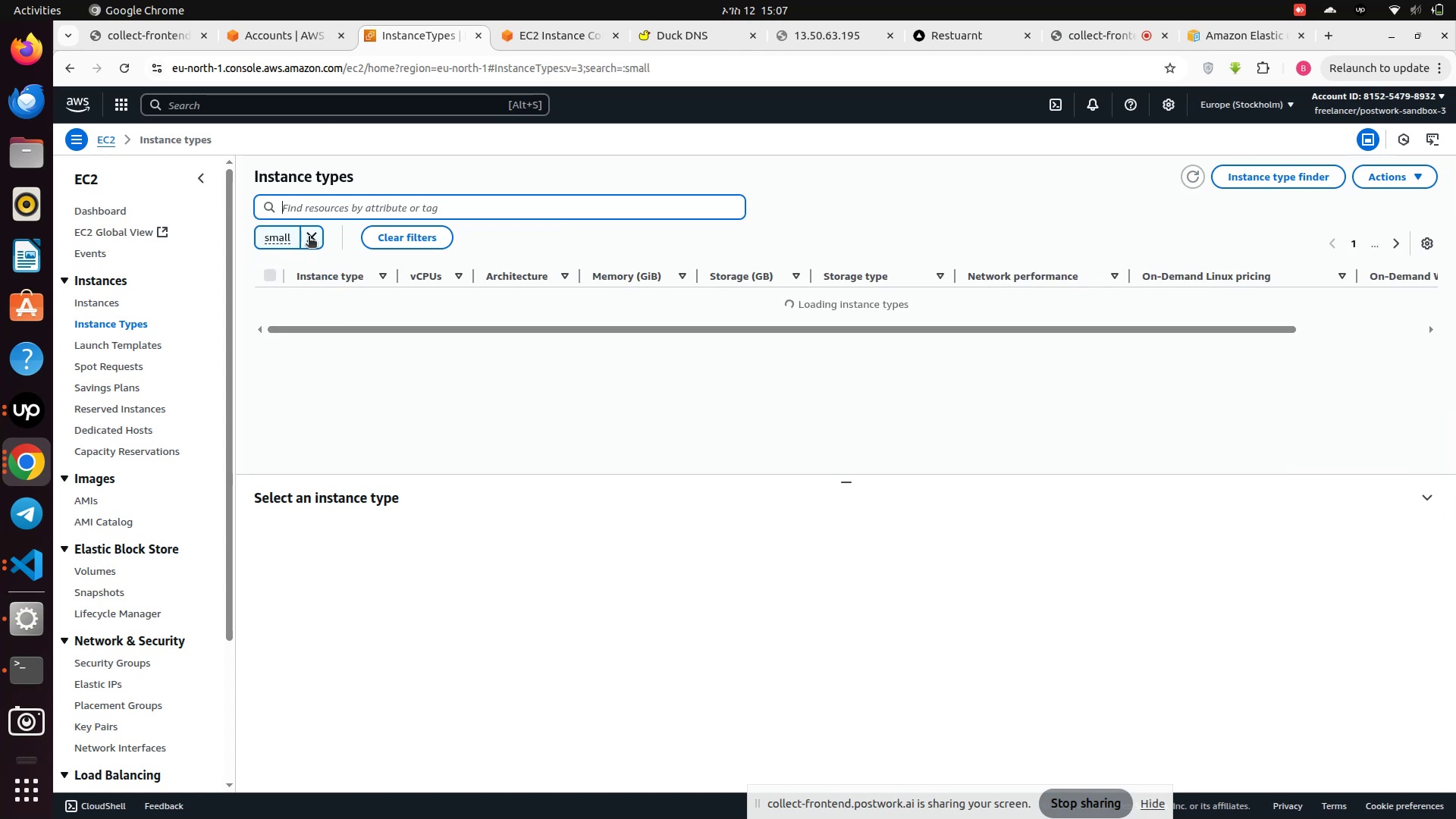 
left_click([309, 237])
 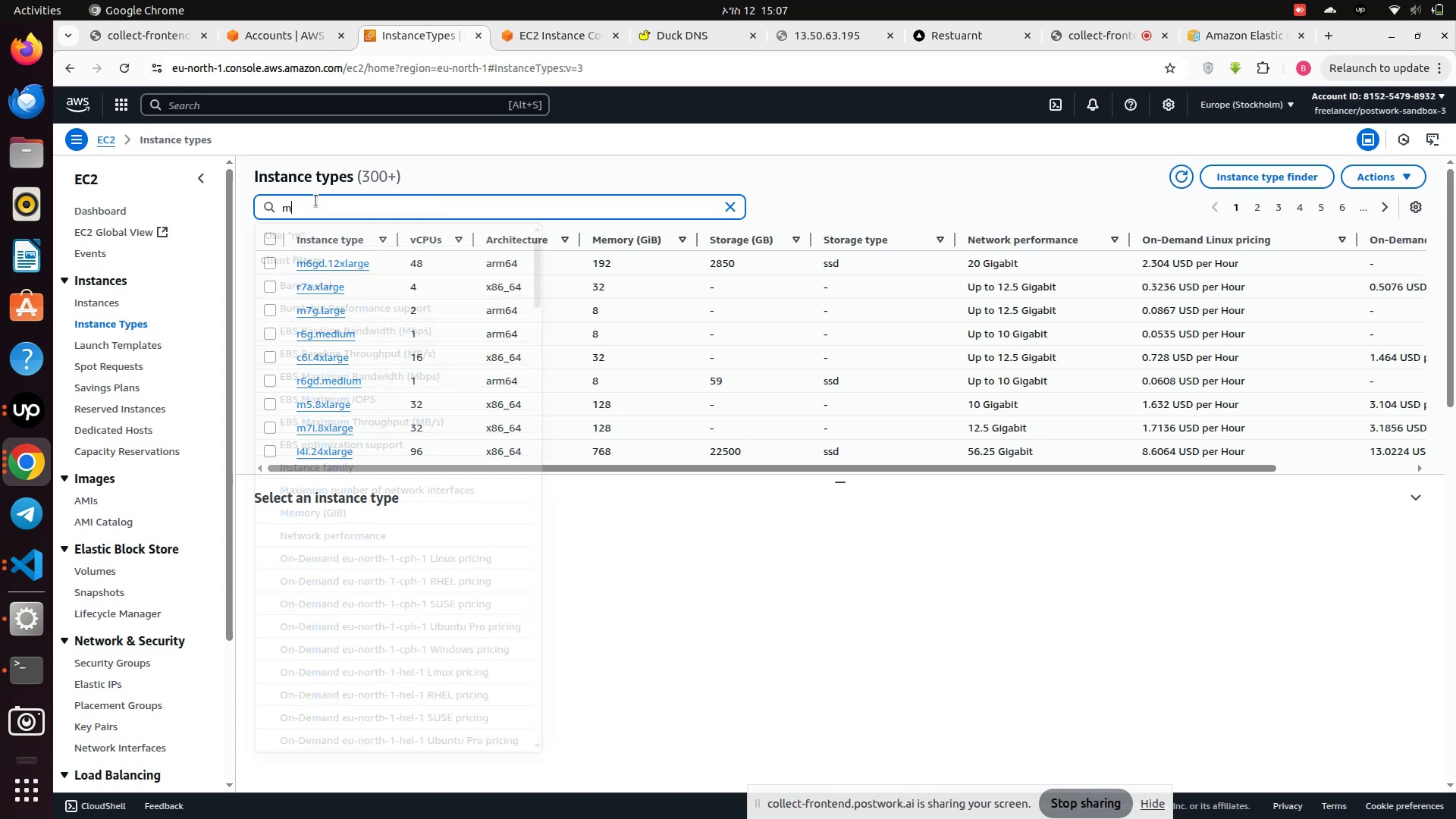 
type(m5.)
 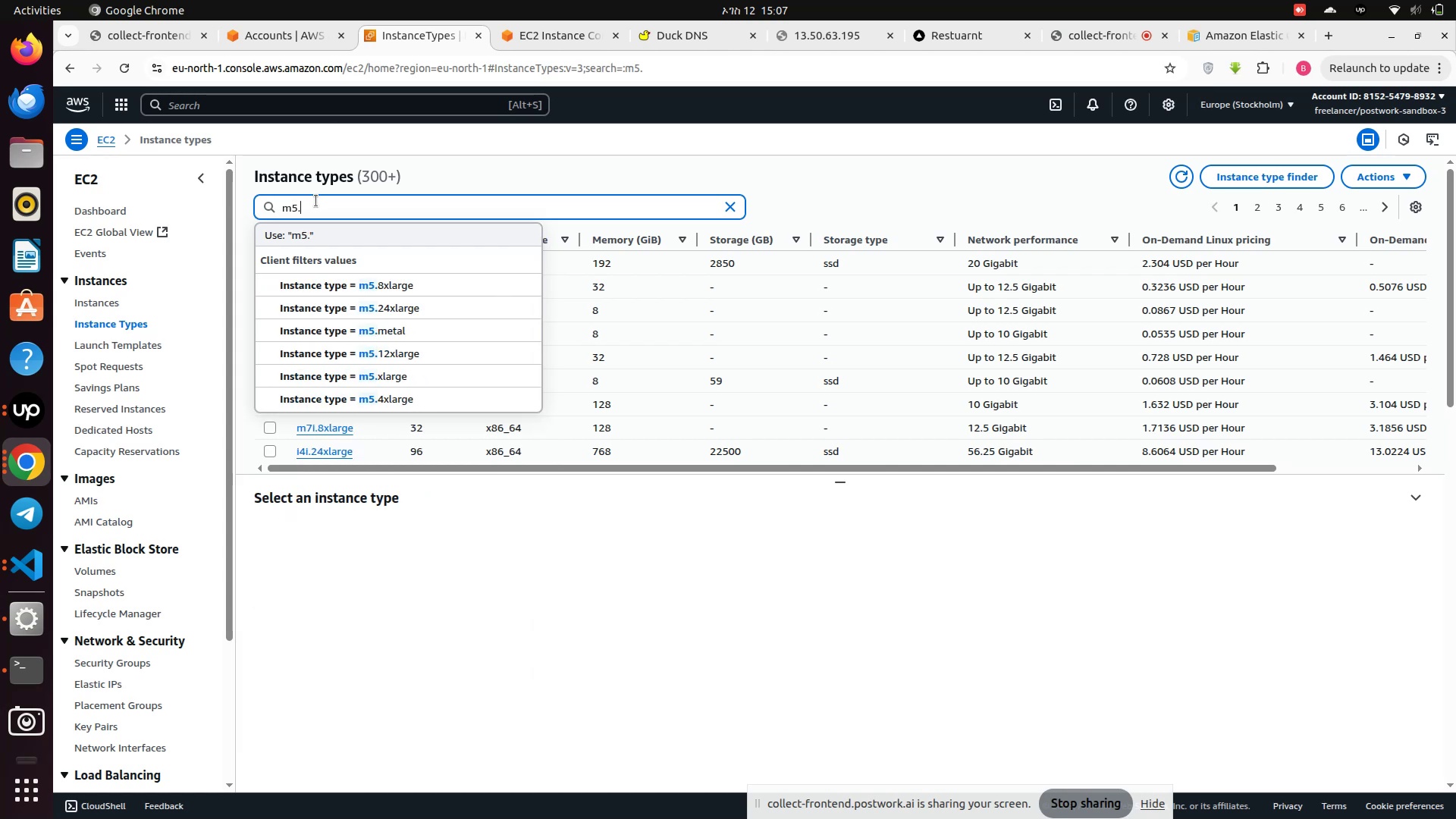 
key(Enter)
 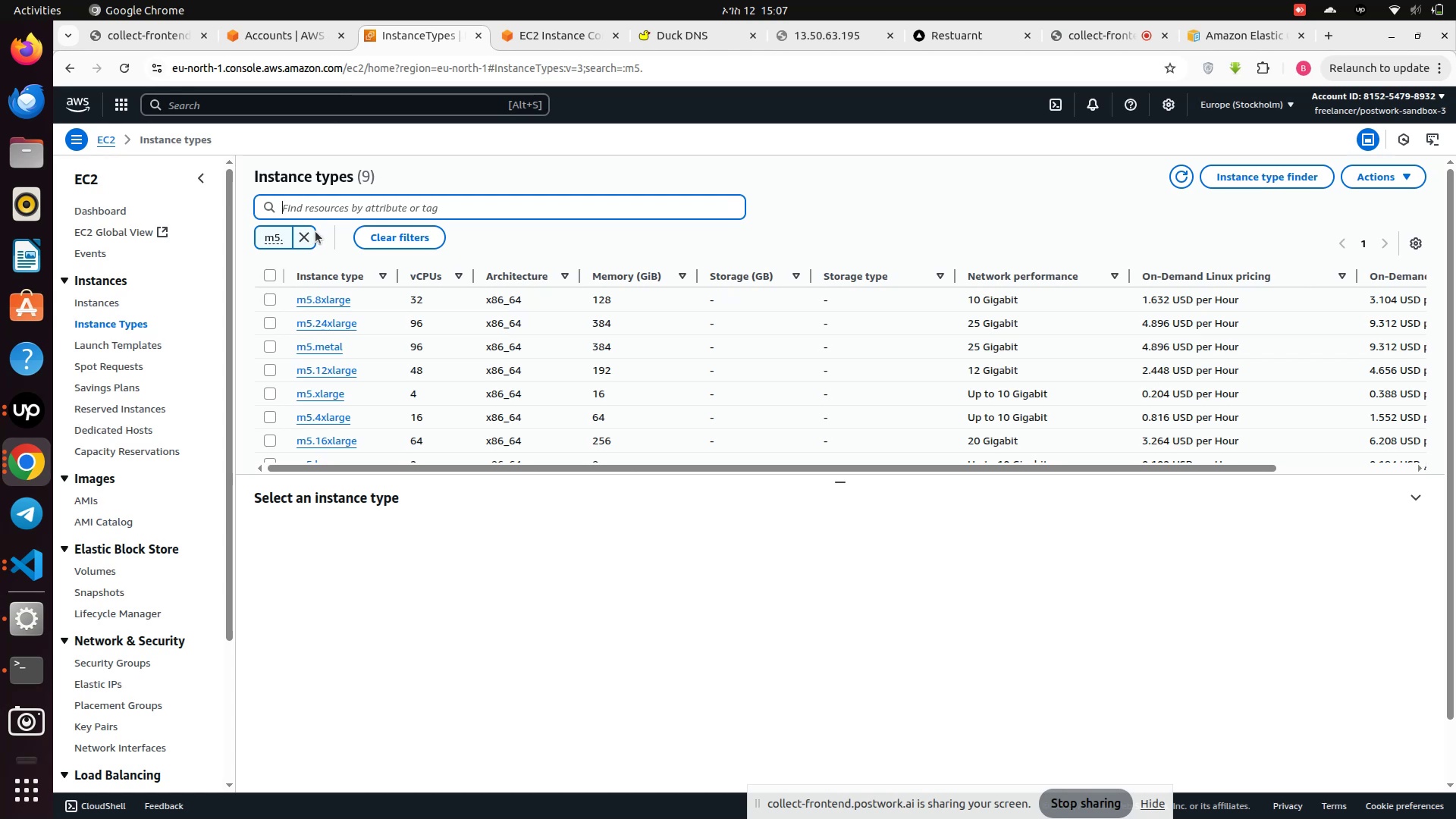 
wait(7.73)
 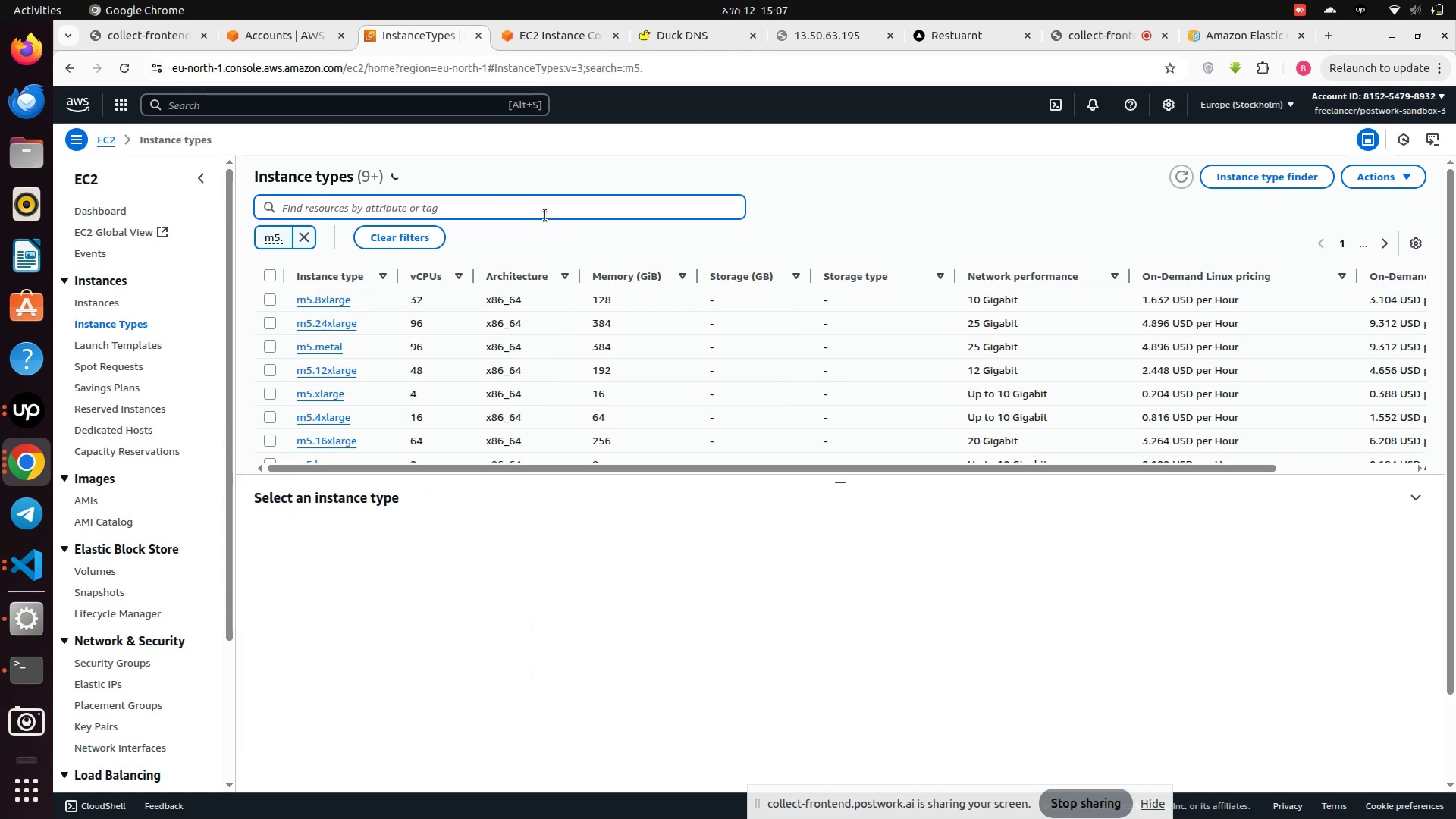 
left_click([311, 237])
 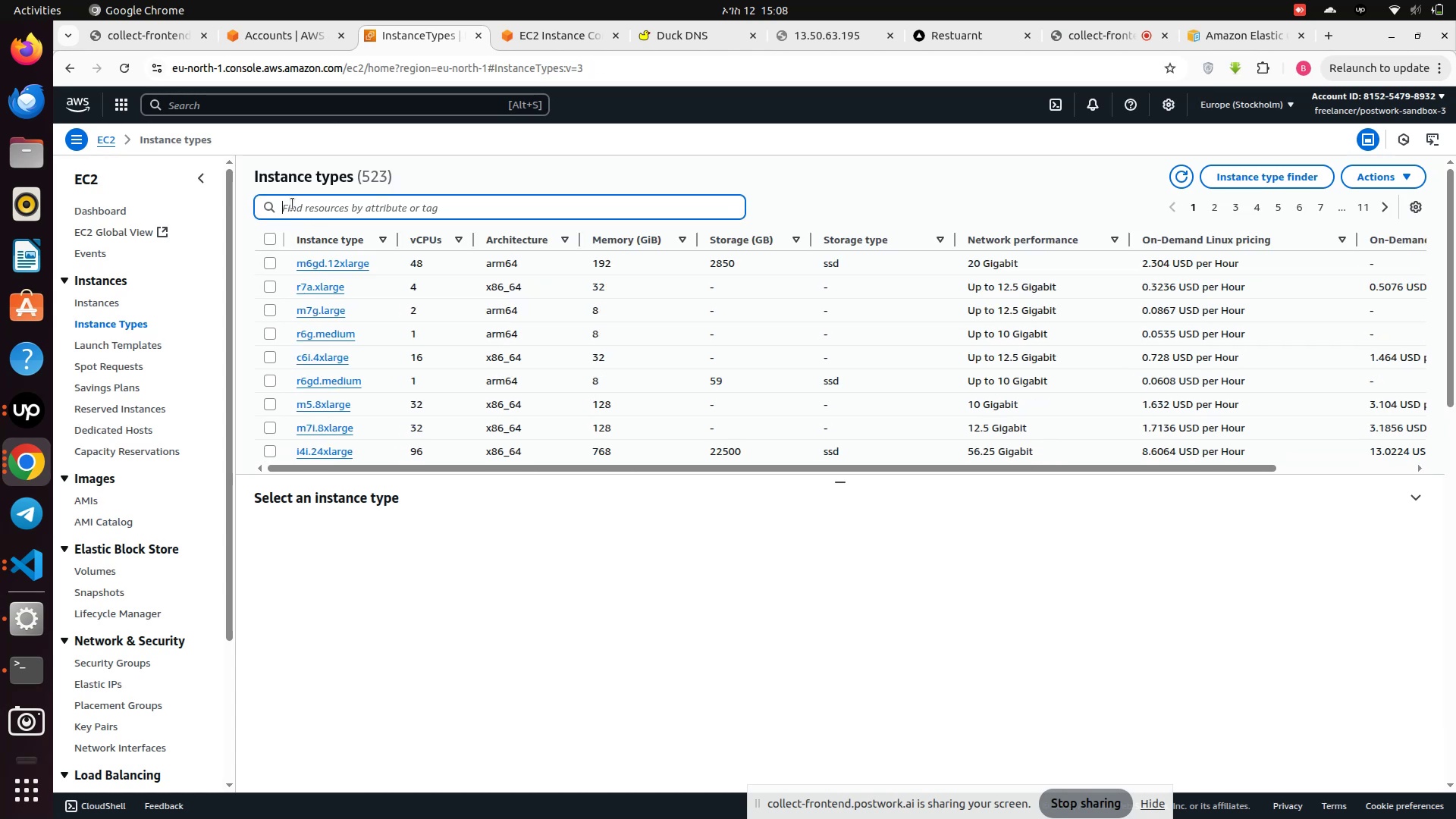 
type(m3.)
 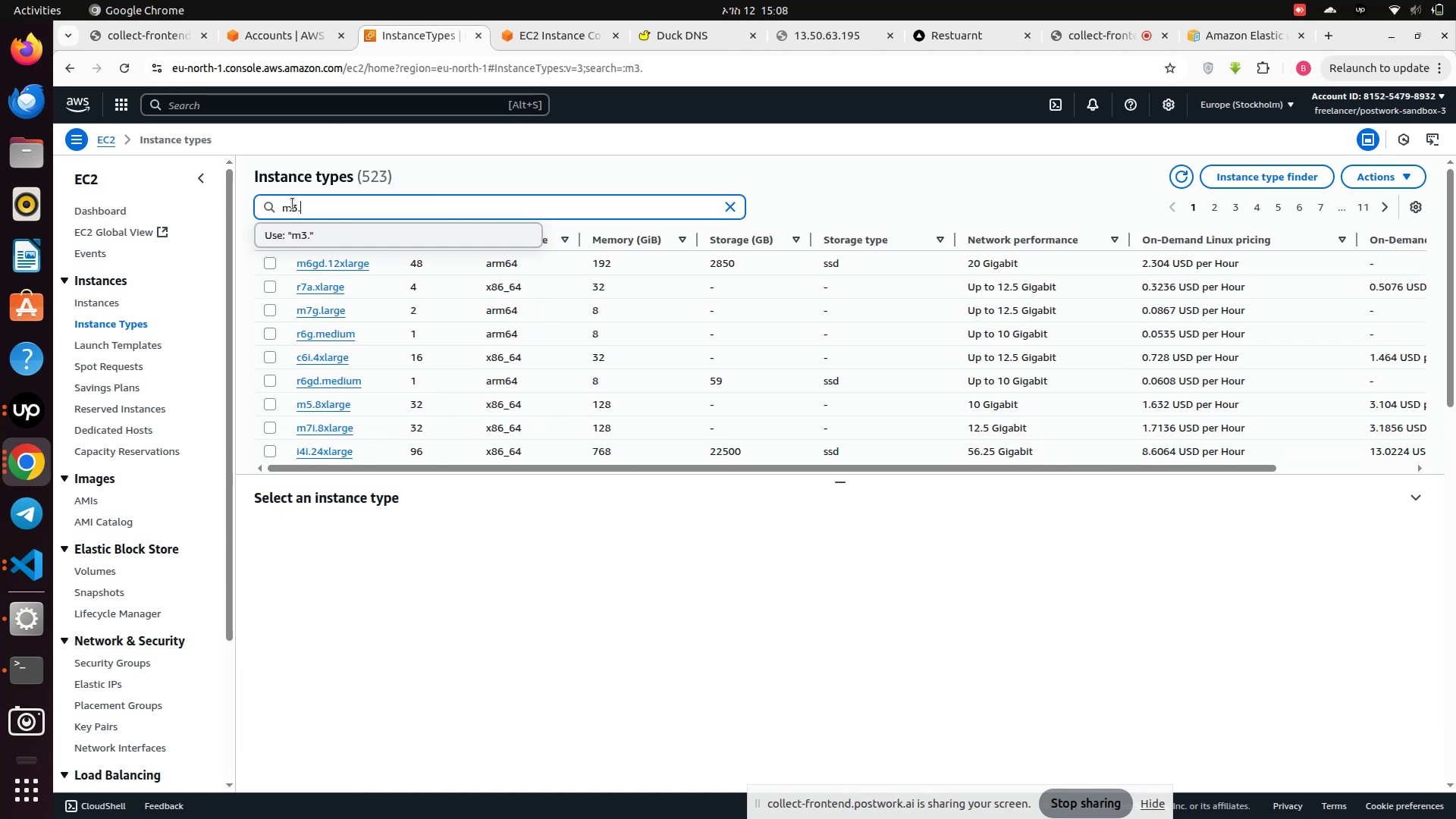 
key(Enter)
 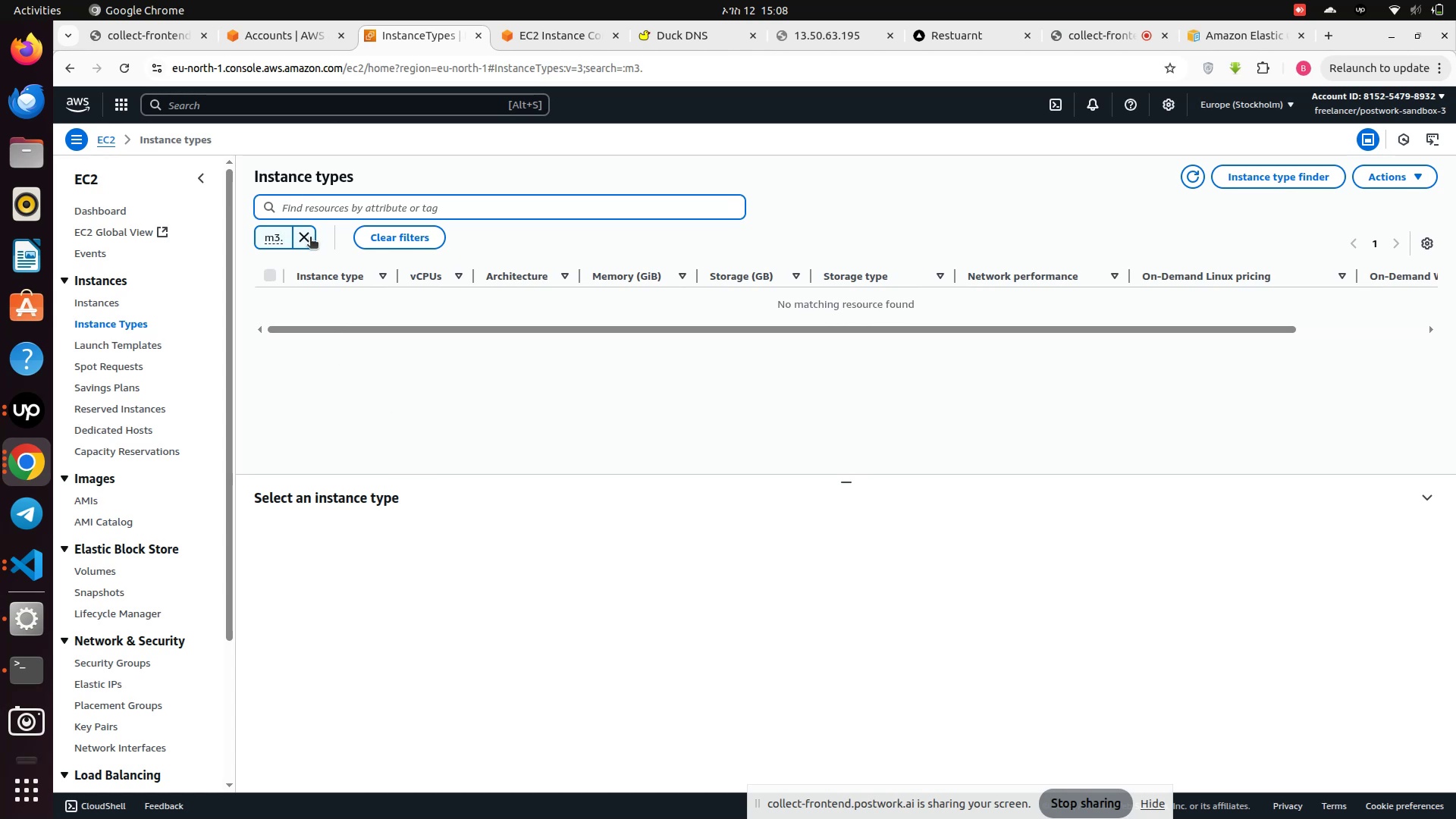 
left_click([309, 238])
 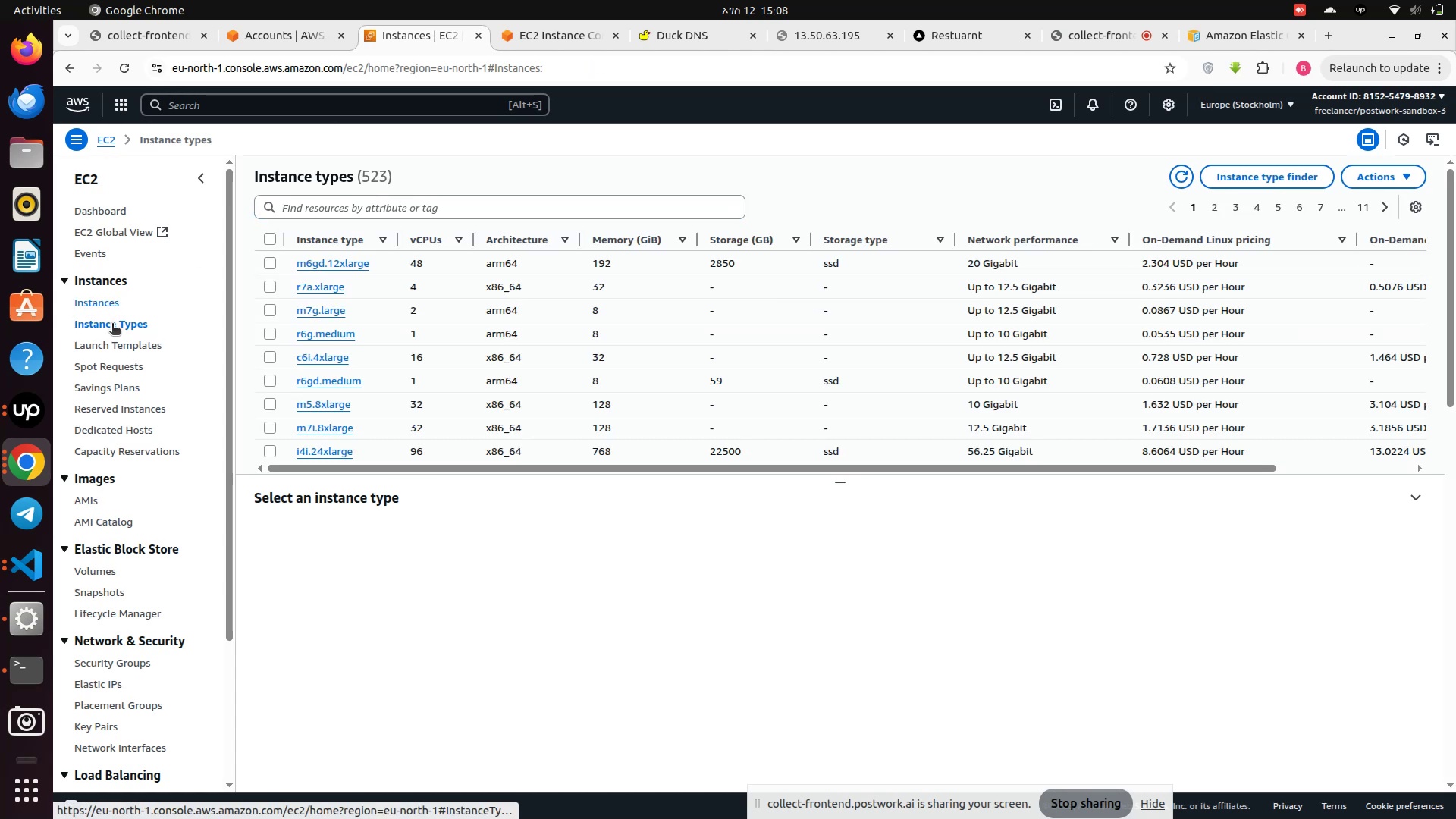 
left_click([90, 301])
 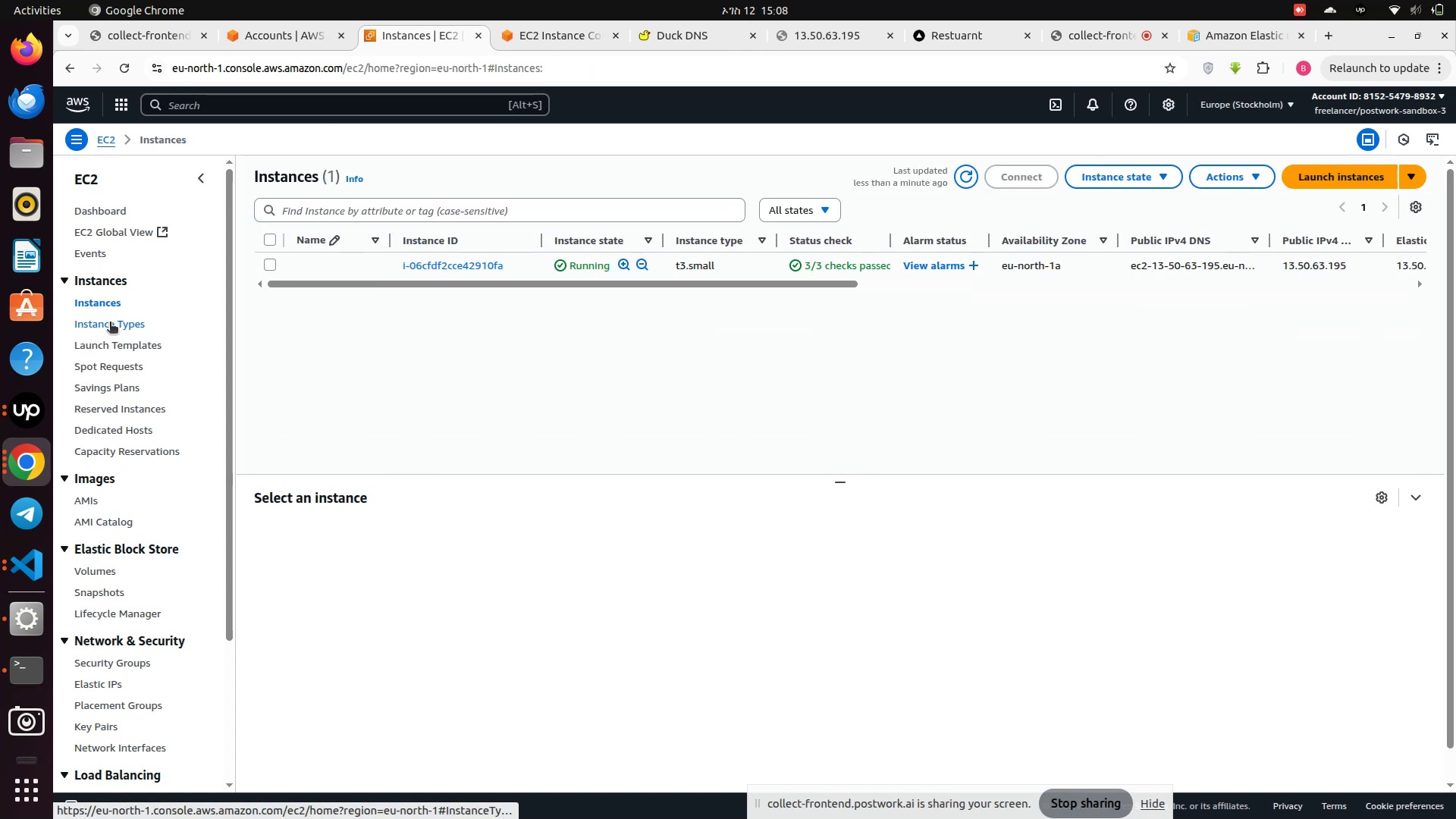 
wait(6.35)
 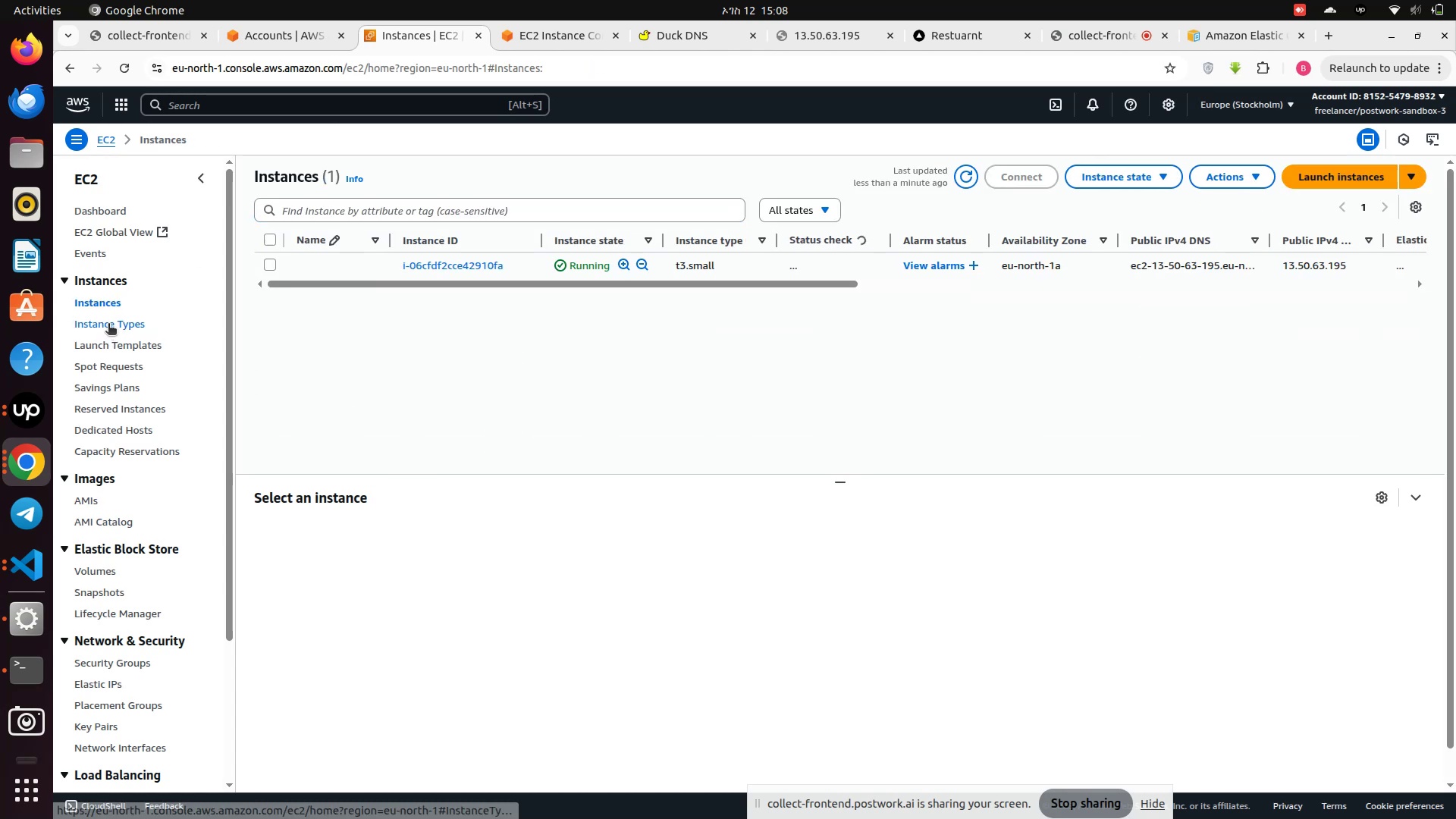 
left_click([111, 322])
 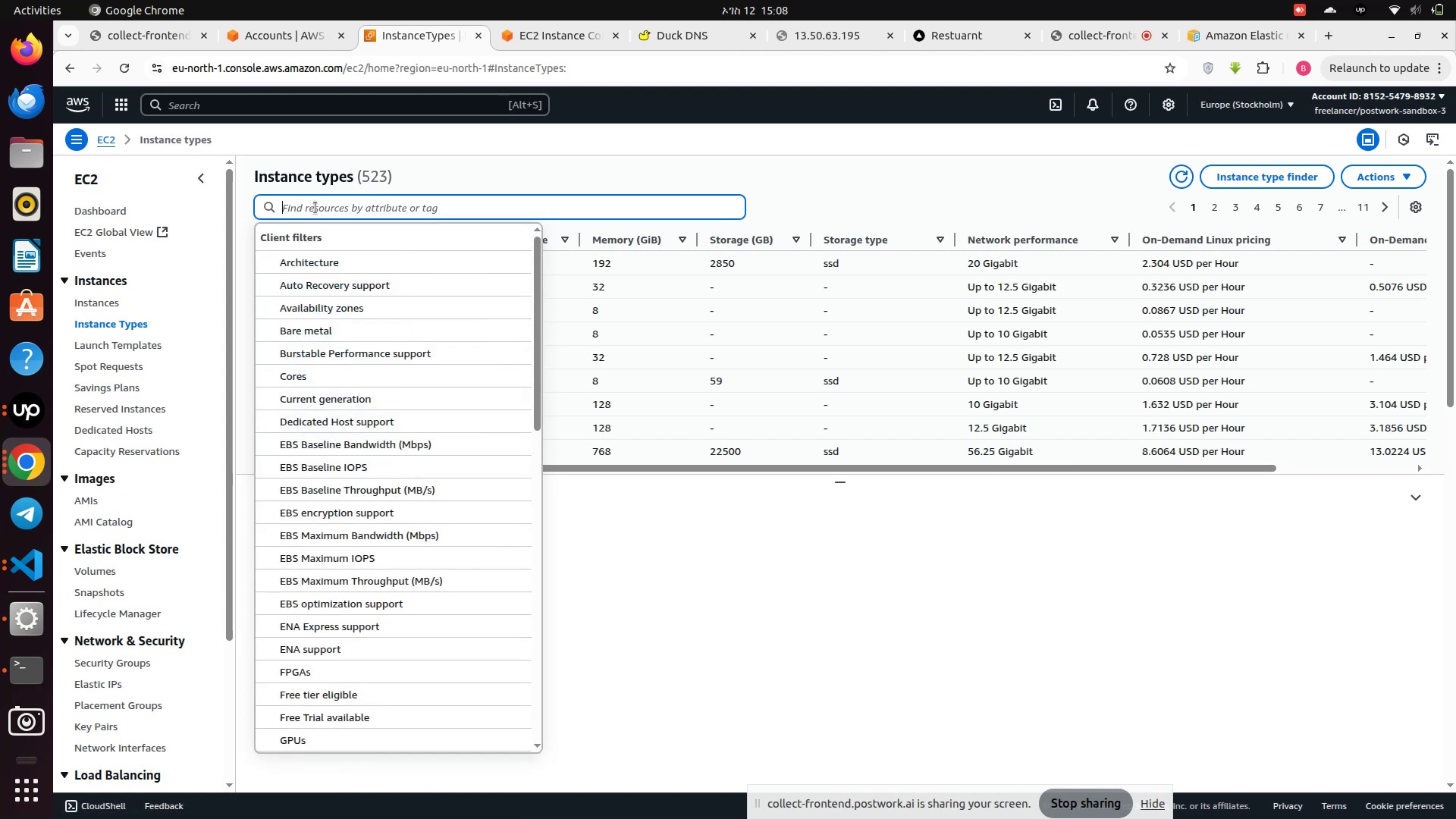 
left_click([315, 208])
 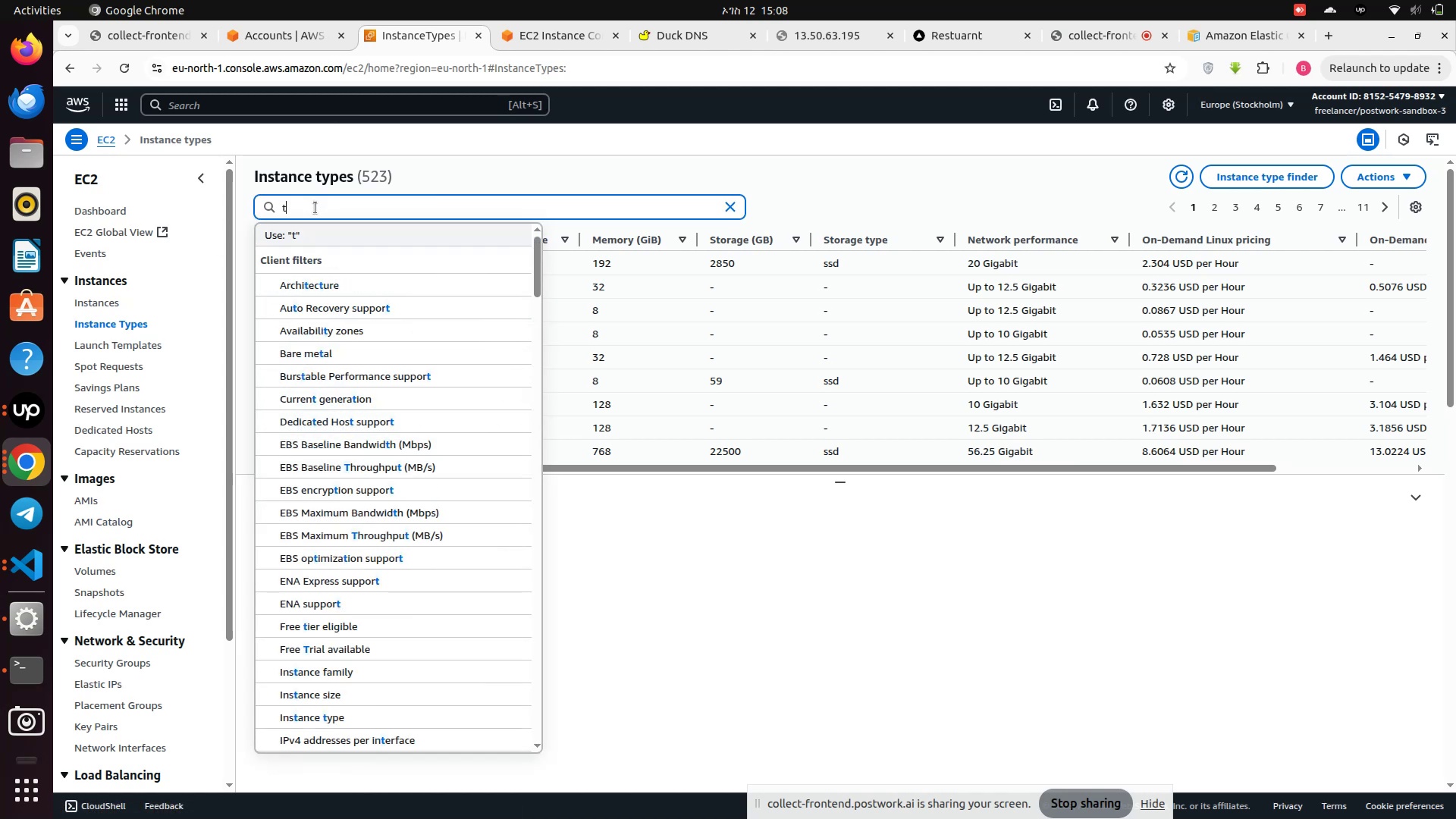 
type(t3.small)
 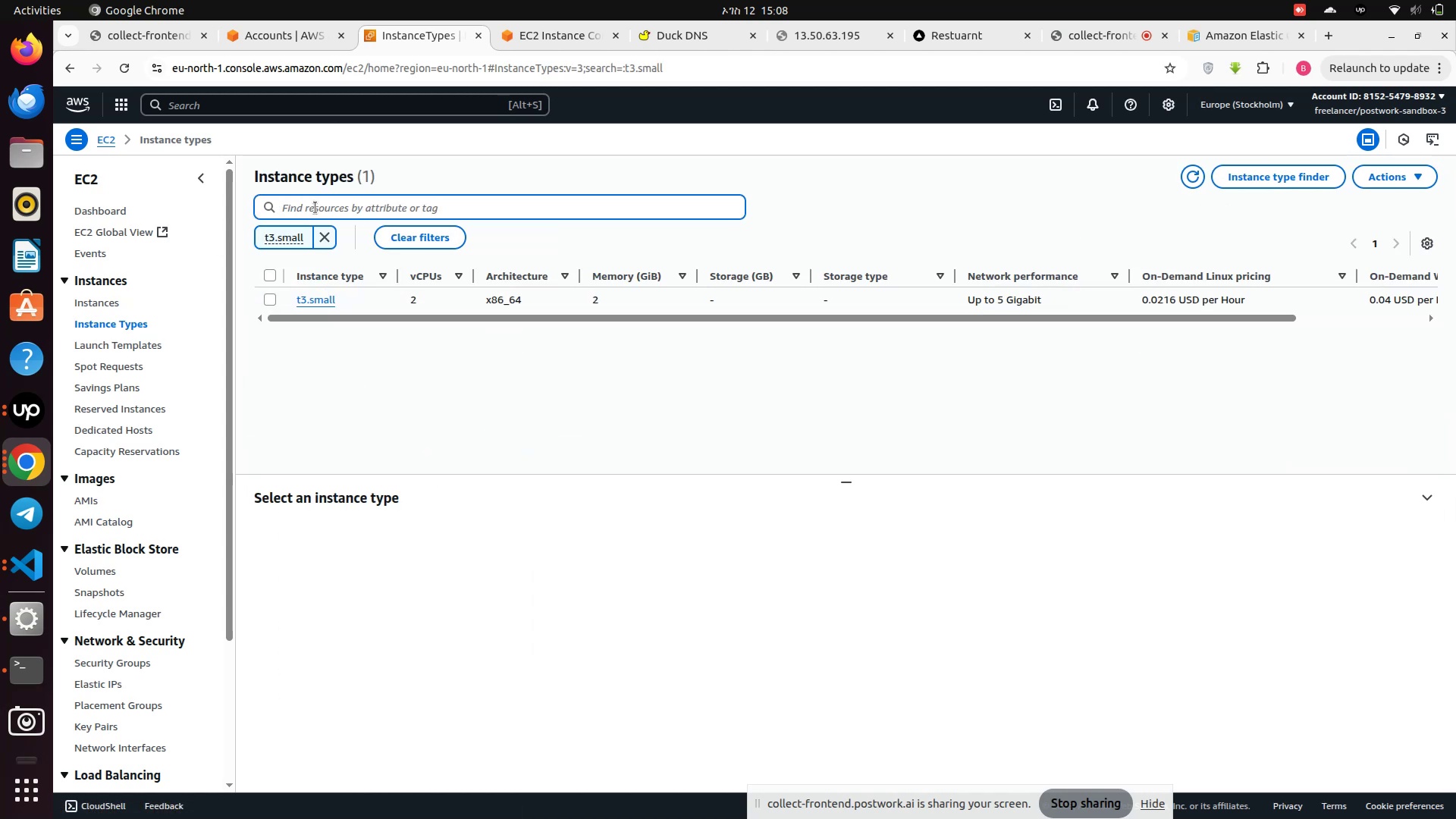 
key(Enter)
 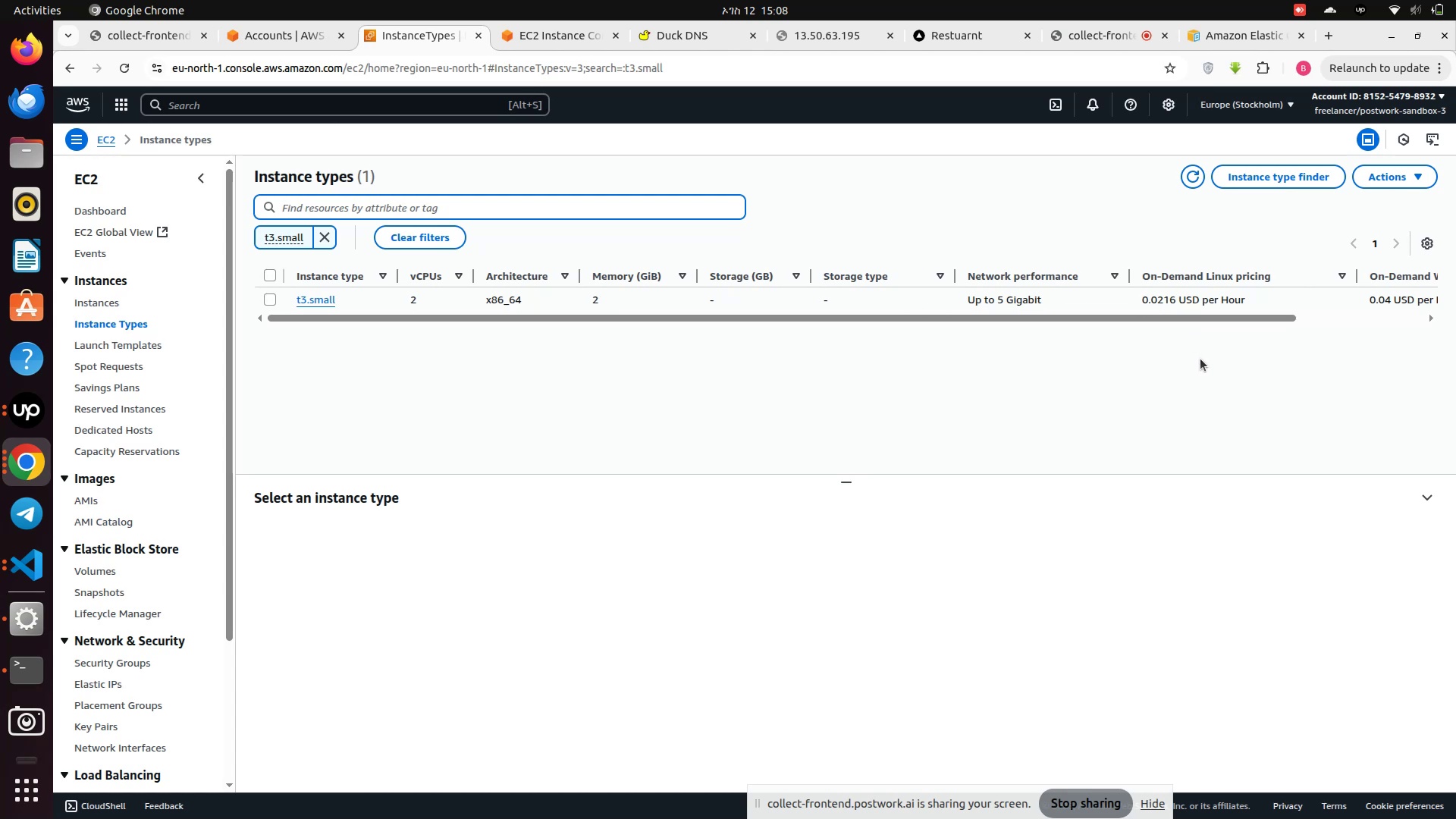 
wait(13.05)
 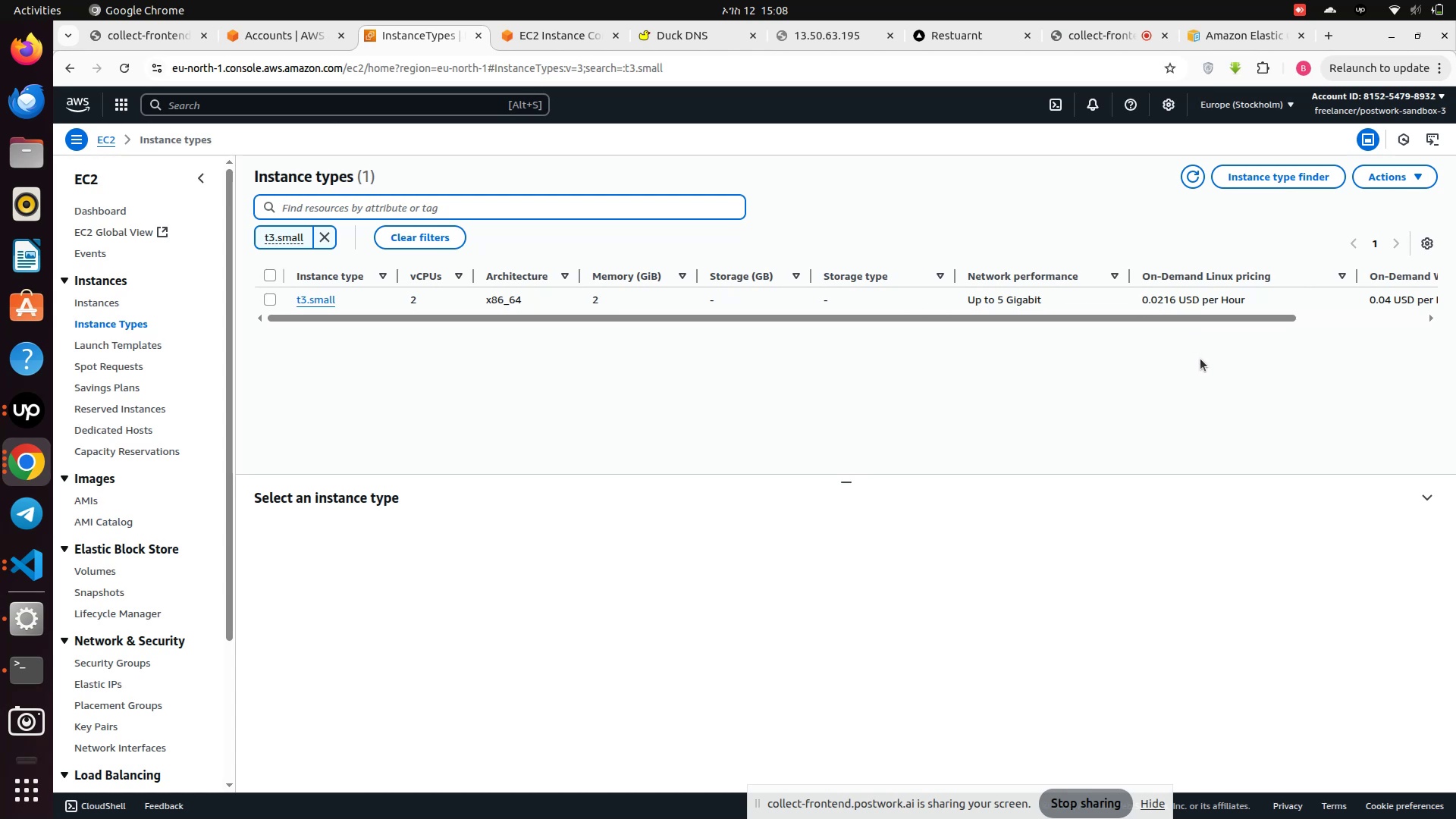 
left_click_drag(start_coordinate=[1241, 315], to_coordinate=[1051, 325])
 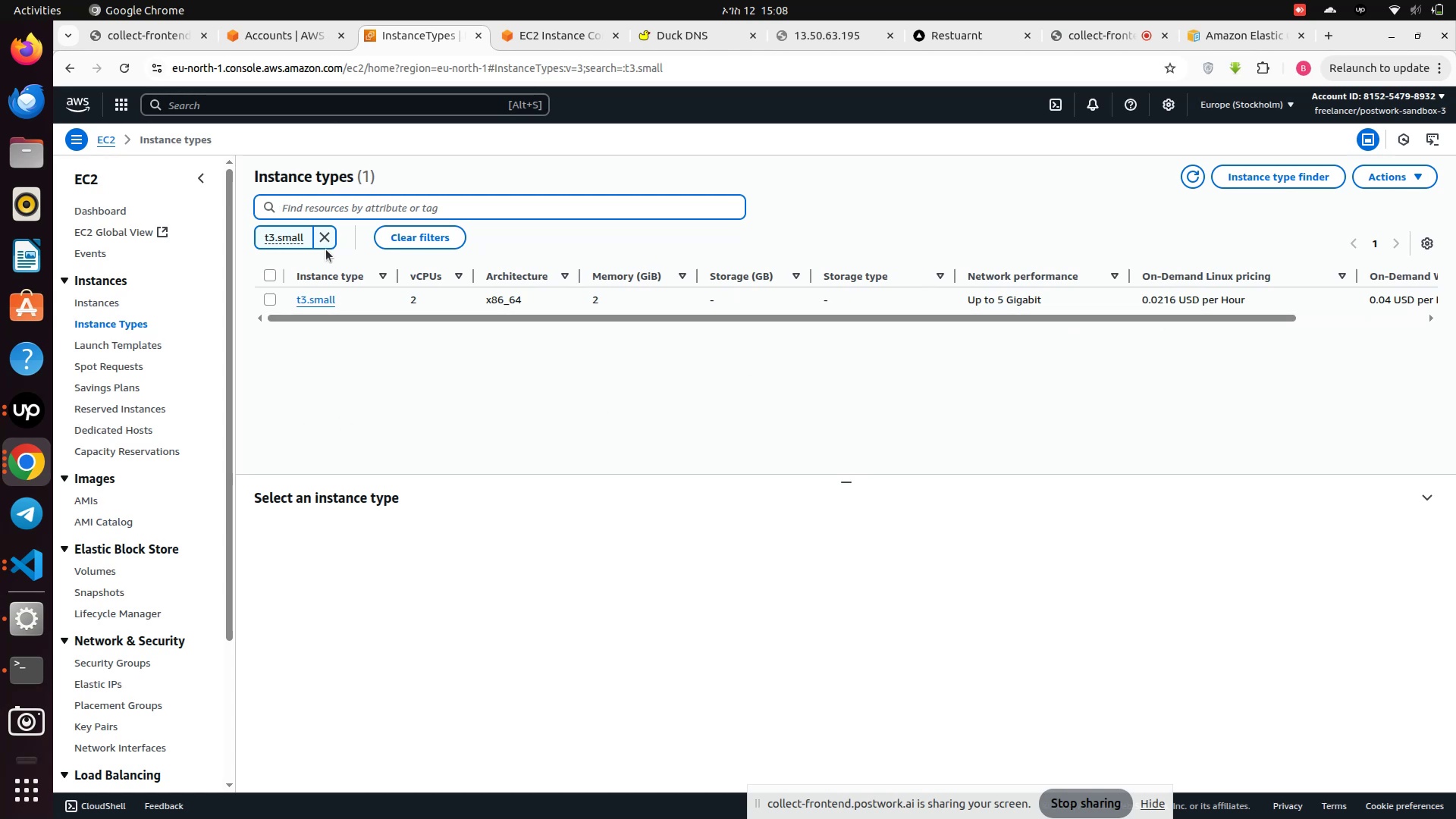 
left_click([328, 239])
 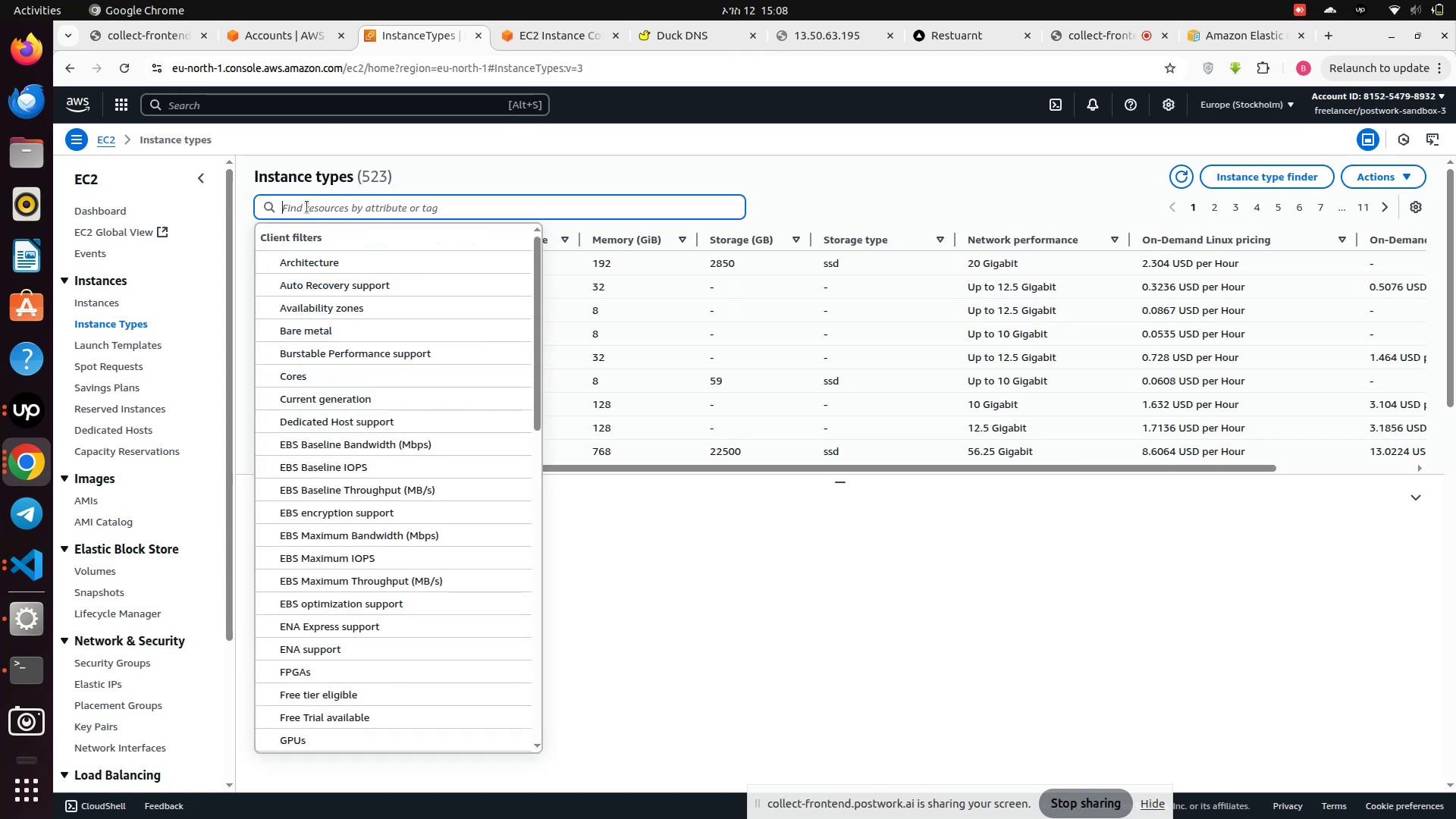 
left_click([307, 207])
 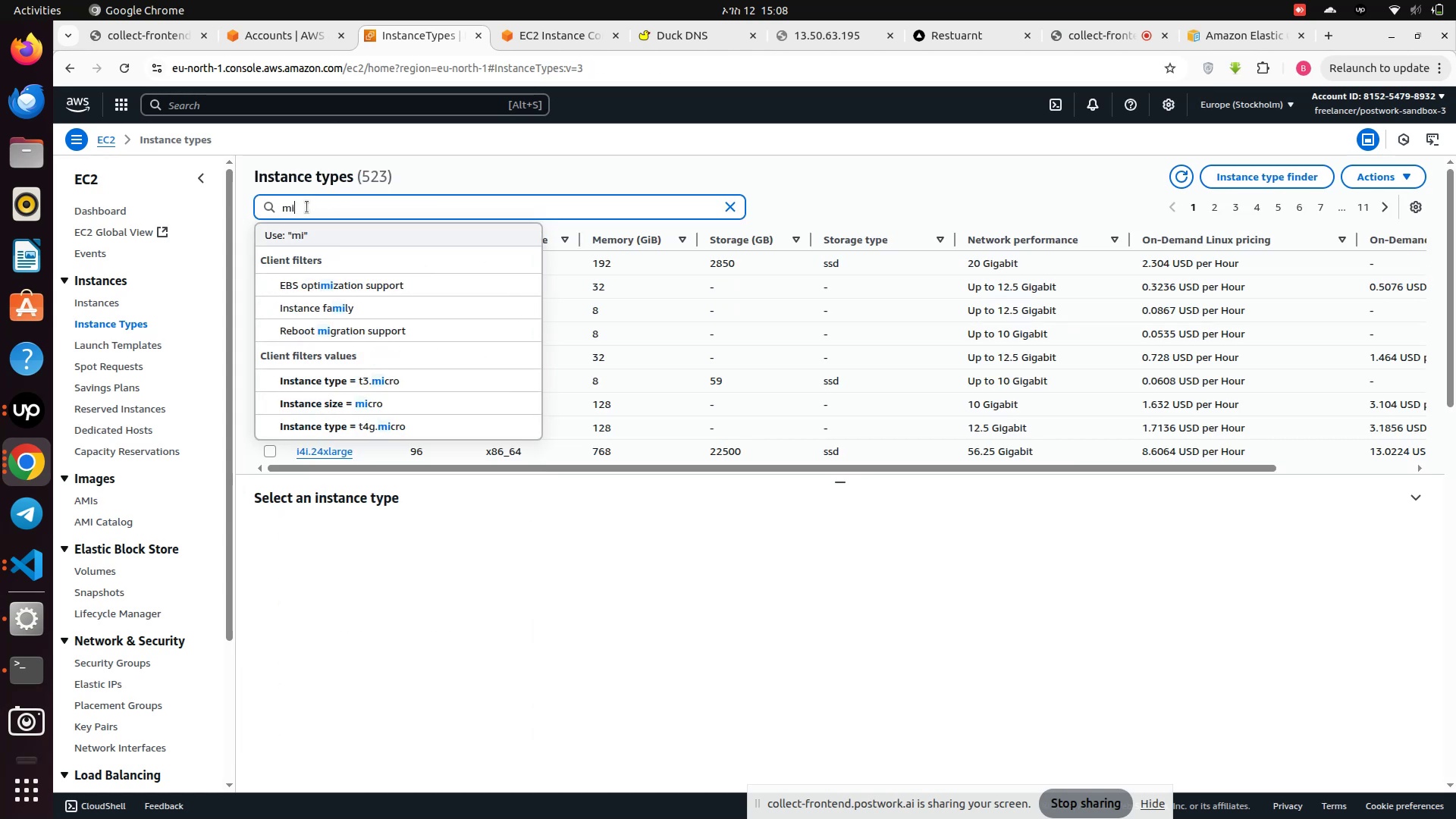 
type(mic)
 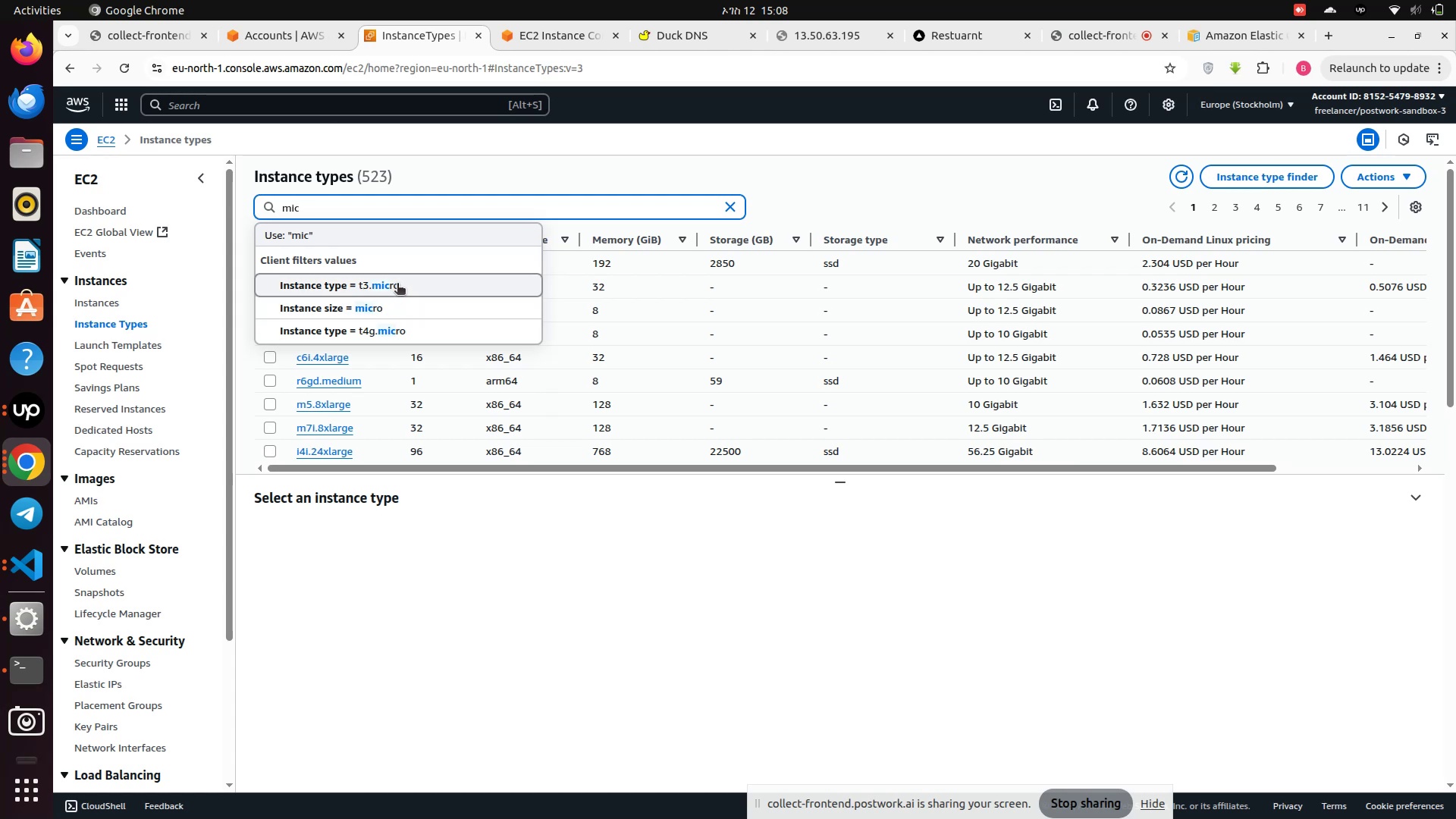 
left_click([397, 284])
 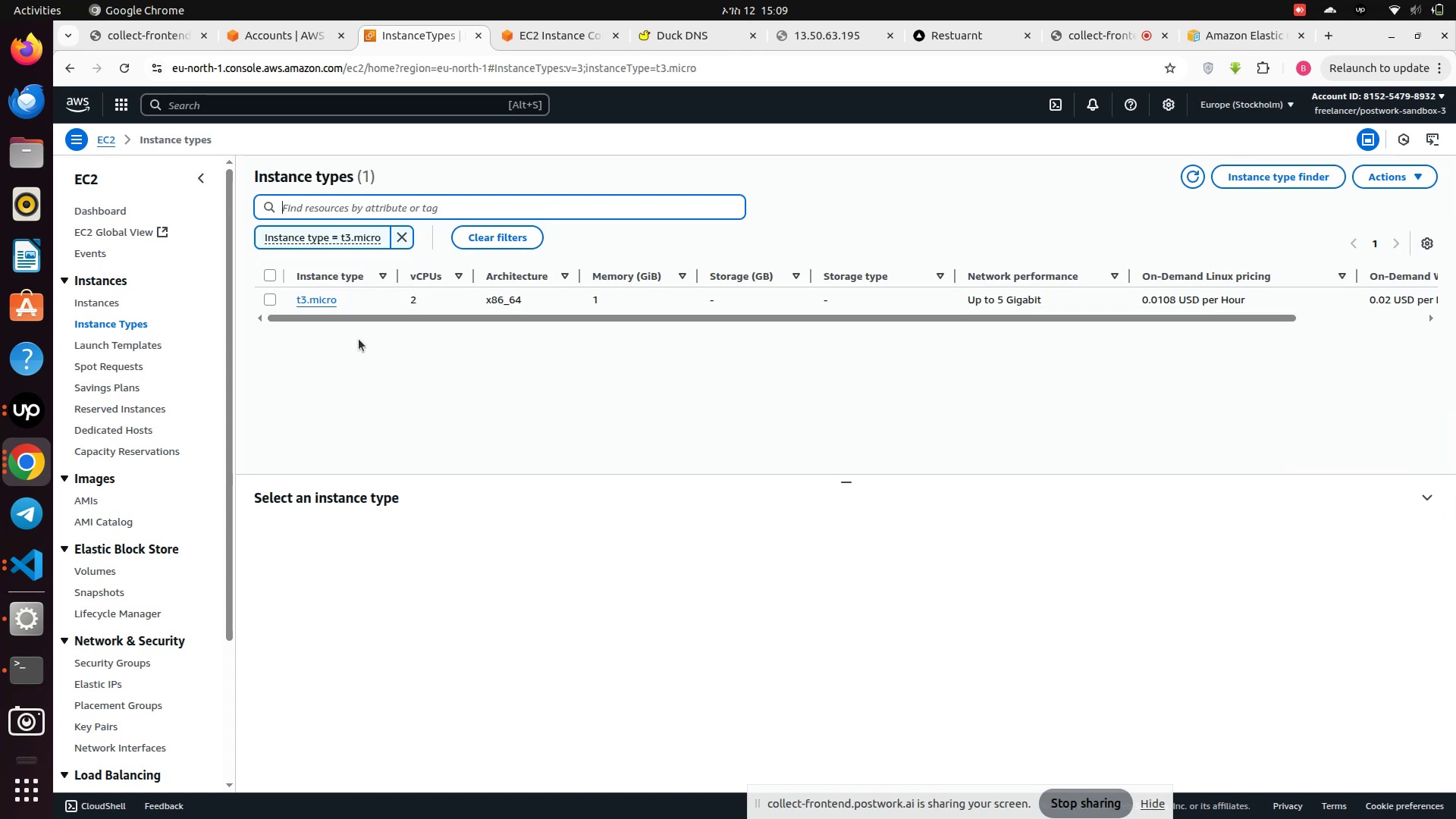 
wait(7.6)
 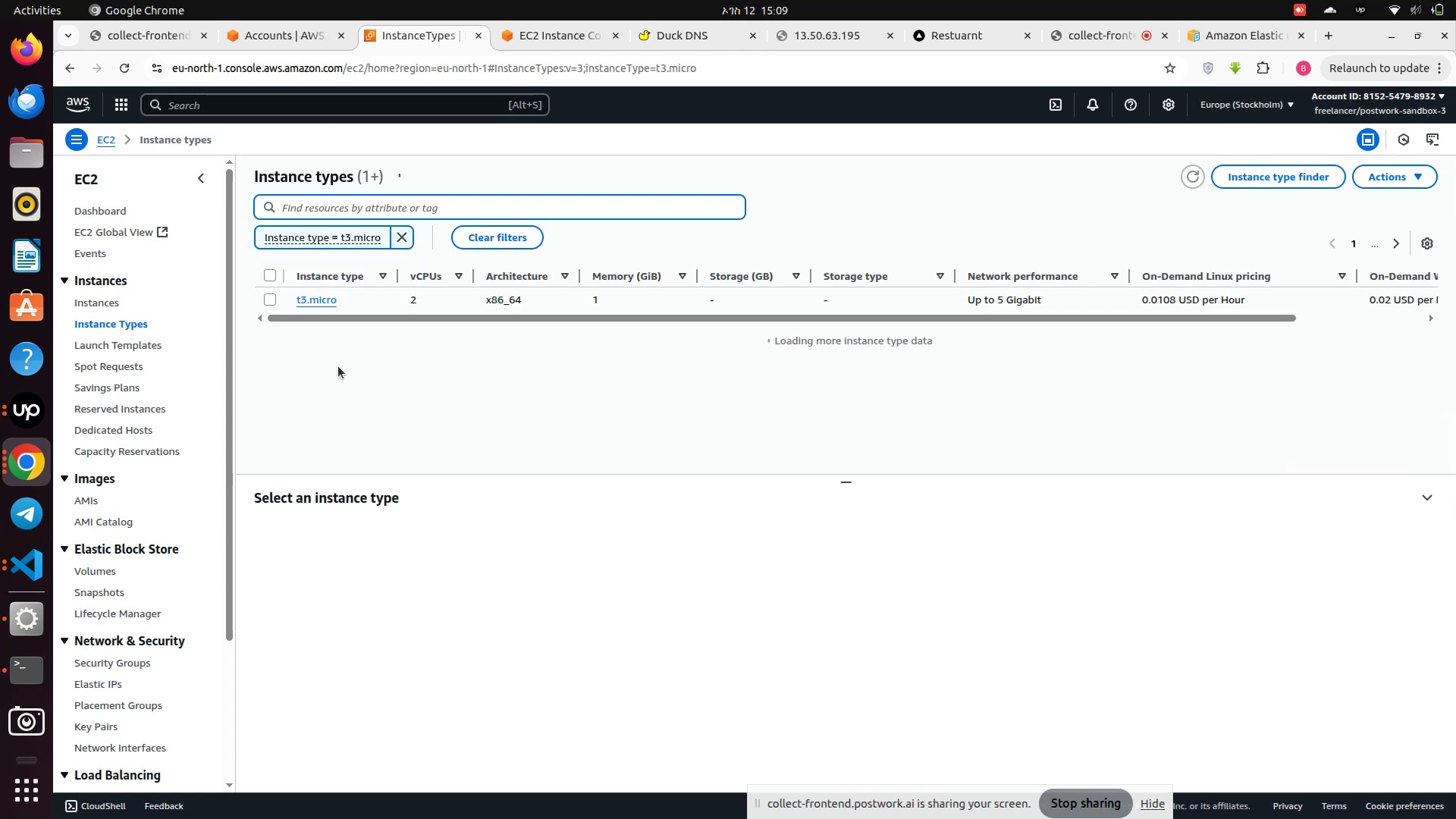 
left_click_drag(start_coordinate=[364, 315], to_coordinate=[343, 321])
 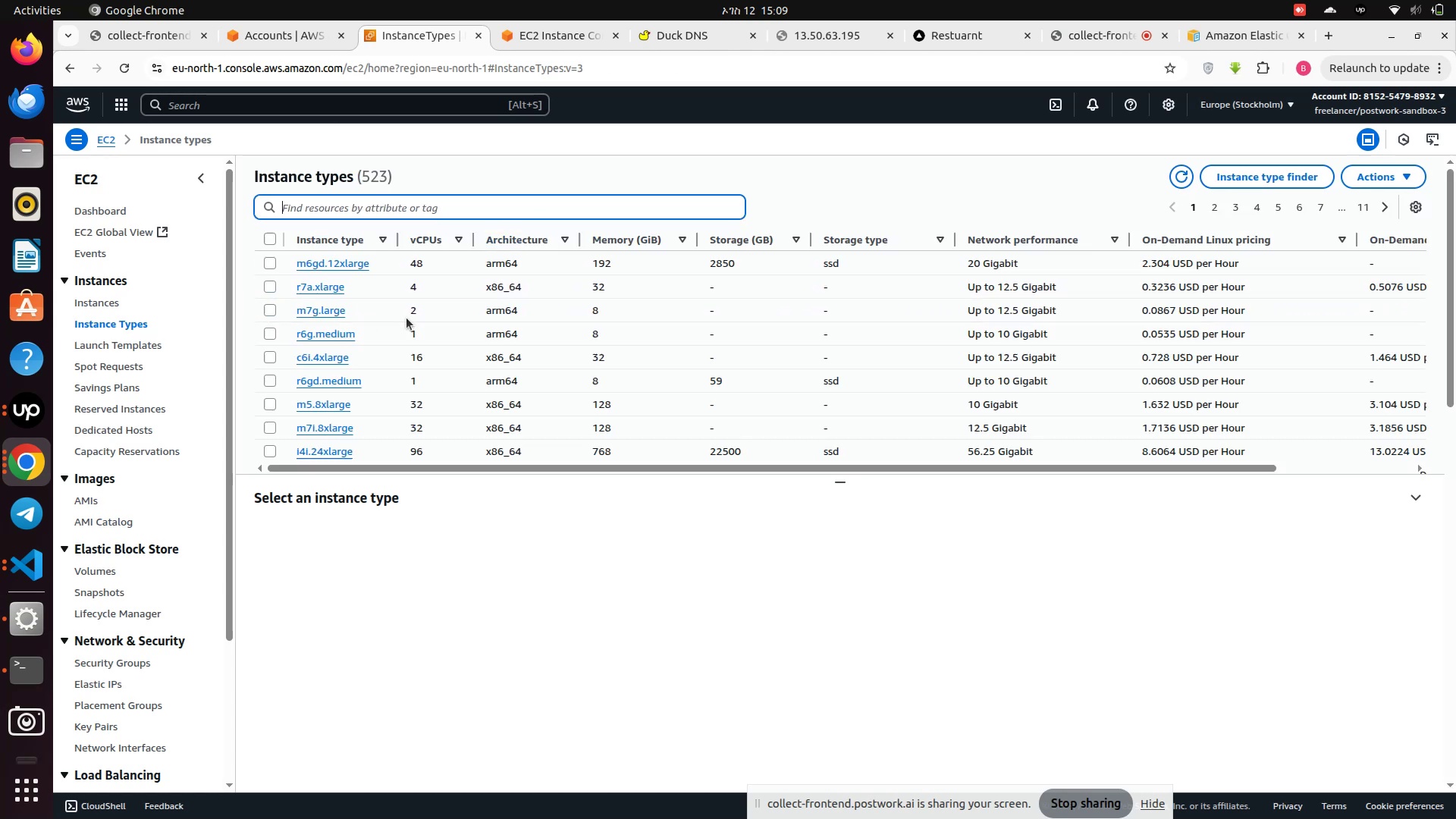 
left_click([403, 228])
 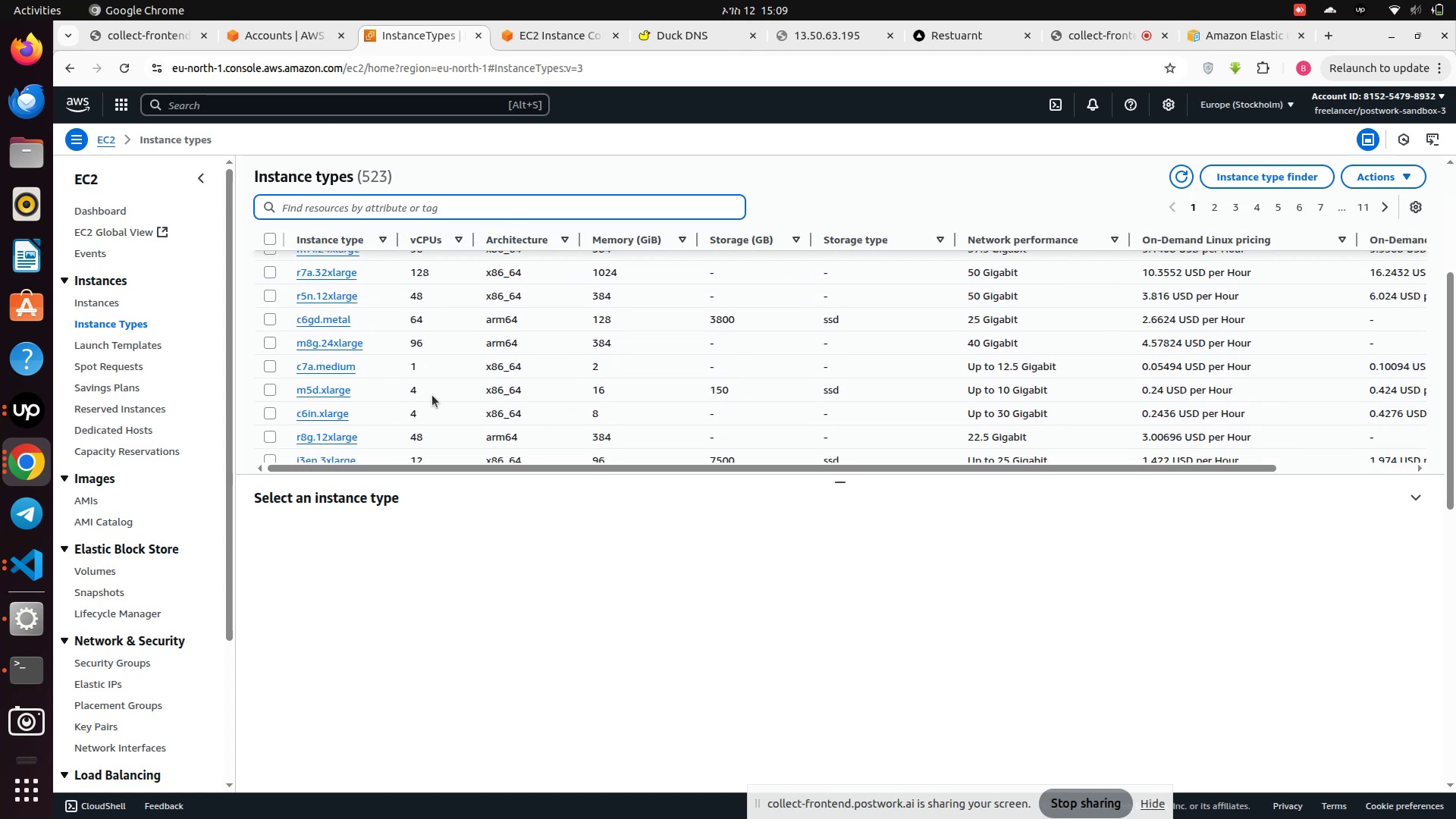 
scroll: coordinate [432, 395], scroll_direction: down, amount: 3.0
 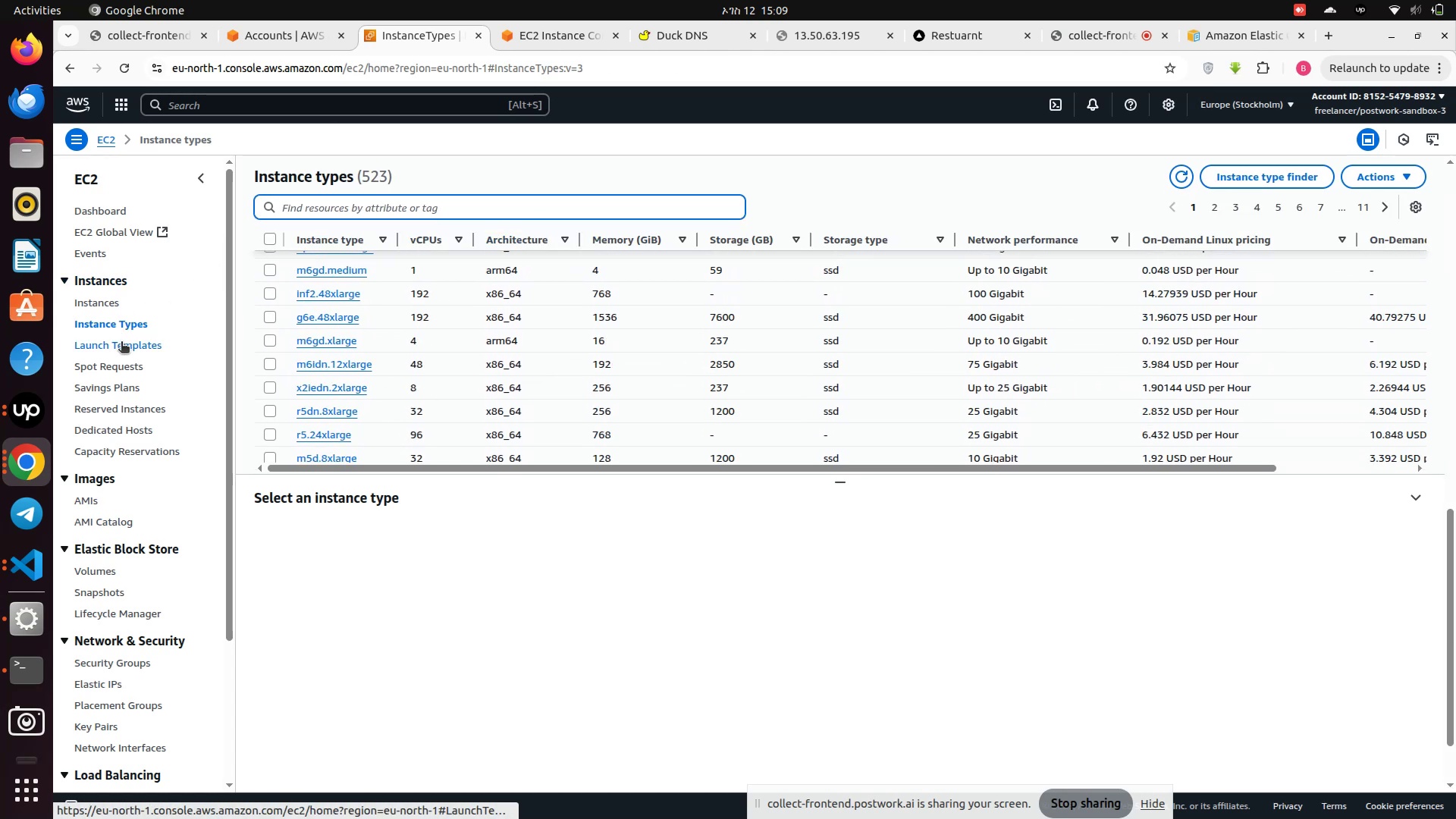 
left_click([121, 343])
 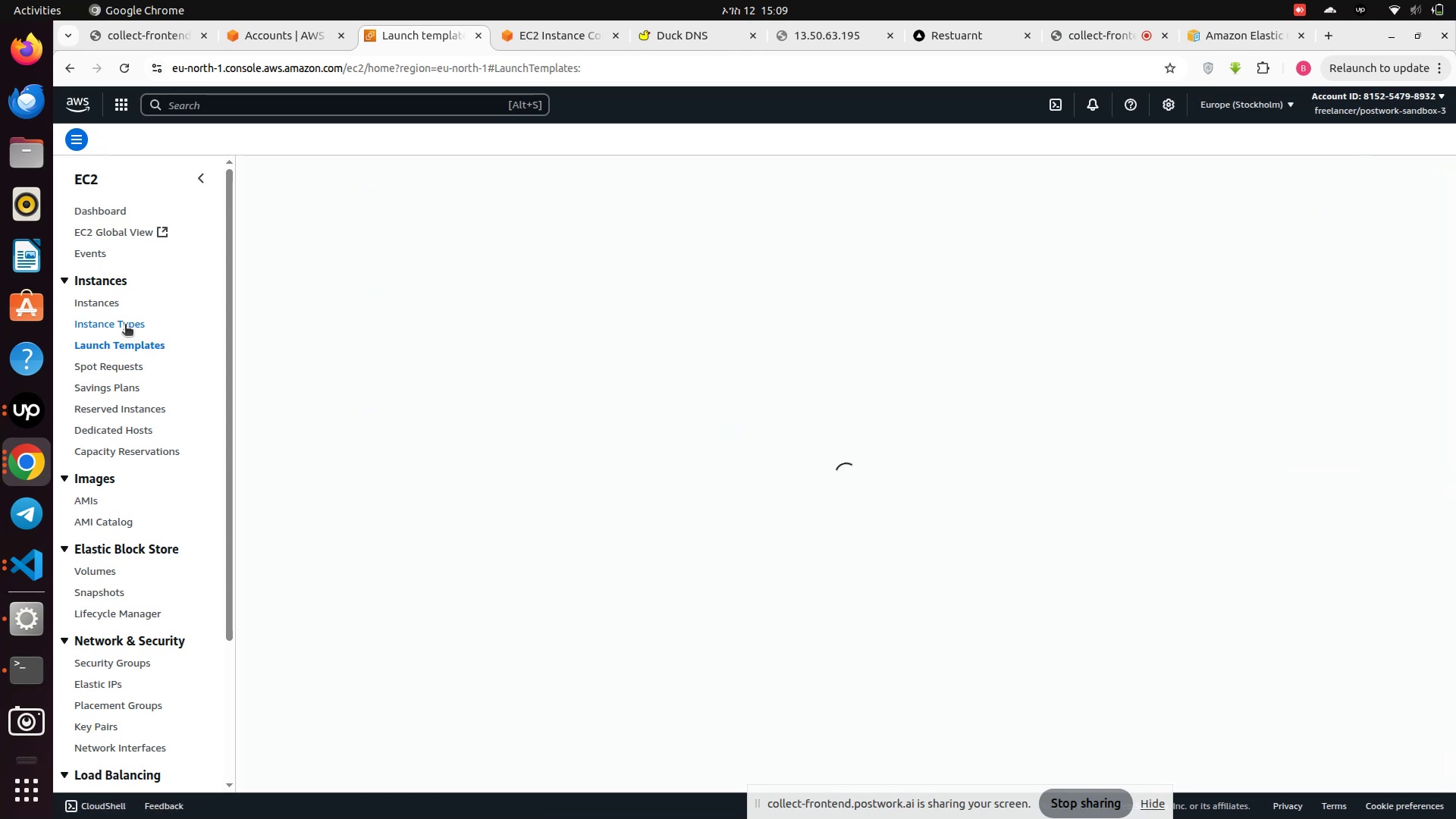 
left_click([124, 320])
 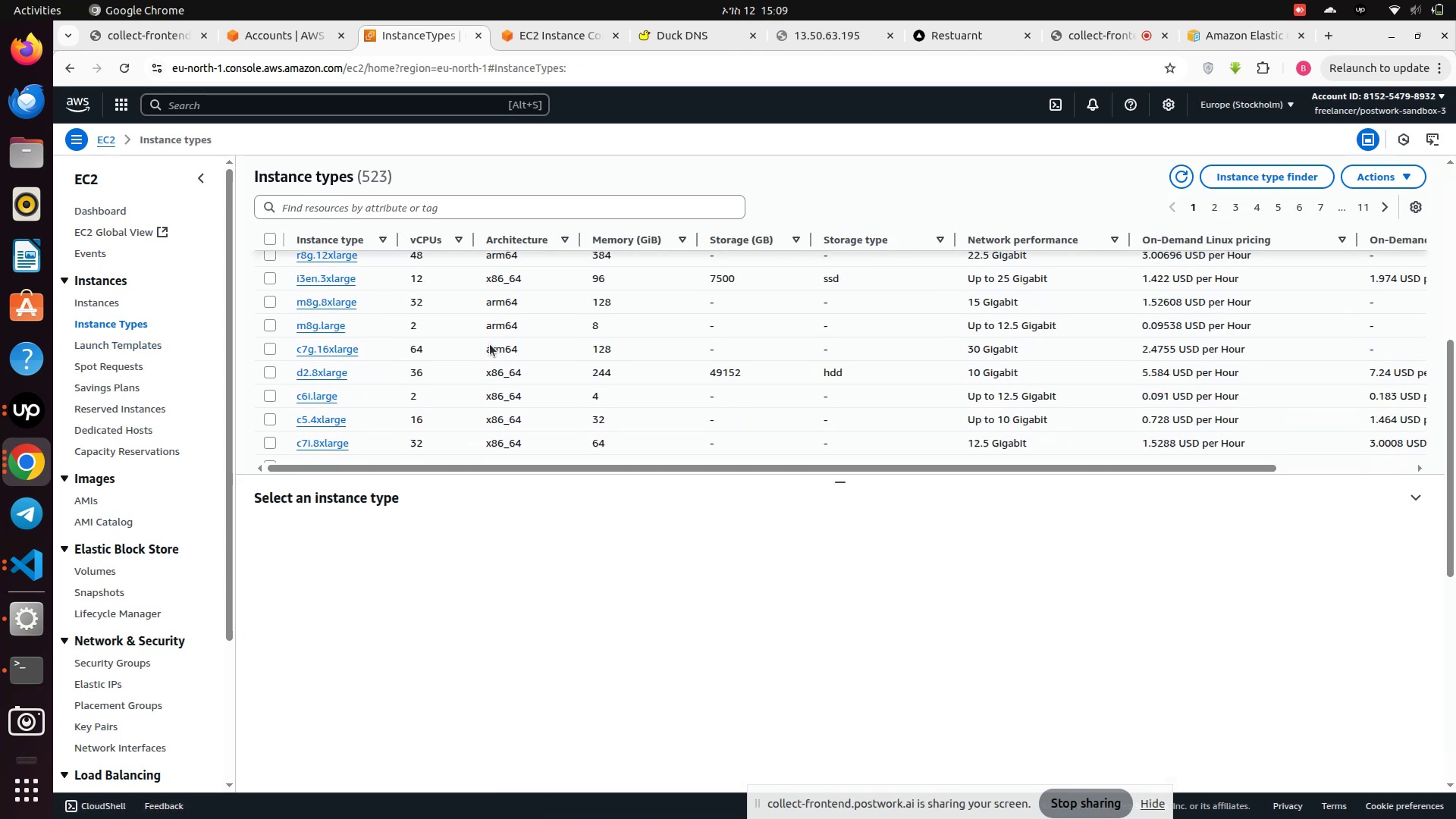 
scroll: coordinate [490, 344], scroll_direction: up, amount: 28.0
 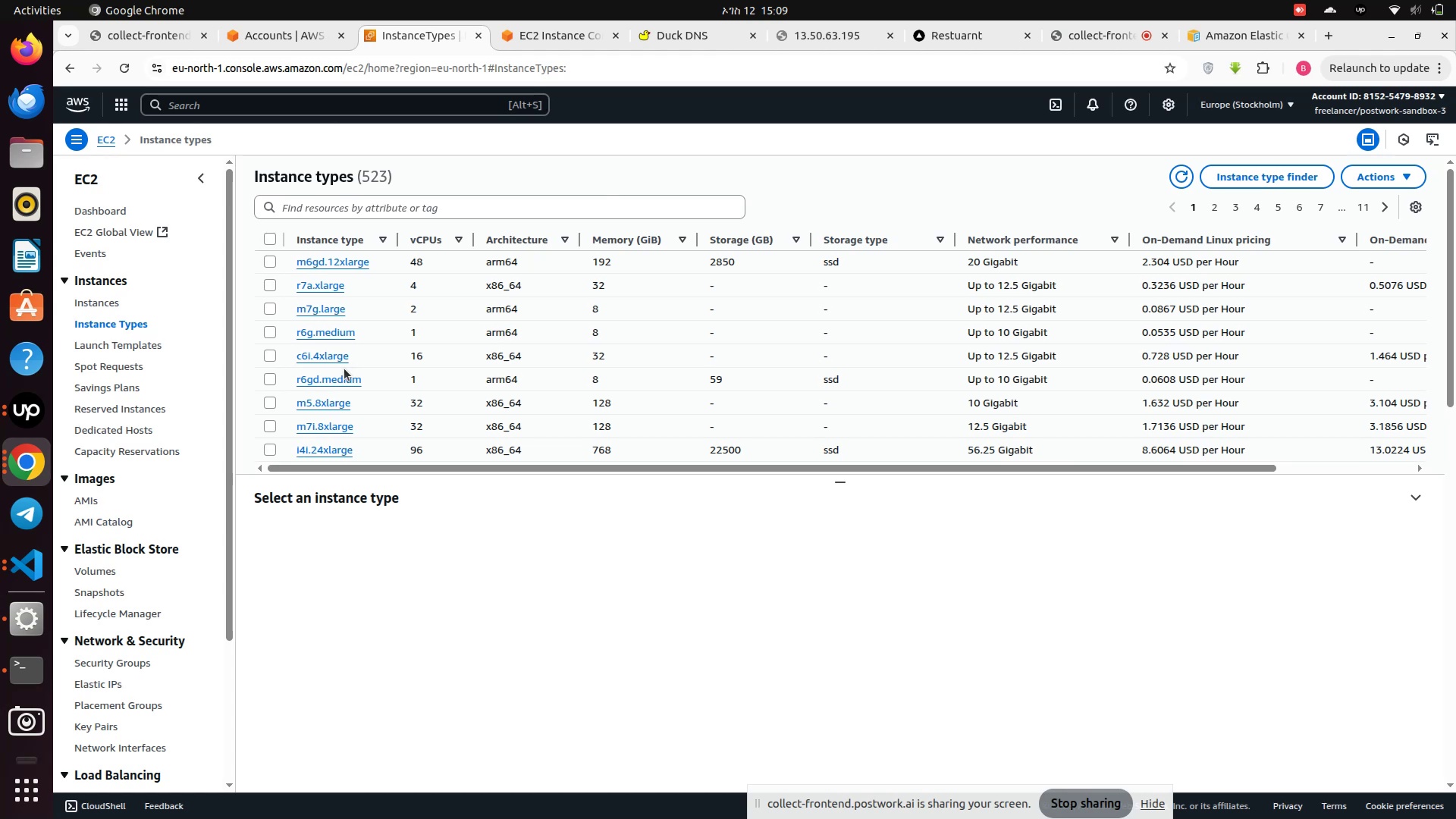 
scroll: coordinate [344, 369], scroll_direction: down, amount: 1.0
 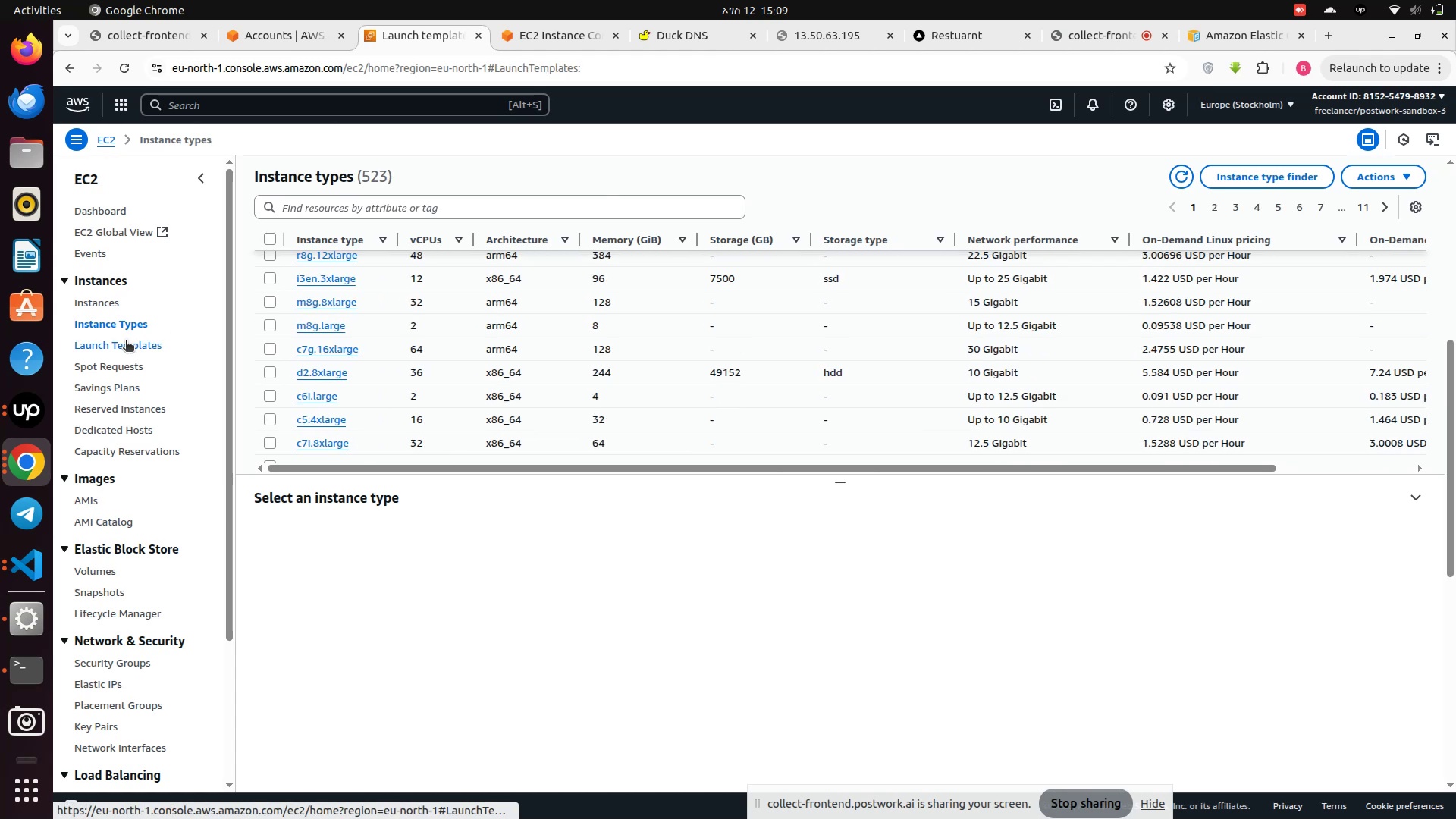 
left_click([126, 341])
 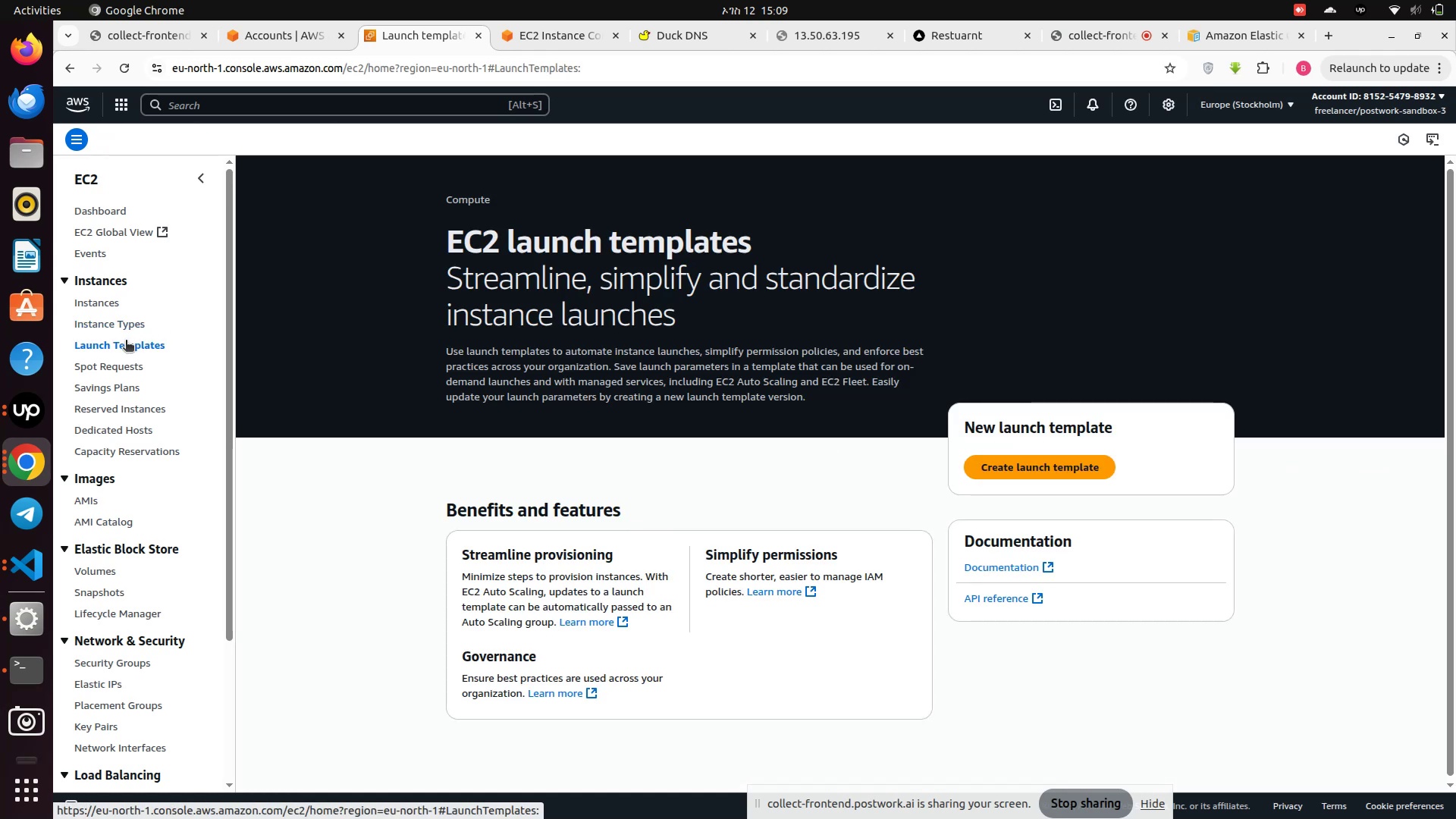 
wait(5.27)
 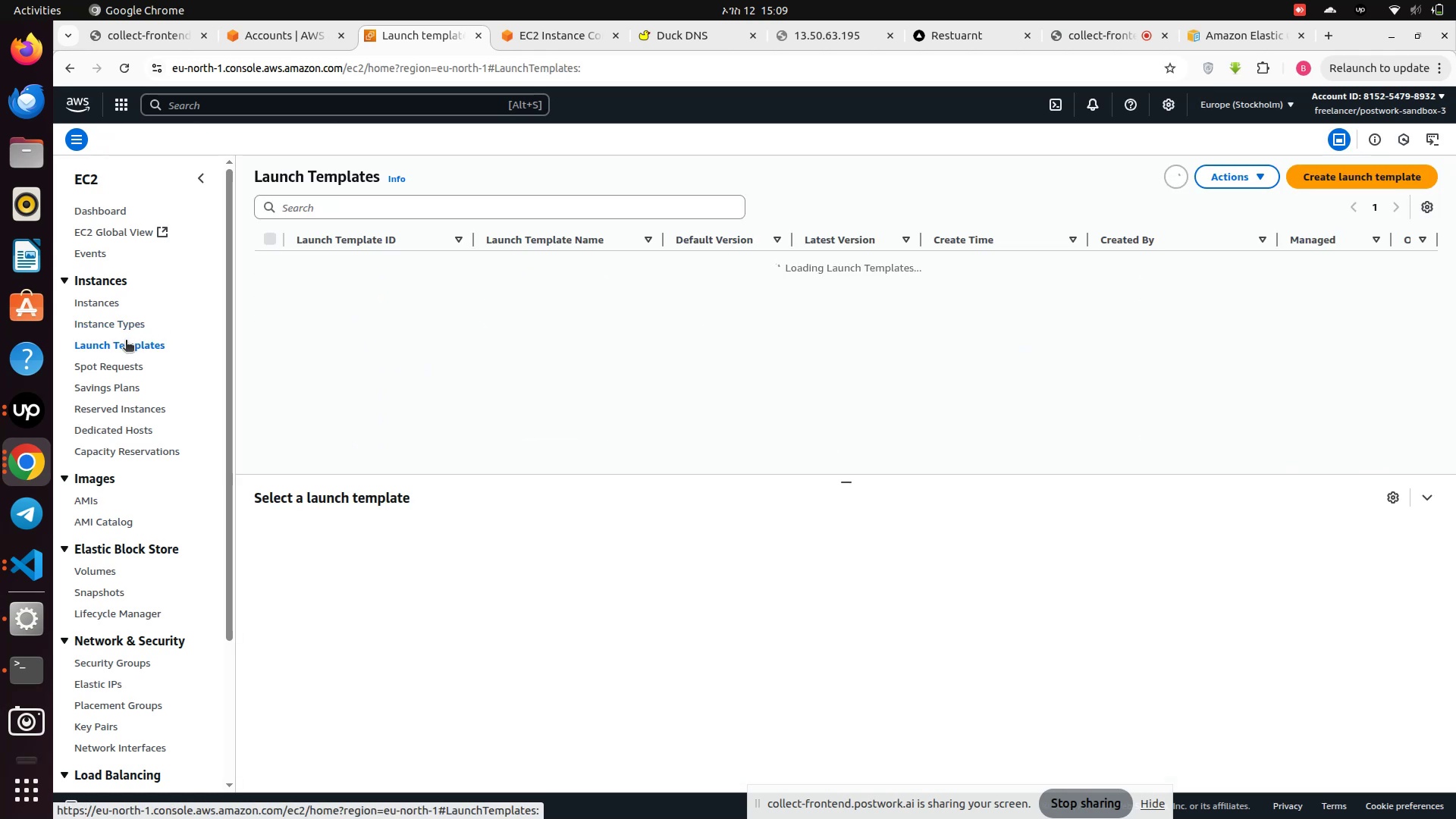 
scroll: coordinate [444, 396], scroll_direction: down, amount: 7.0
 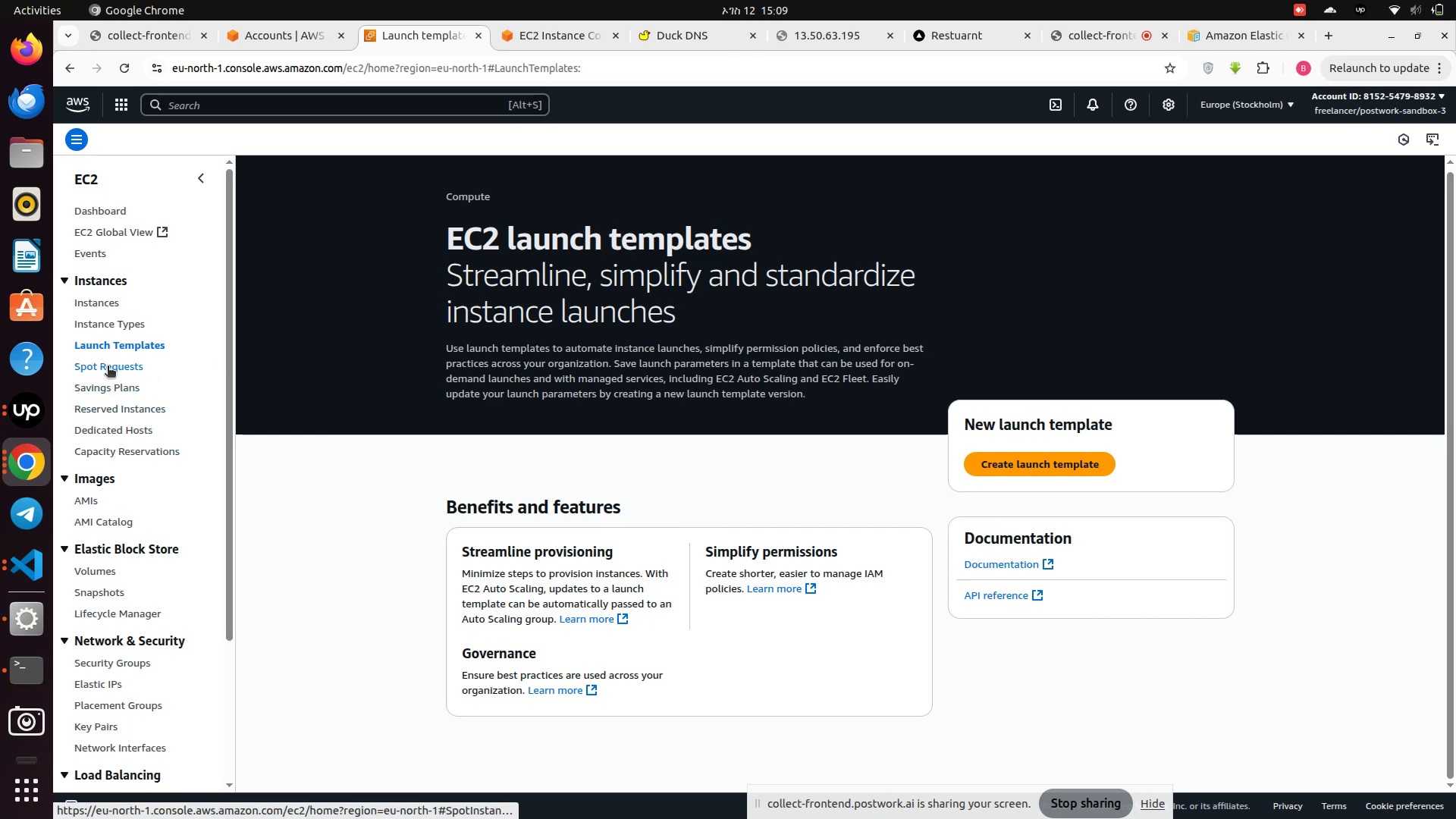 
left_click([108, 367])
 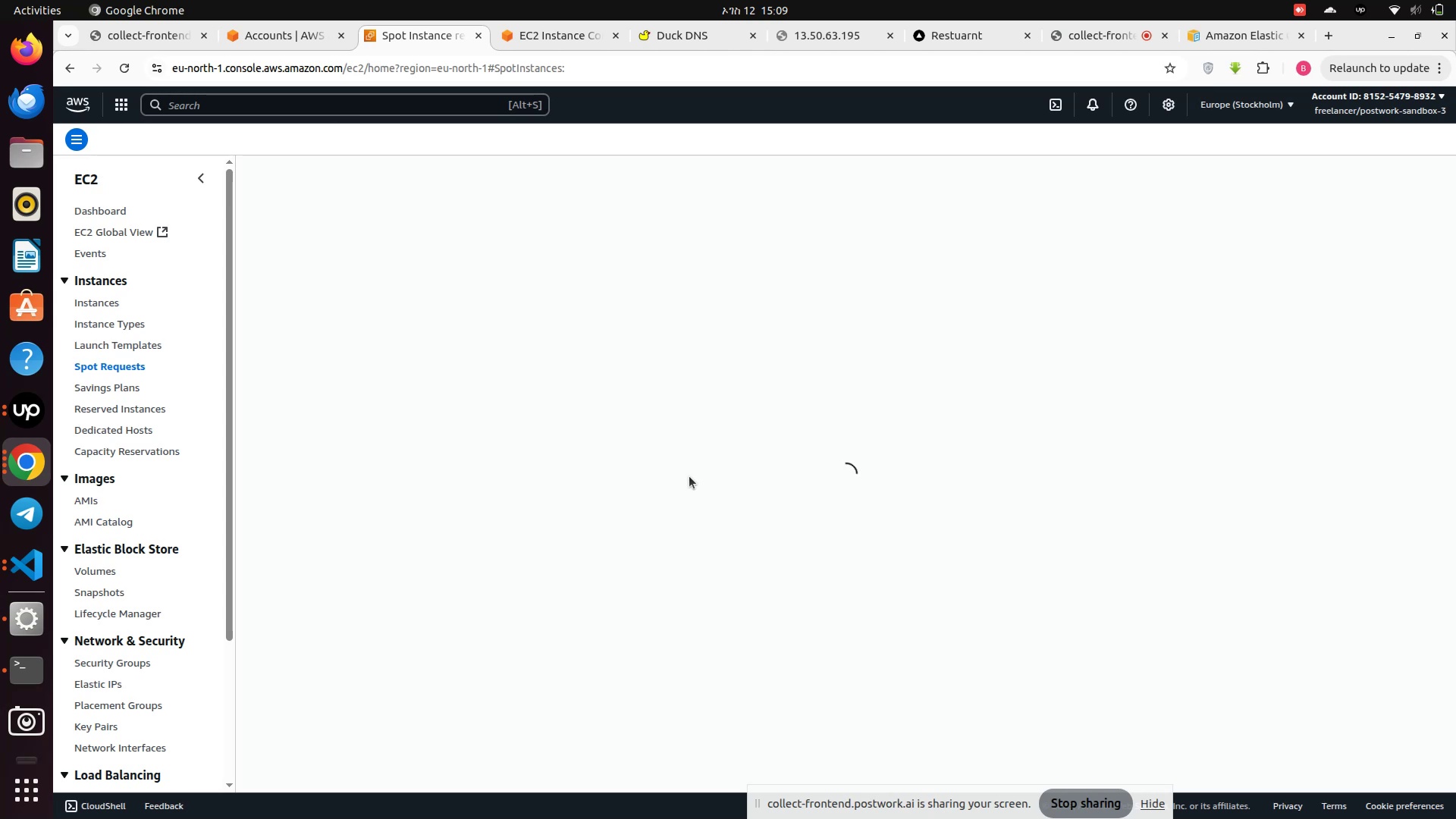 
wait(9.45)
 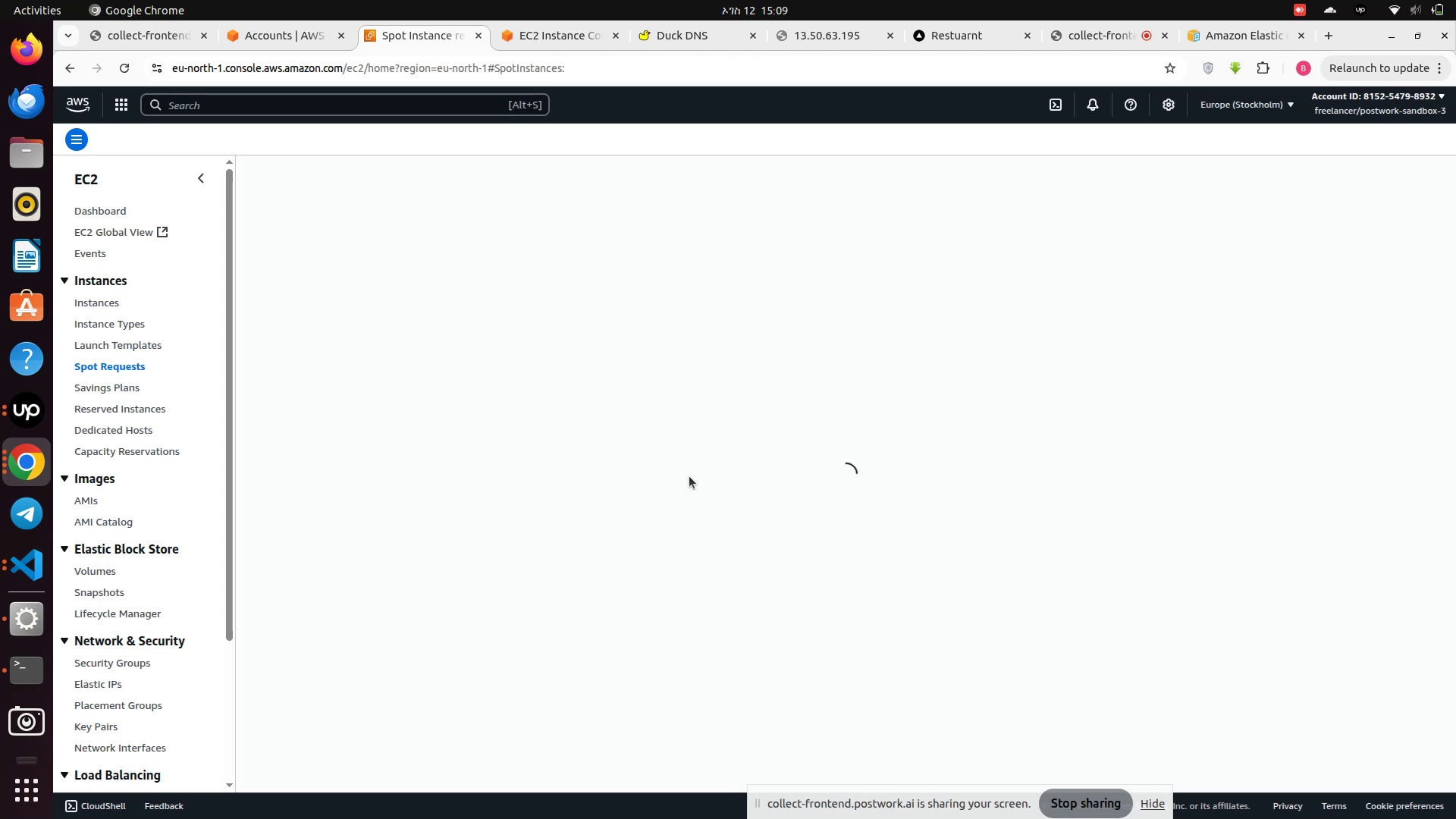 
scroll: coordinate [629, 425], scroll_direction: down, amount: 2.0
 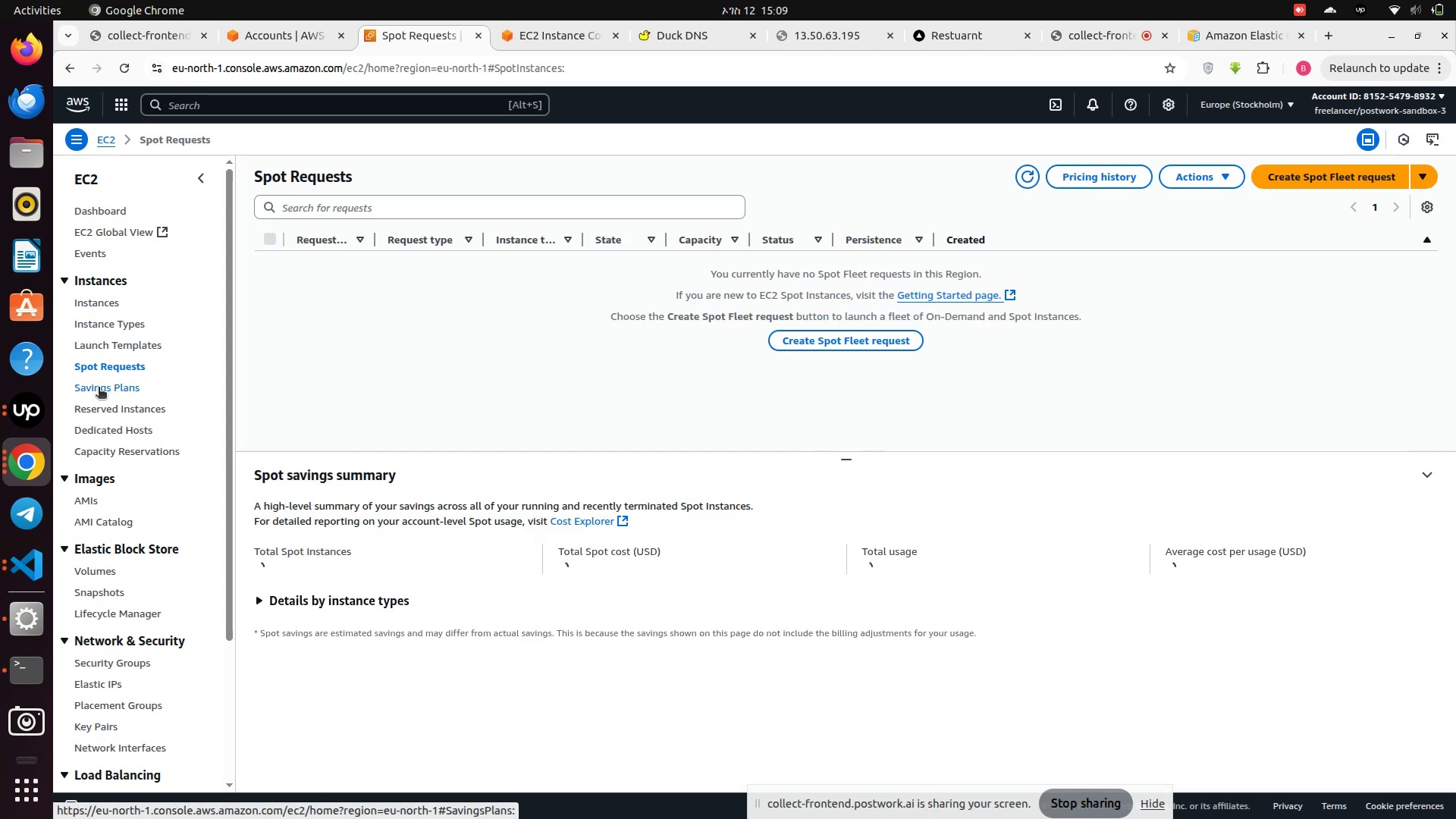 
left_click([99, 388])
 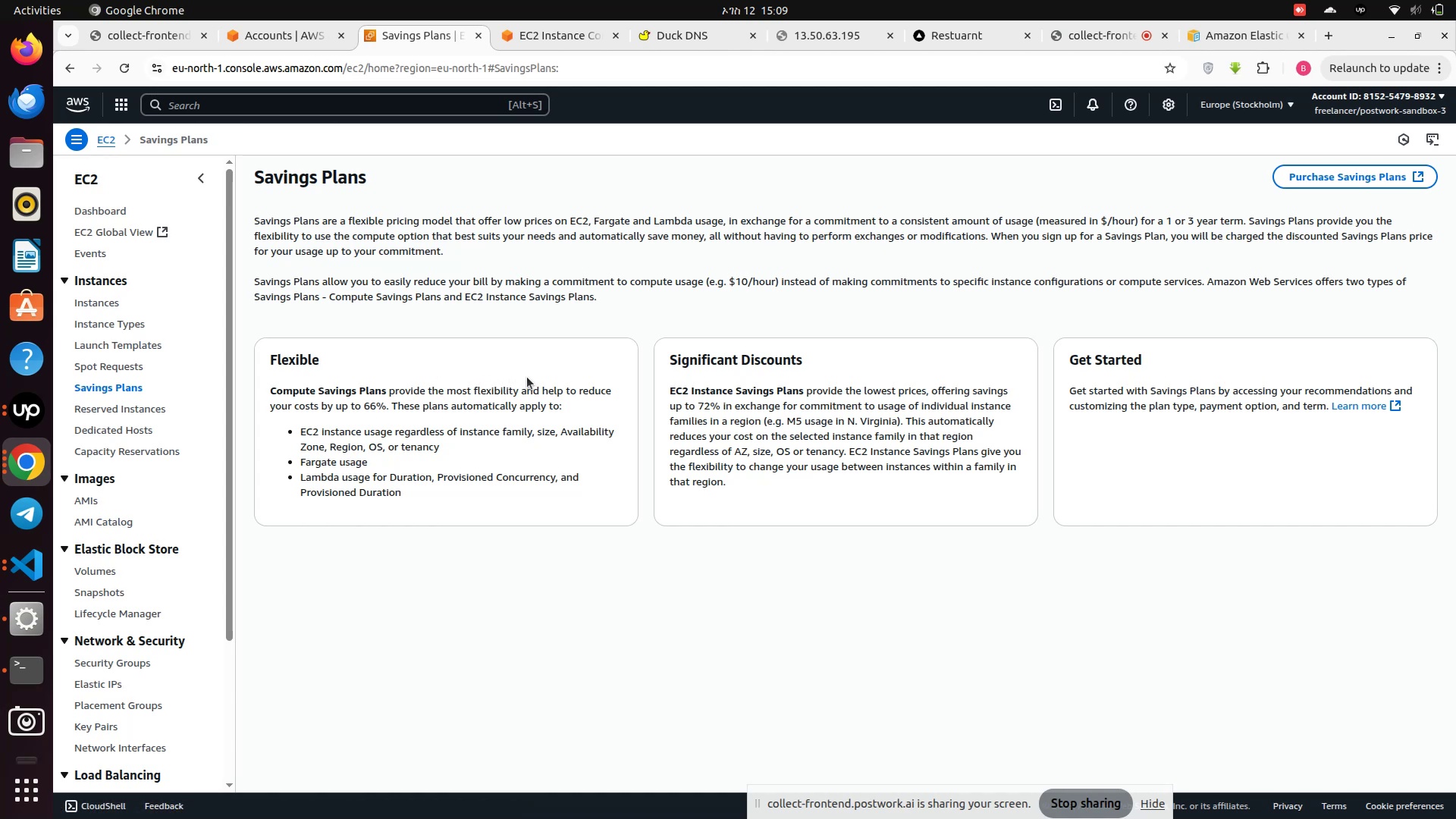 
scroll: coordinate [527, 377], scroll_direction: down, amount: 3.0
 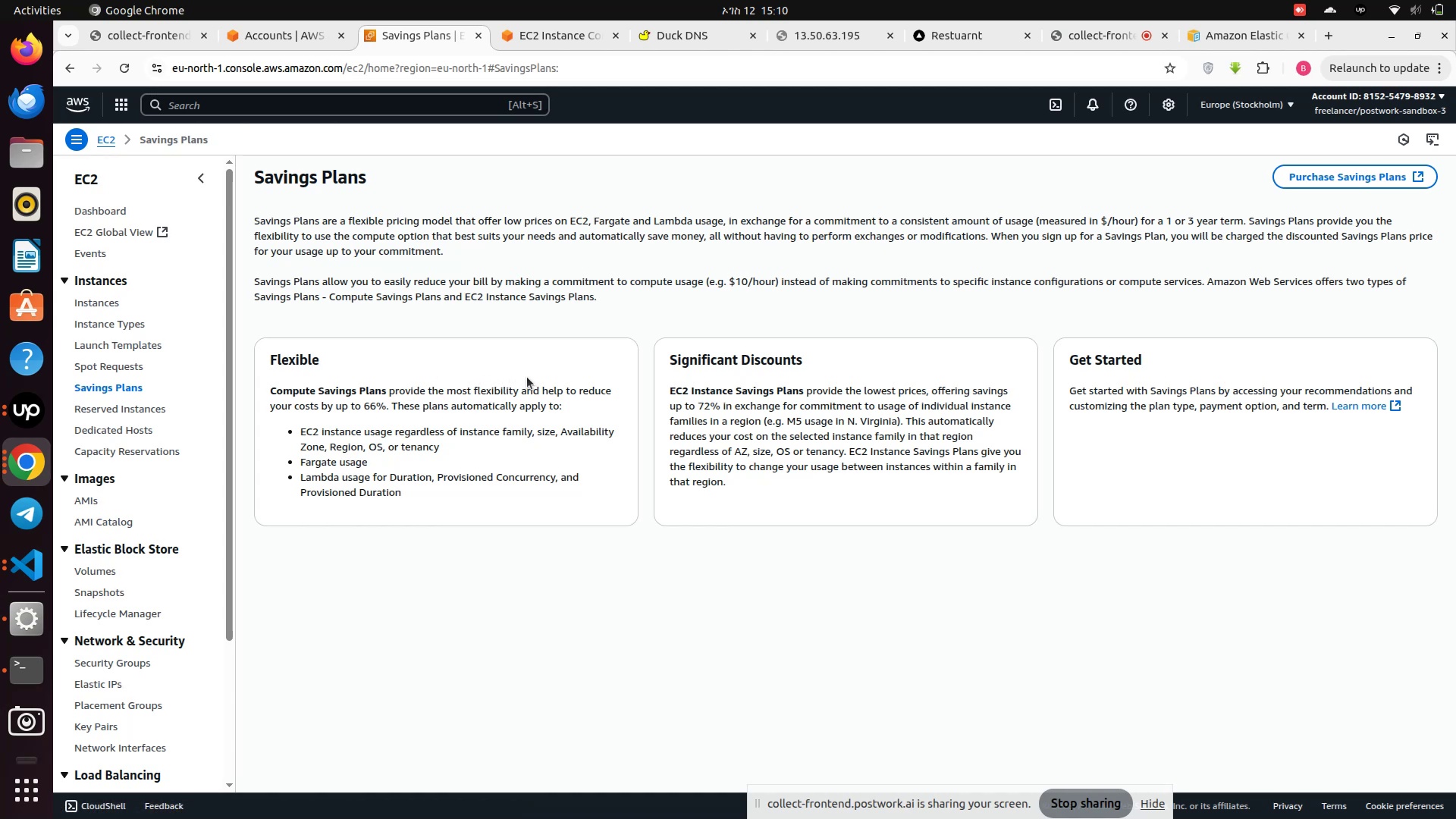 
wait(10.77)
 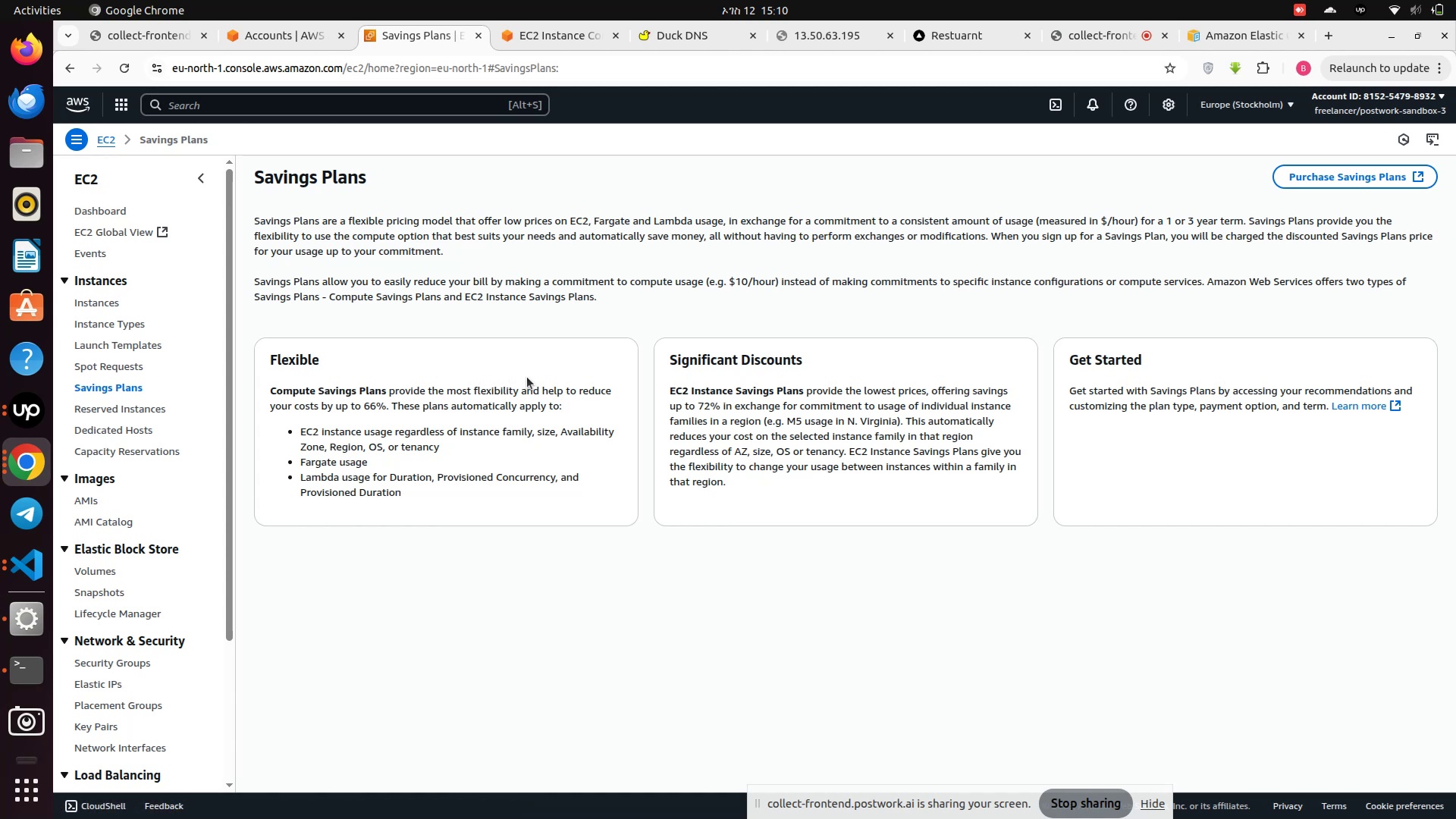 
left_click([130, 406])
 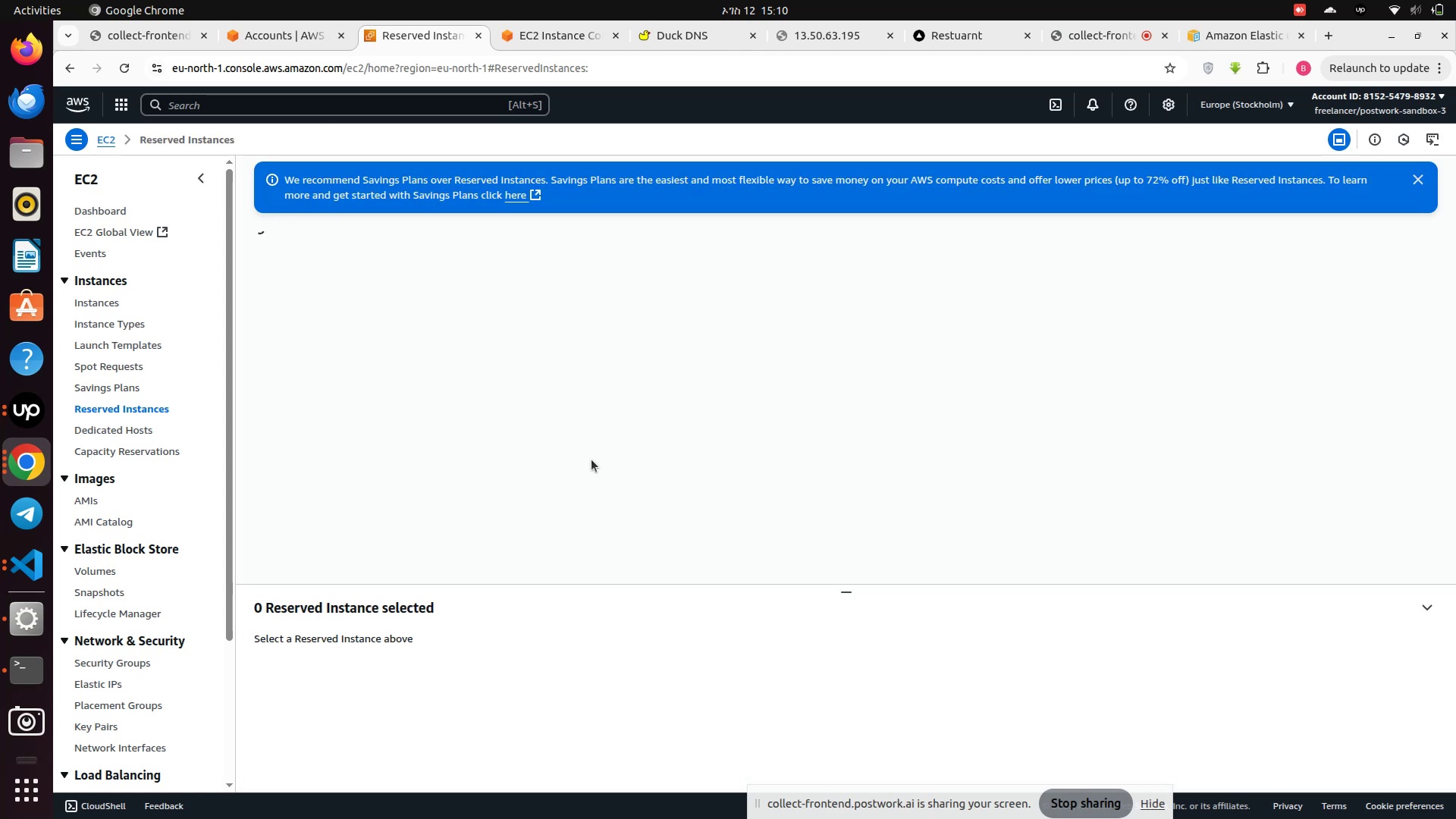 
wait(19.26)
 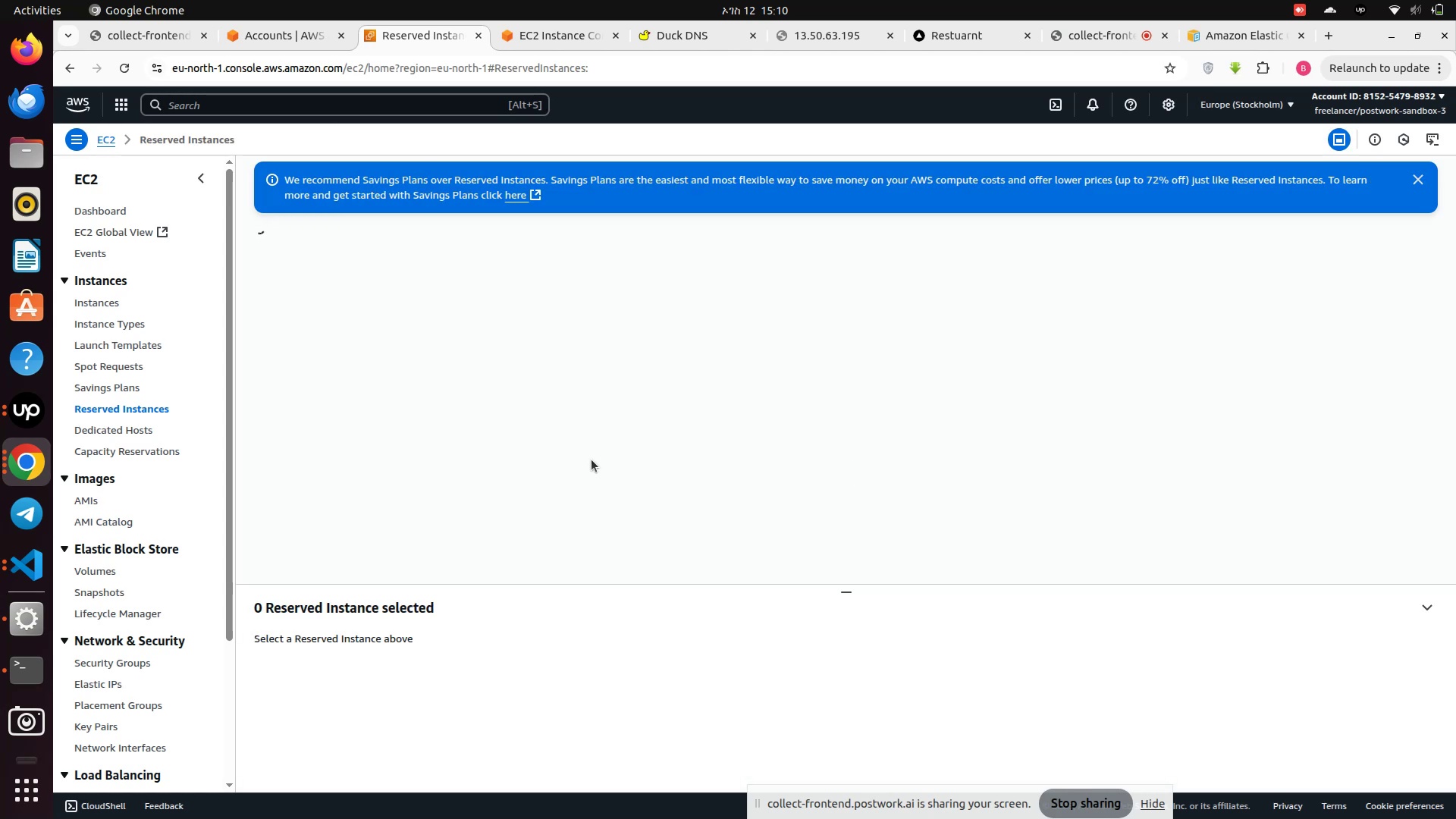 
left_click([86, 500])
 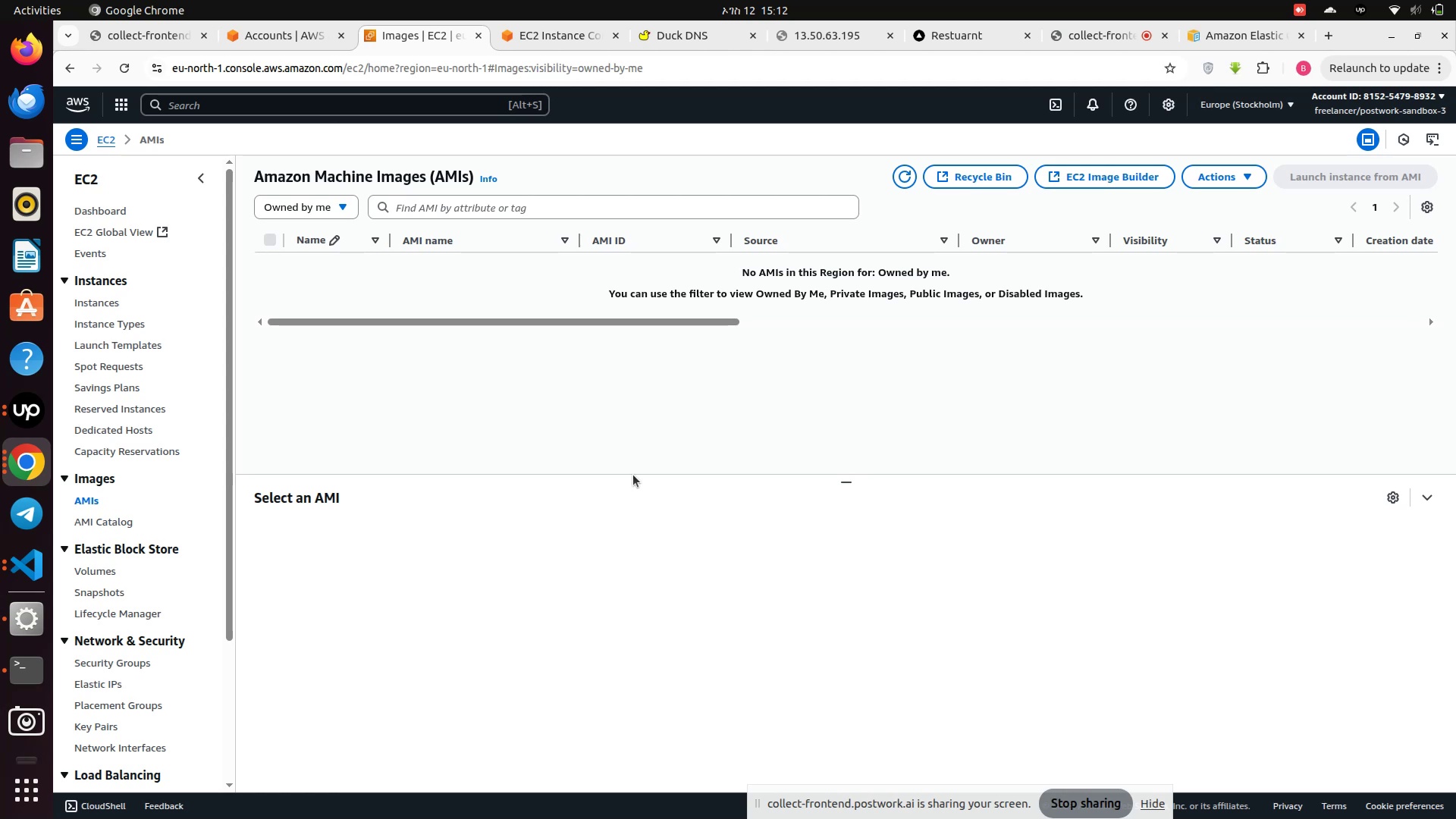 
wait(100.06)
 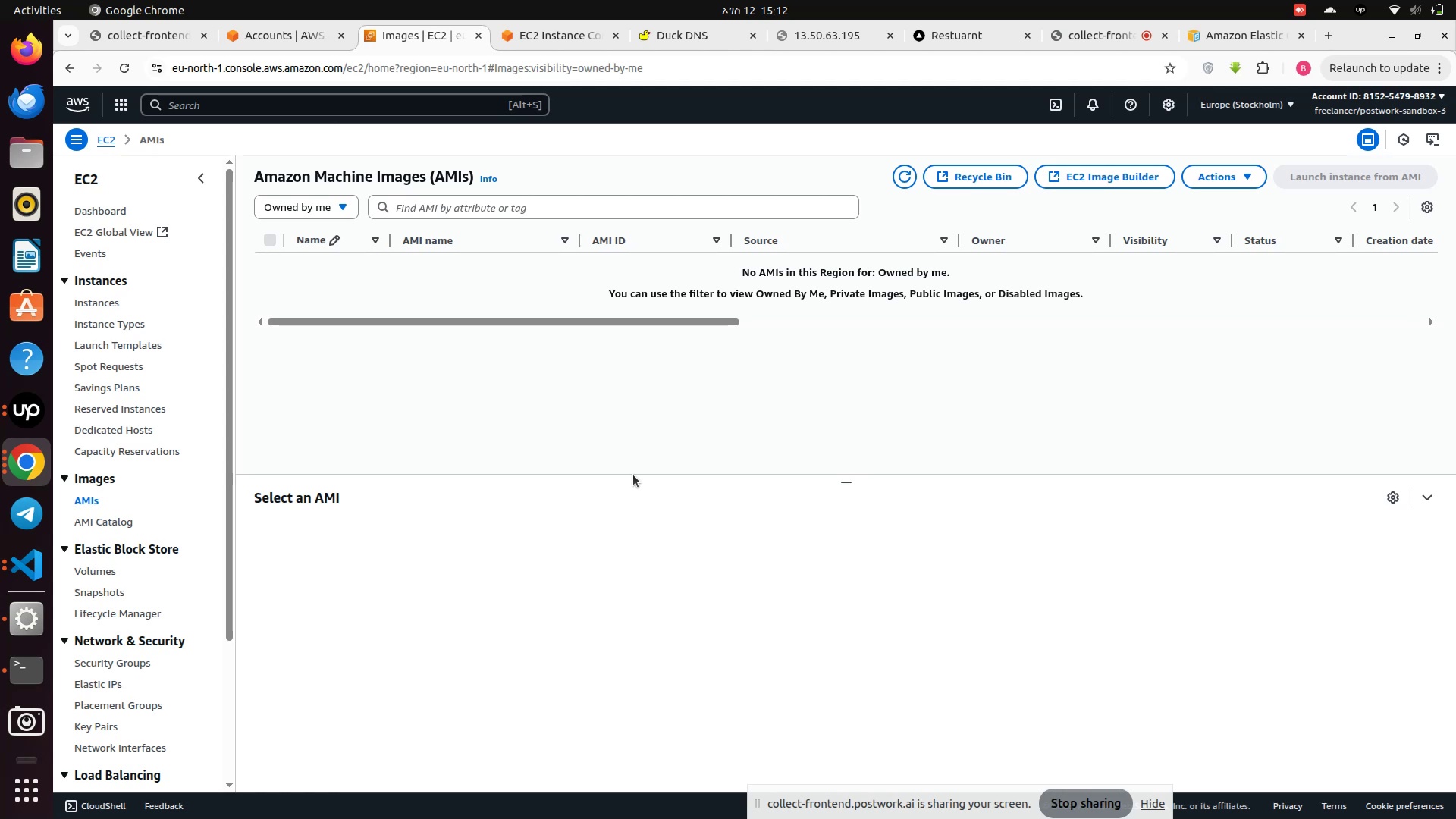 
left_click_drag(start_coordinate=[485, 323], to_coordinate=[347, 375])
 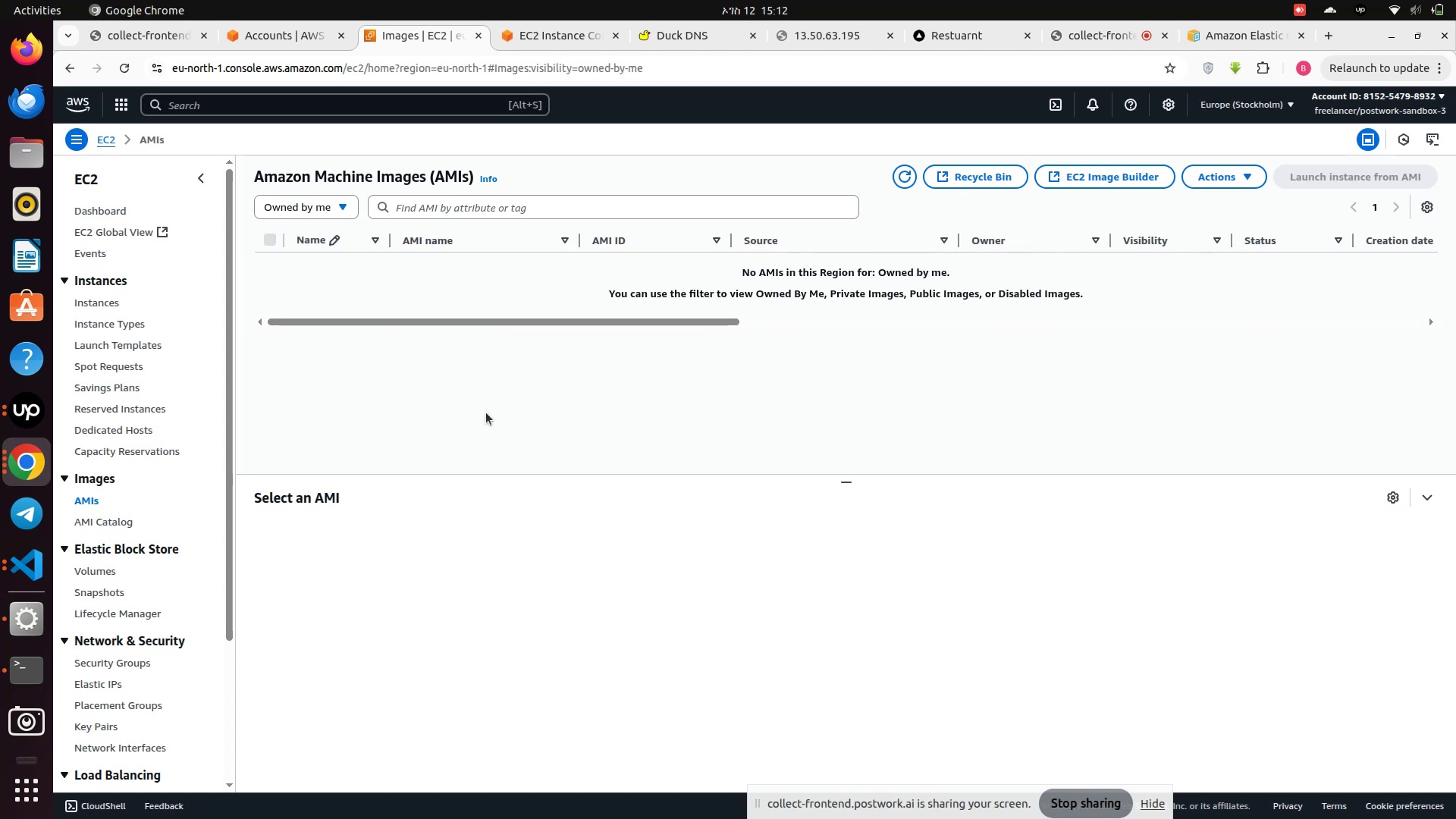 
scroll: coordinate [486, 413], scroll_direction: down, amount: 2.0
 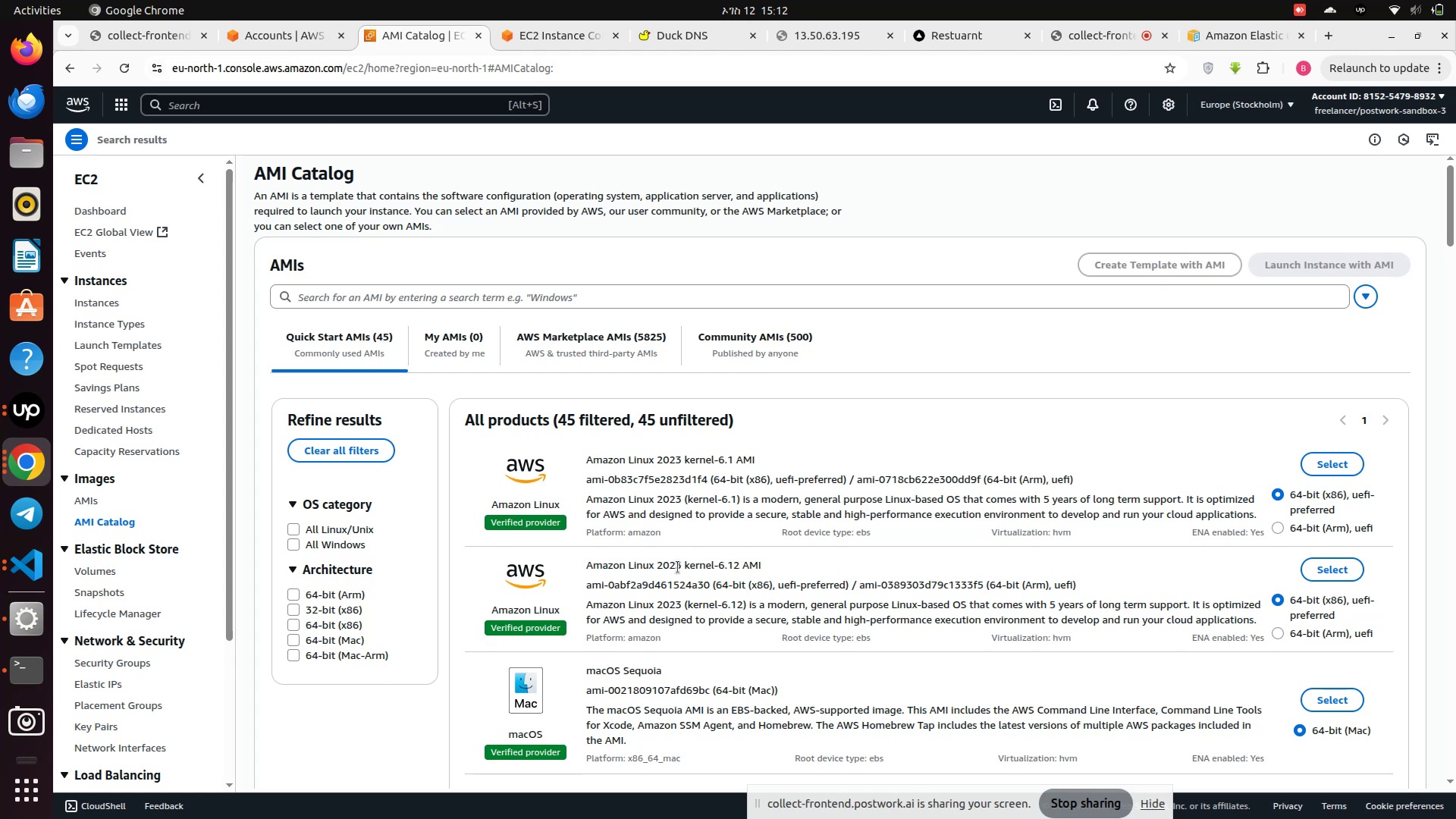 
wait(31.28)
 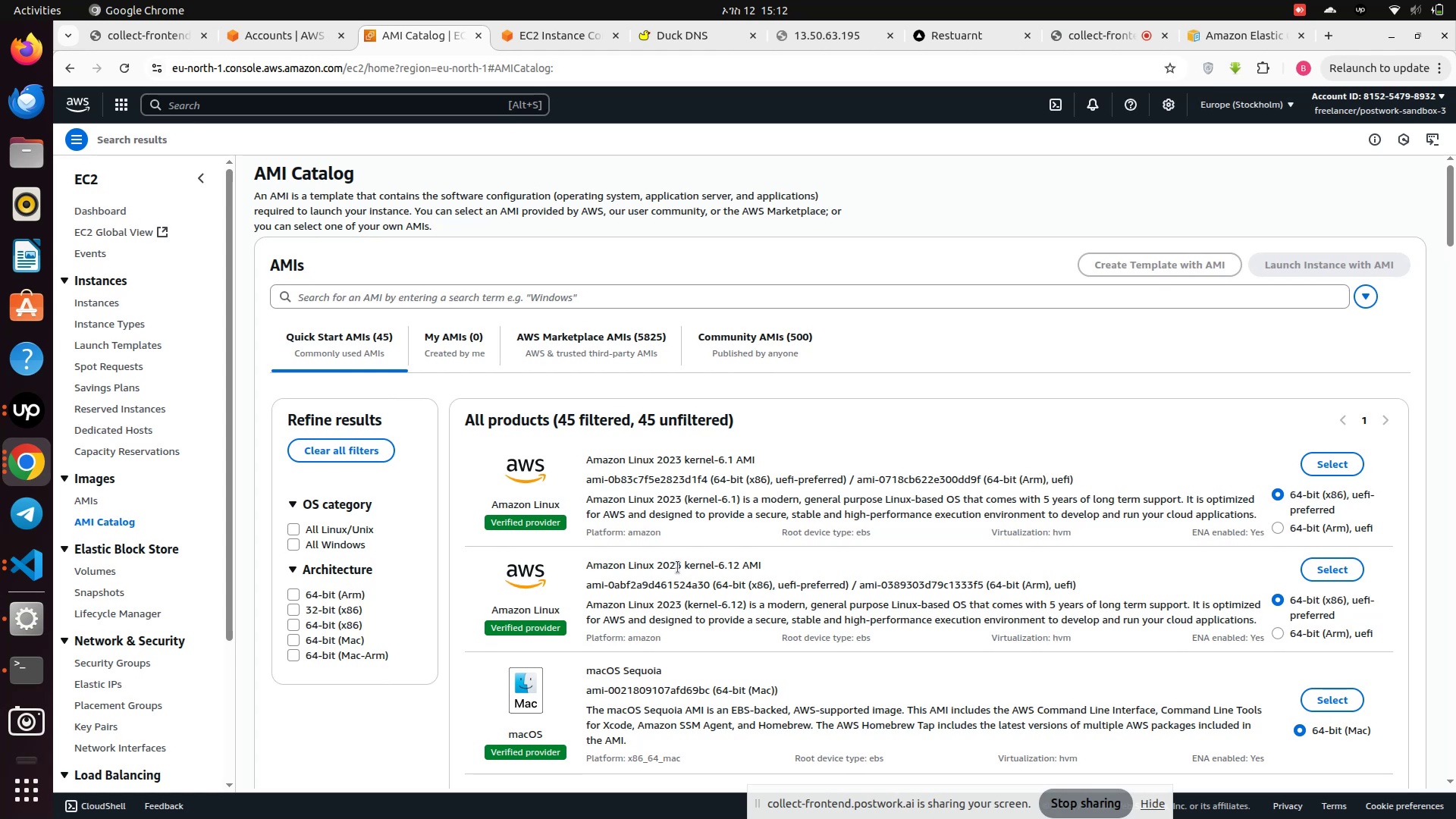 
scroll: coordinate [676, 567], scroll_direction: down, amount: 1.0
 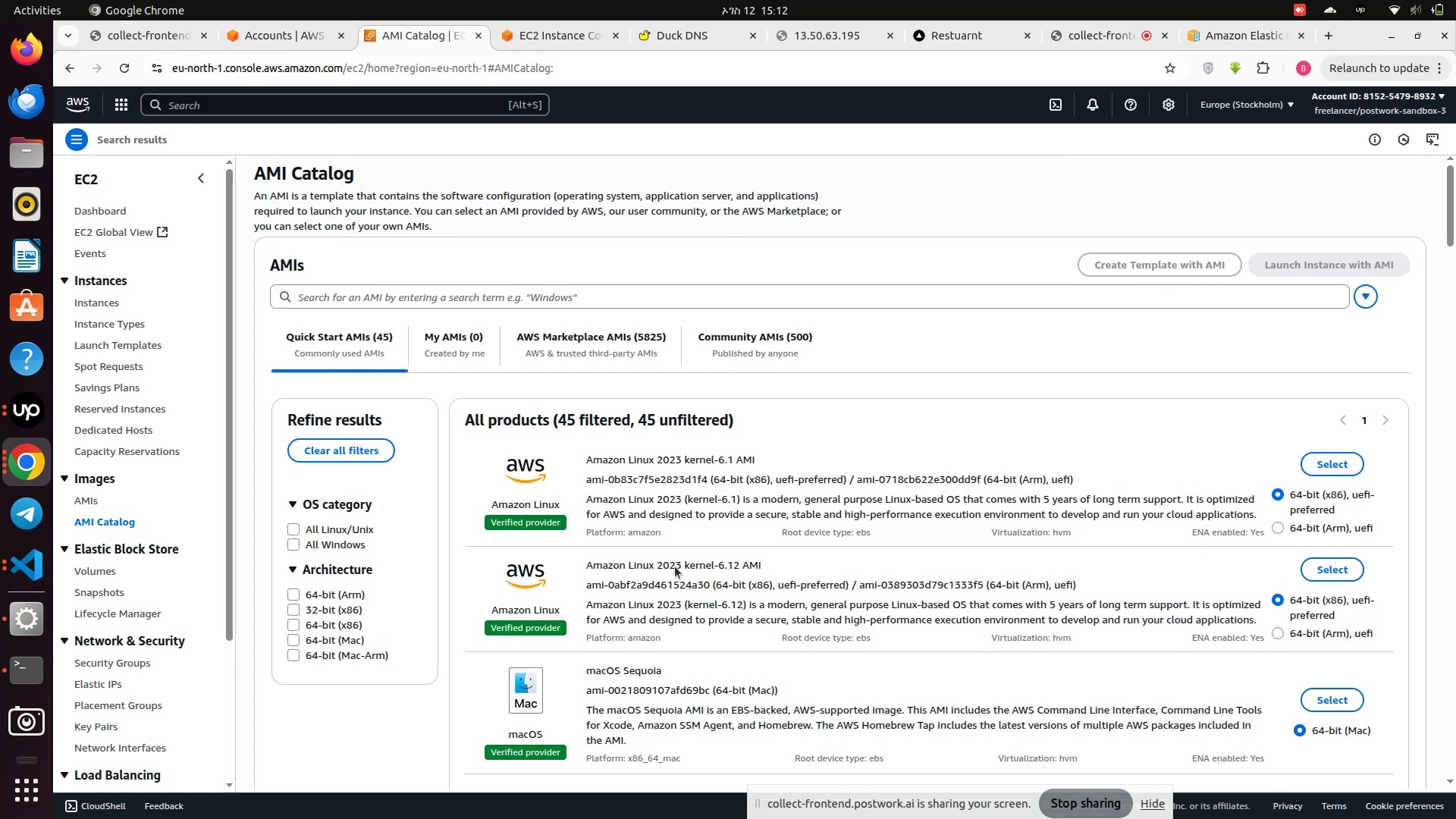 
scroll: coordinate [675, 566], scroll_direction: up, amount: 2.0
 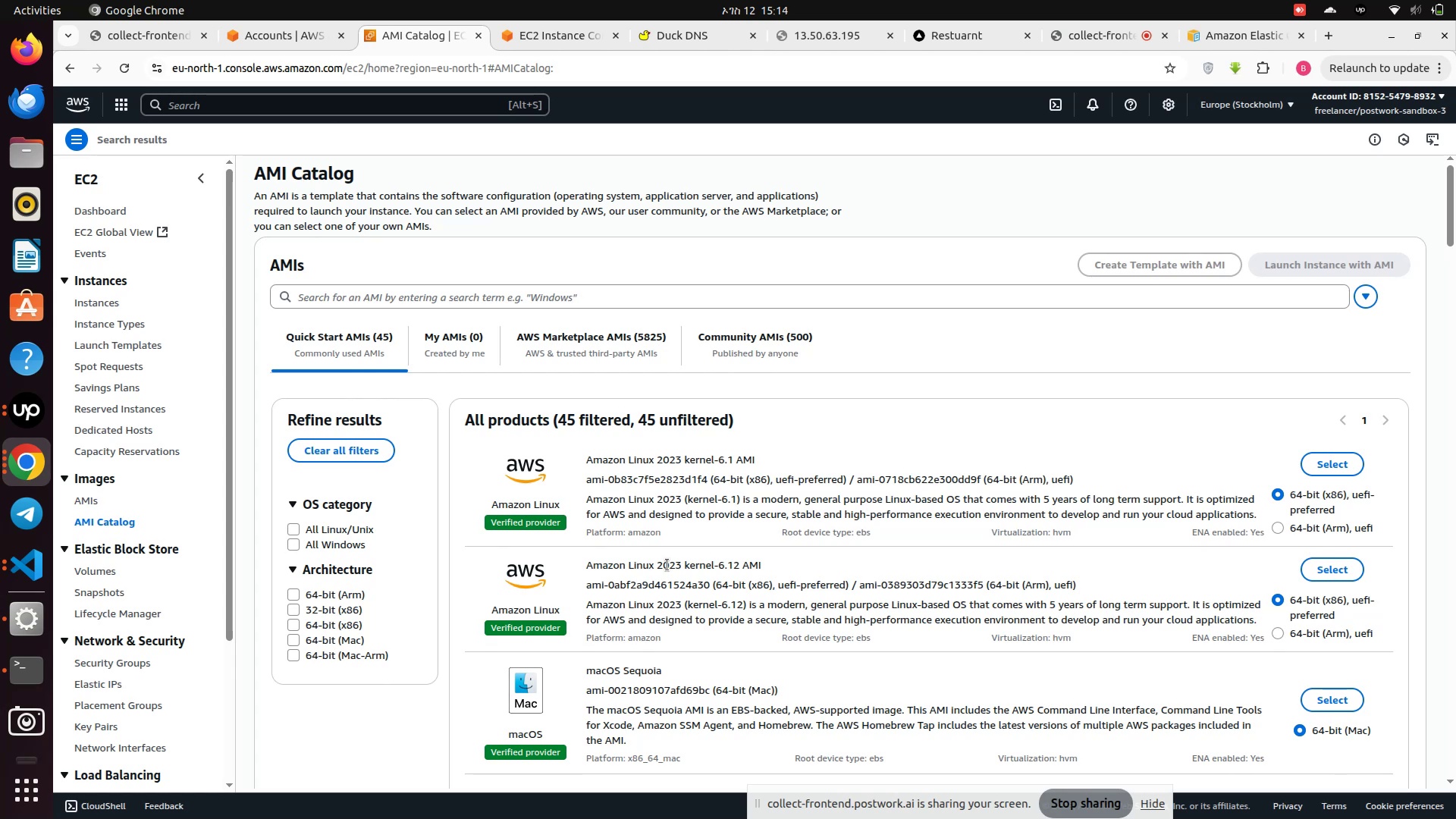 
wait(84.22)
 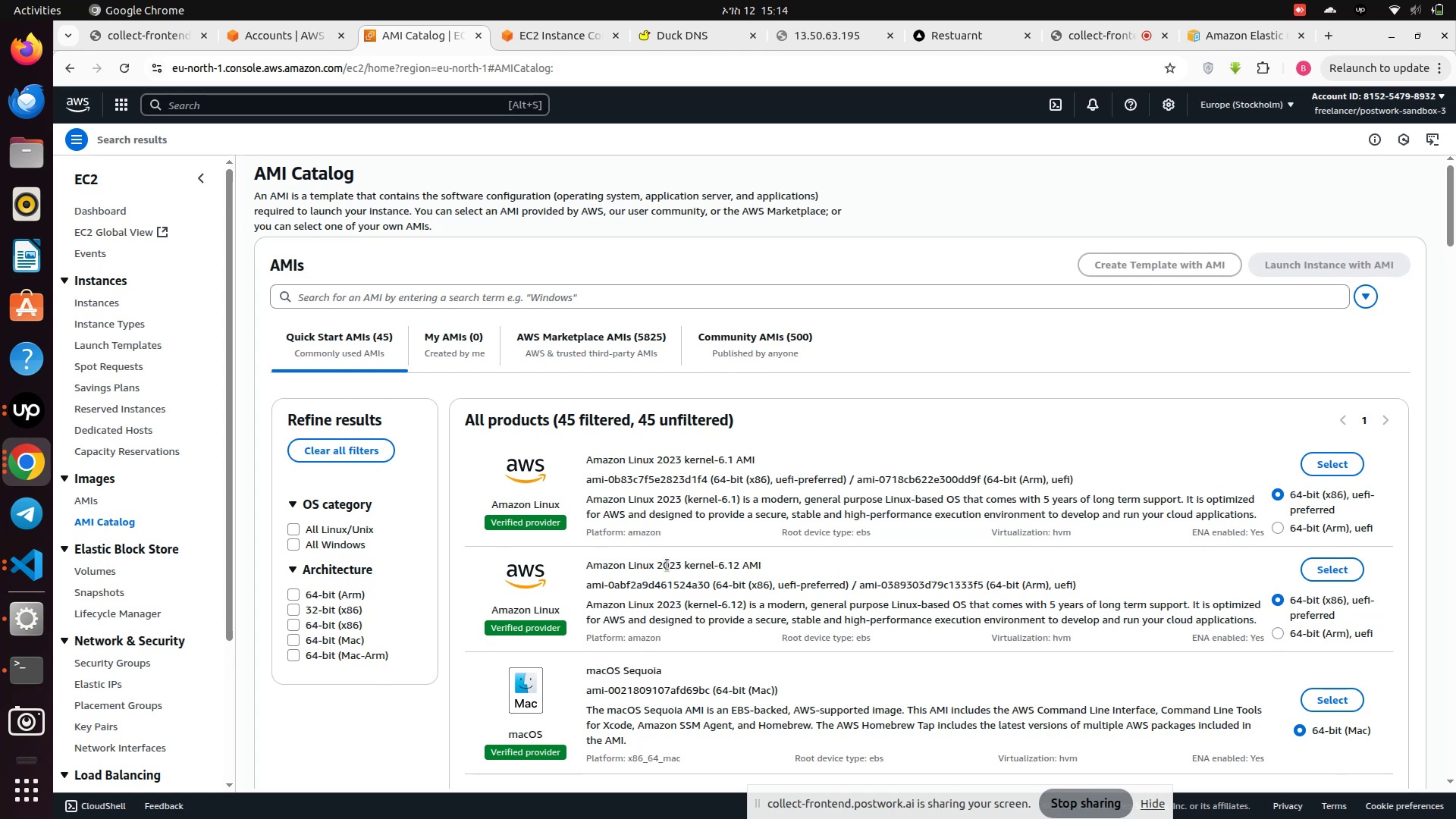 
scroll: coordinate [372, 370], scroll_direction: down, amount: 19.0
 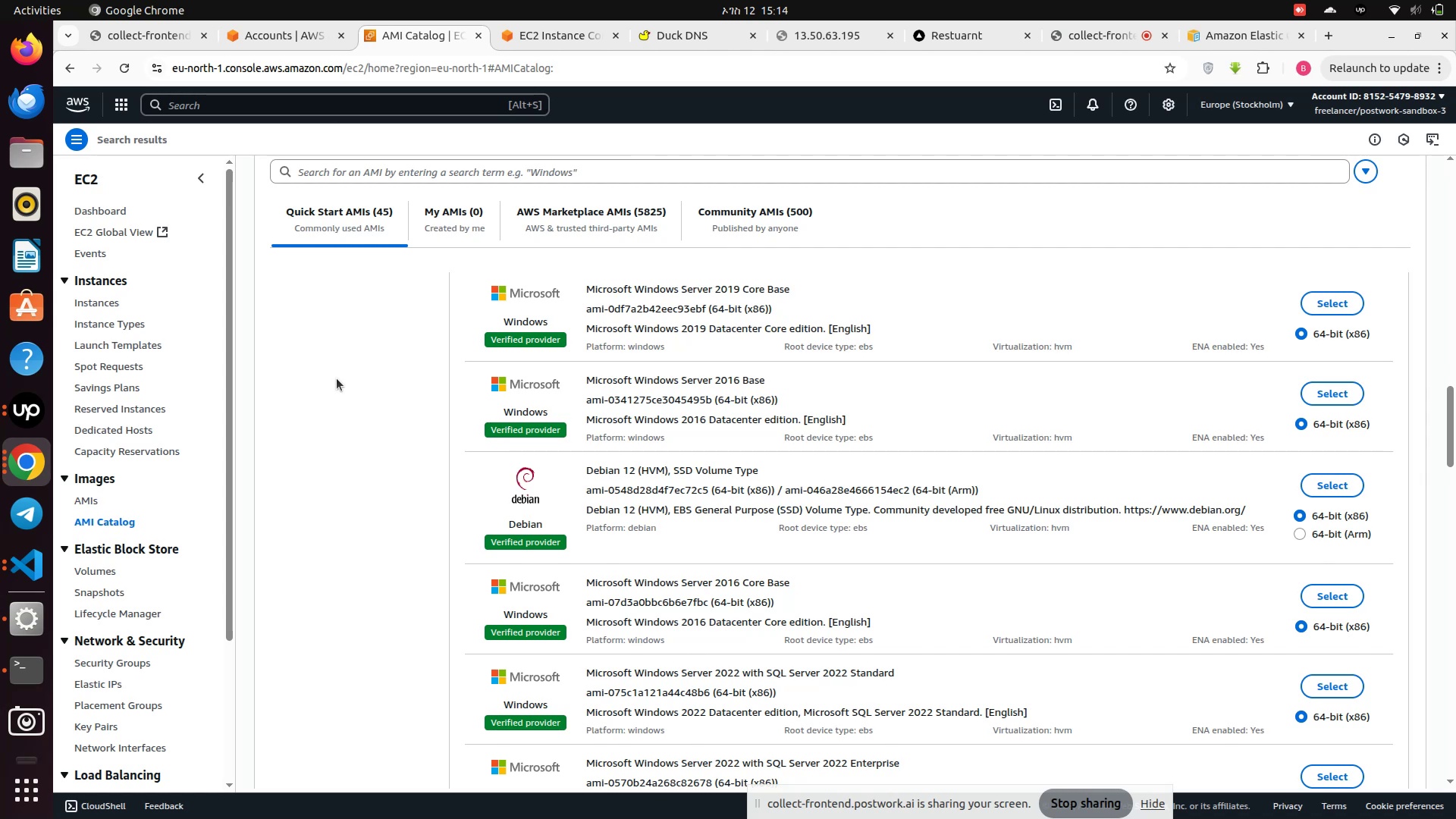 
wait(38.64)
 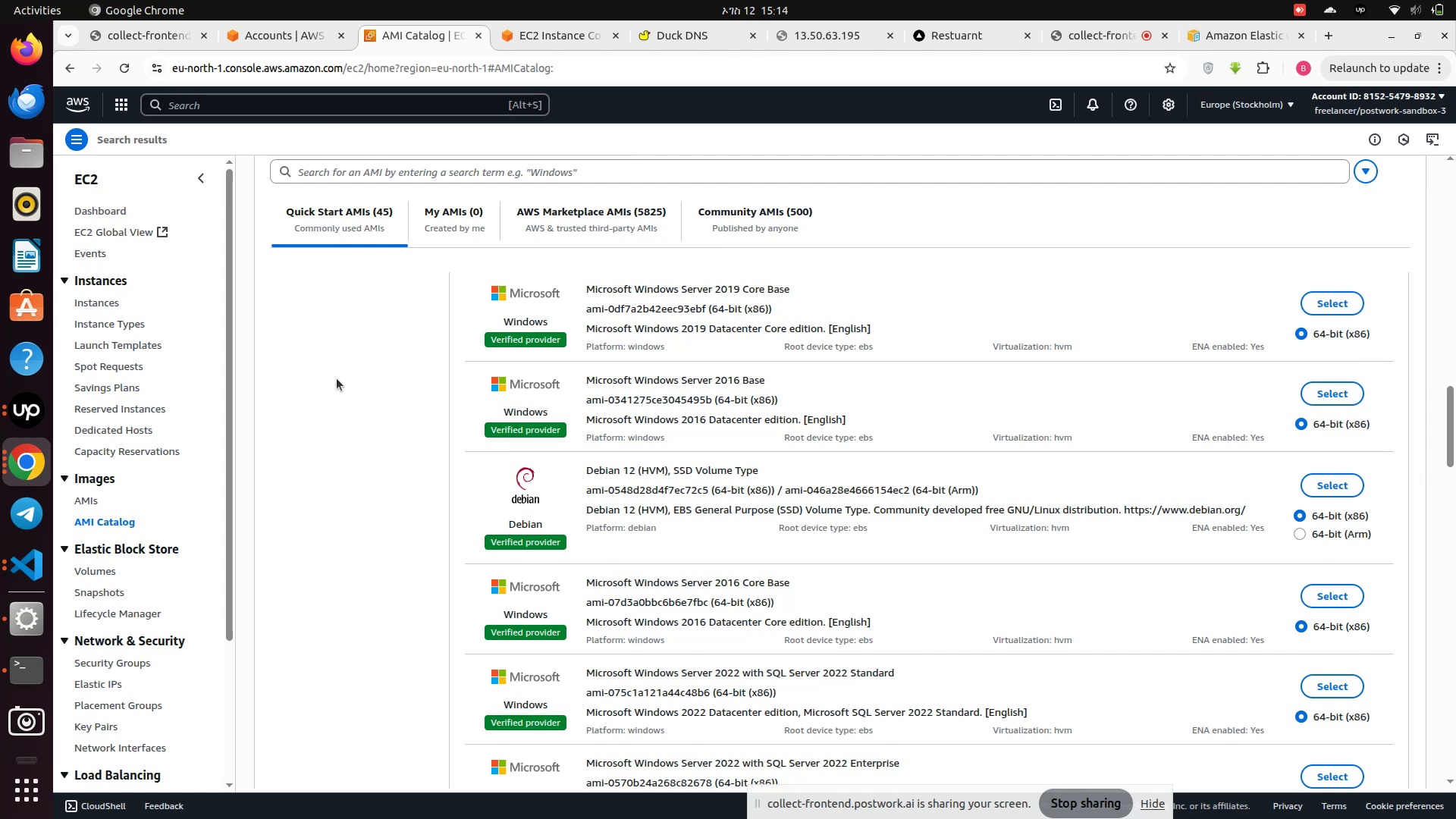 
scroll: coordinate [489, 463], scroll_direction: down, amount: 20.0
 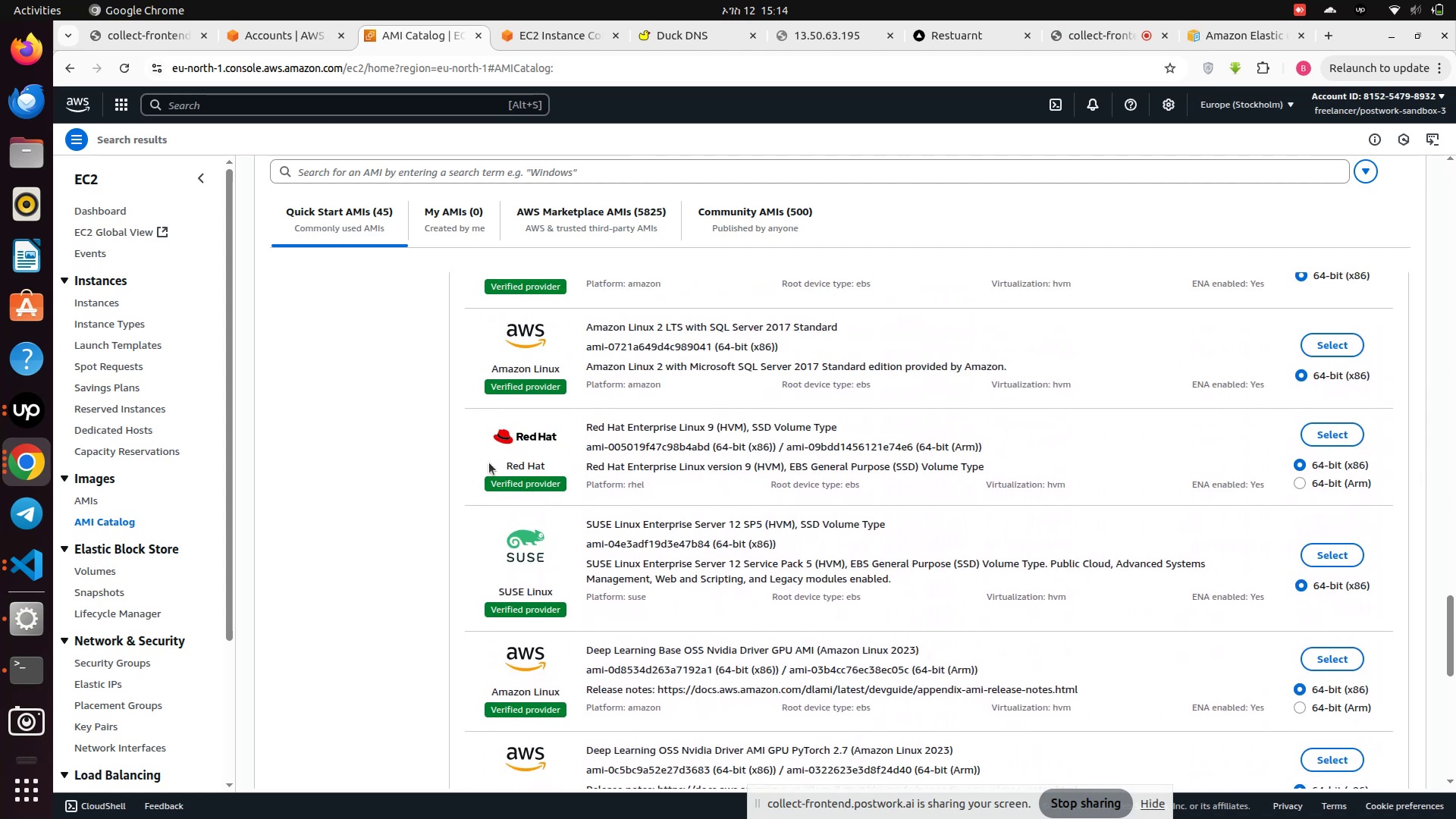 
scroll: coordinate [489, 463], scroll_direction: up, amount: 2.0
 